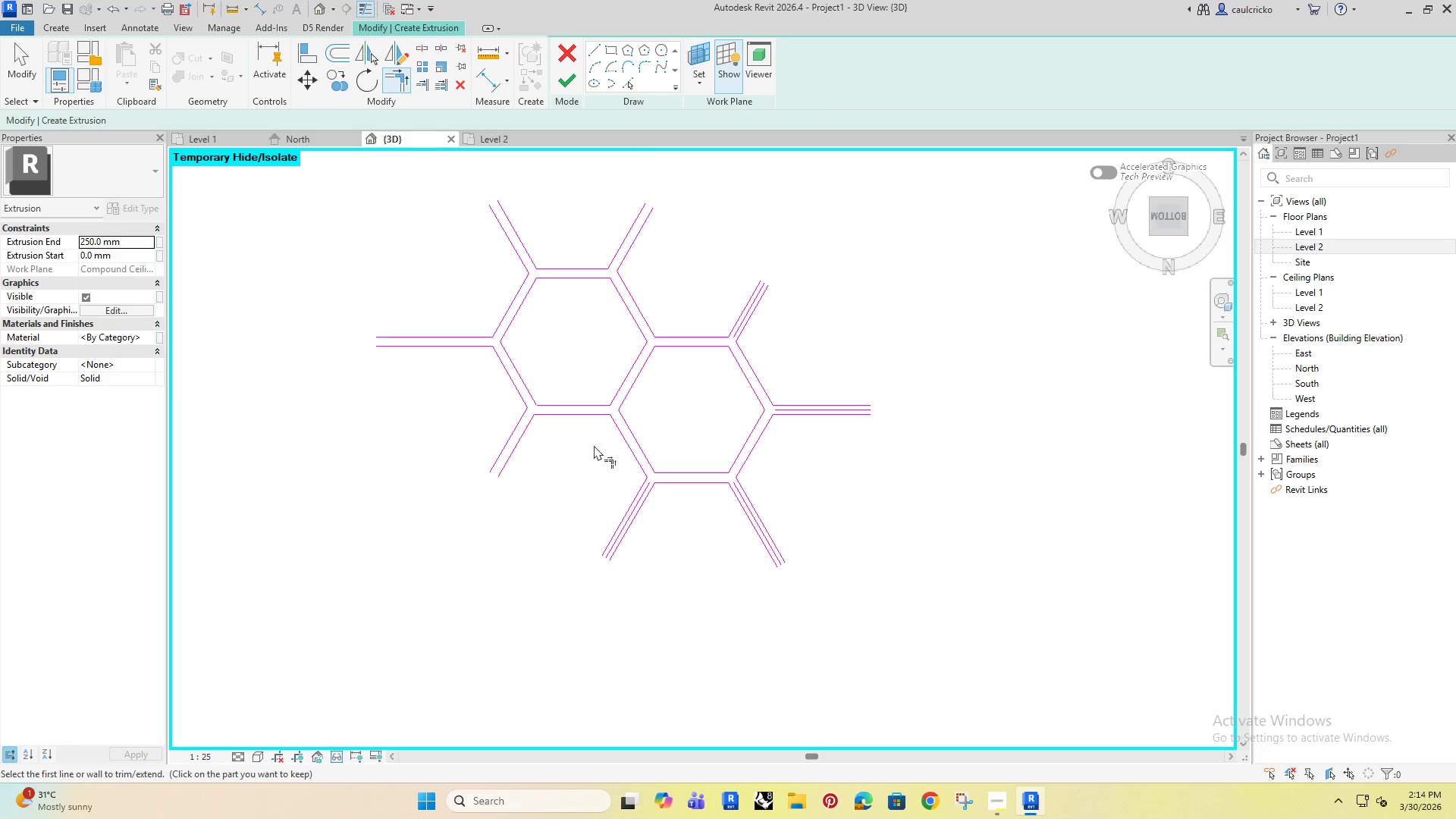 
key(Escape)
 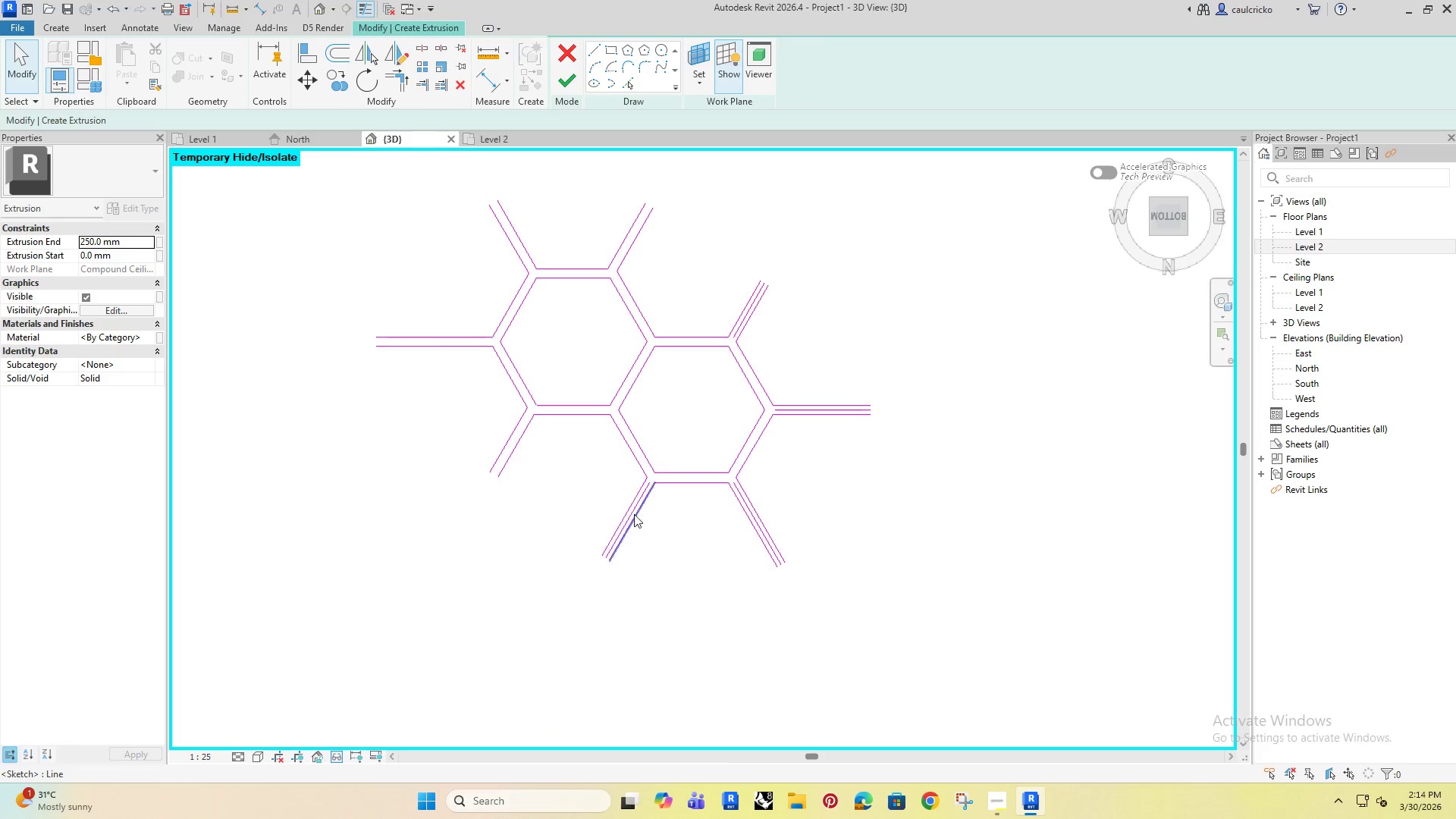 
left_click([633, 503])
 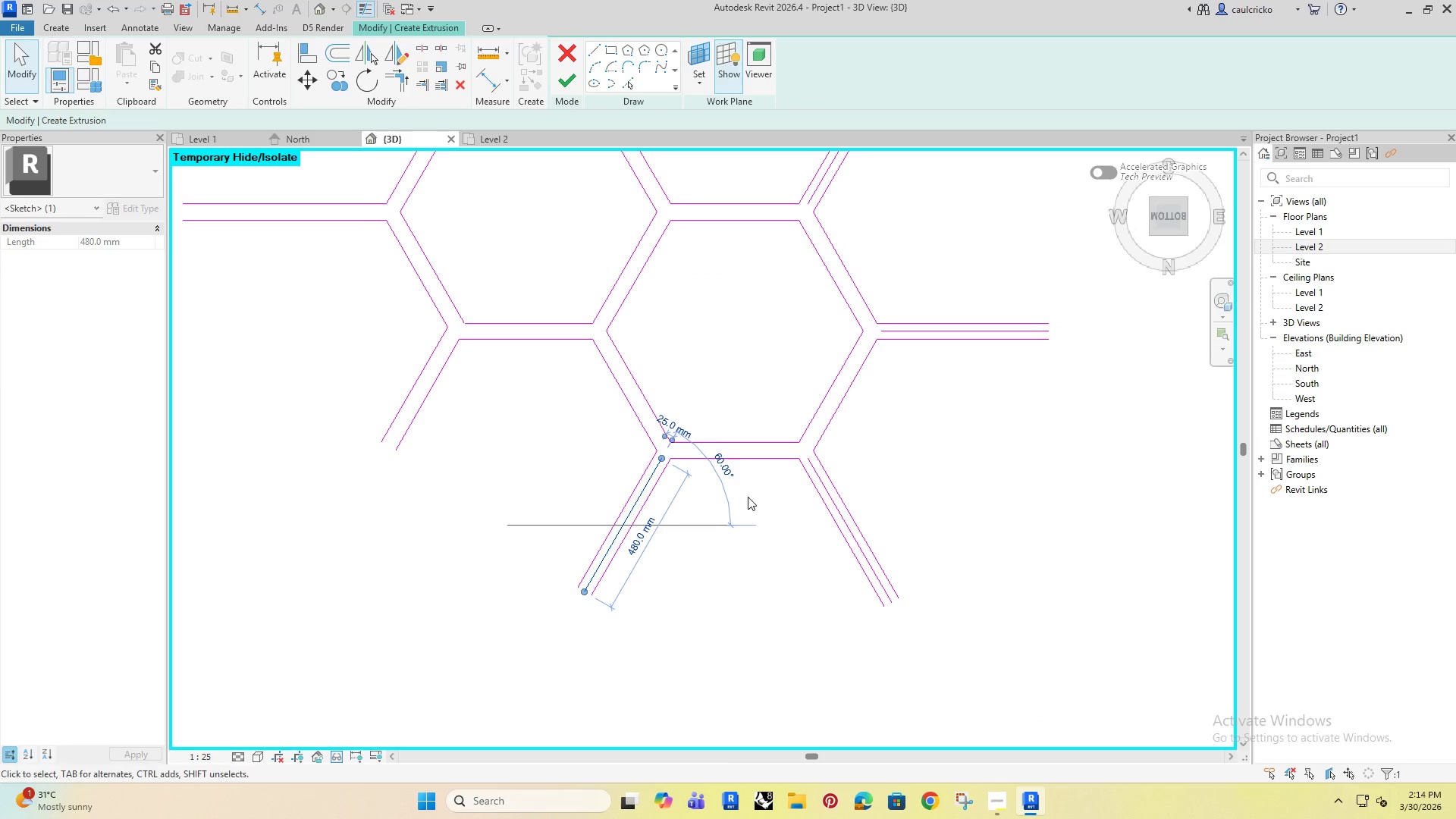 
scroll: coordinate [634, 514], scroll_direction: up, amount: 4.0
 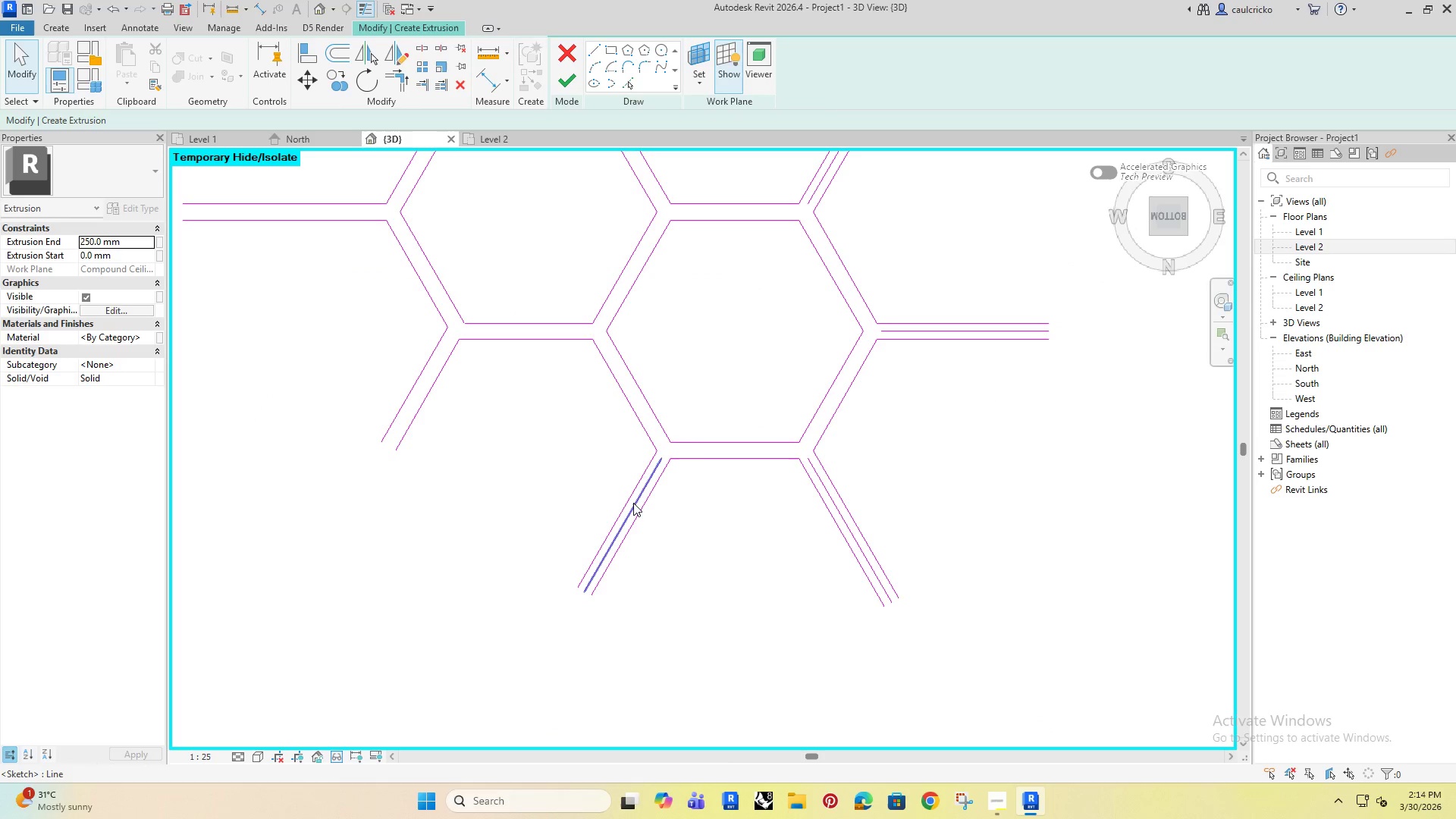 
key(Delete)
 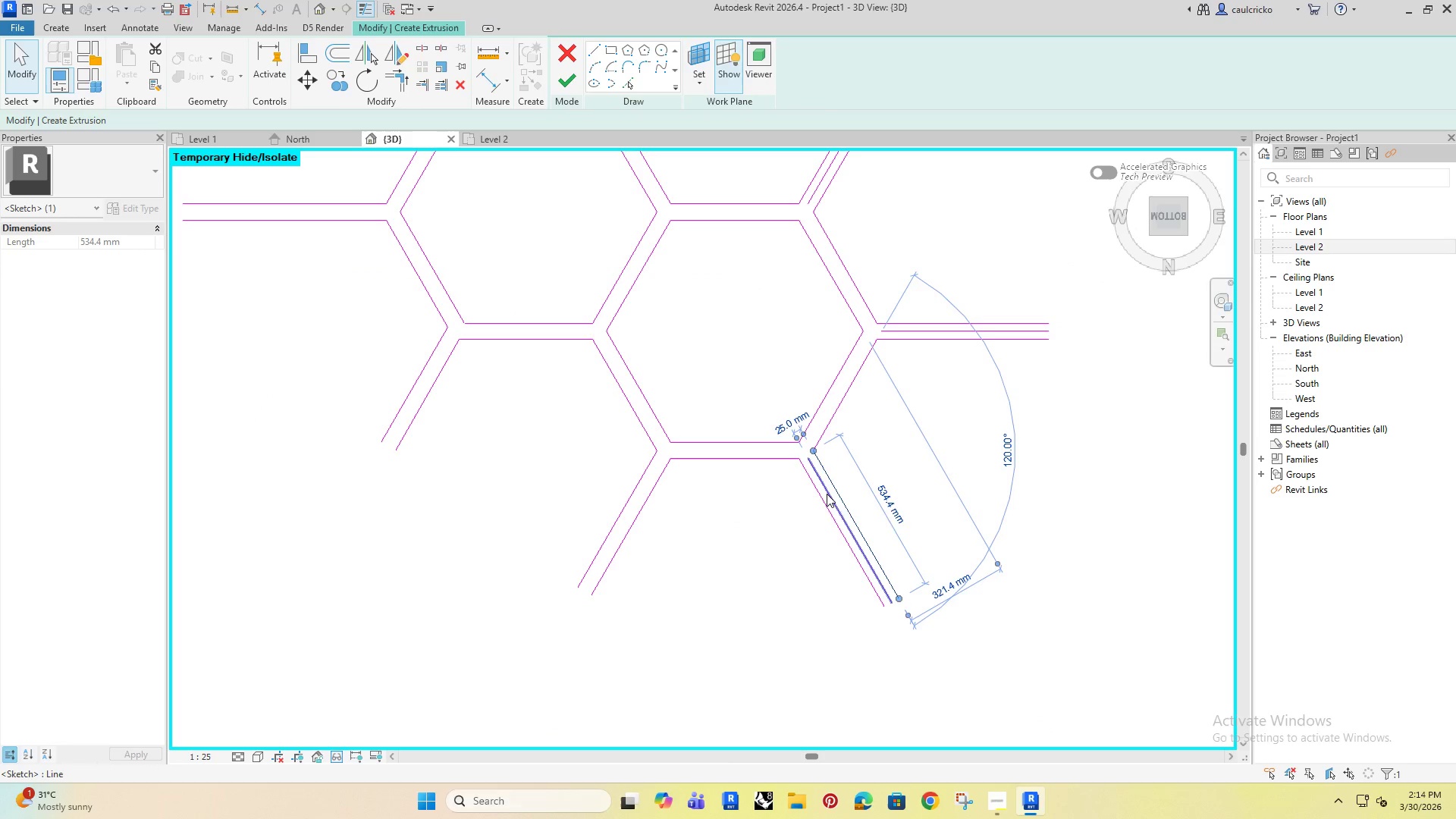 
double_click([827, 494])
 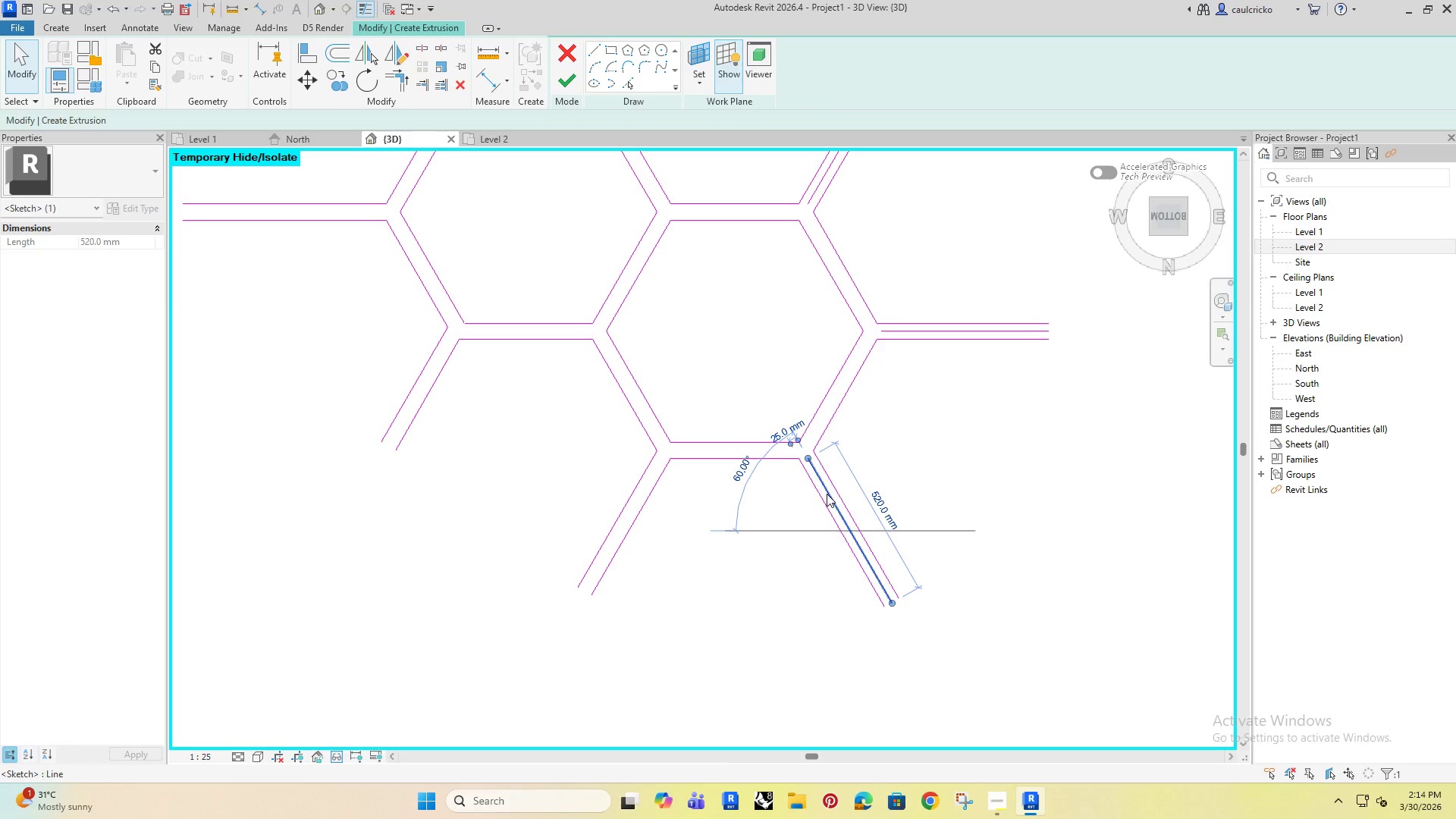 
key(Delete)
 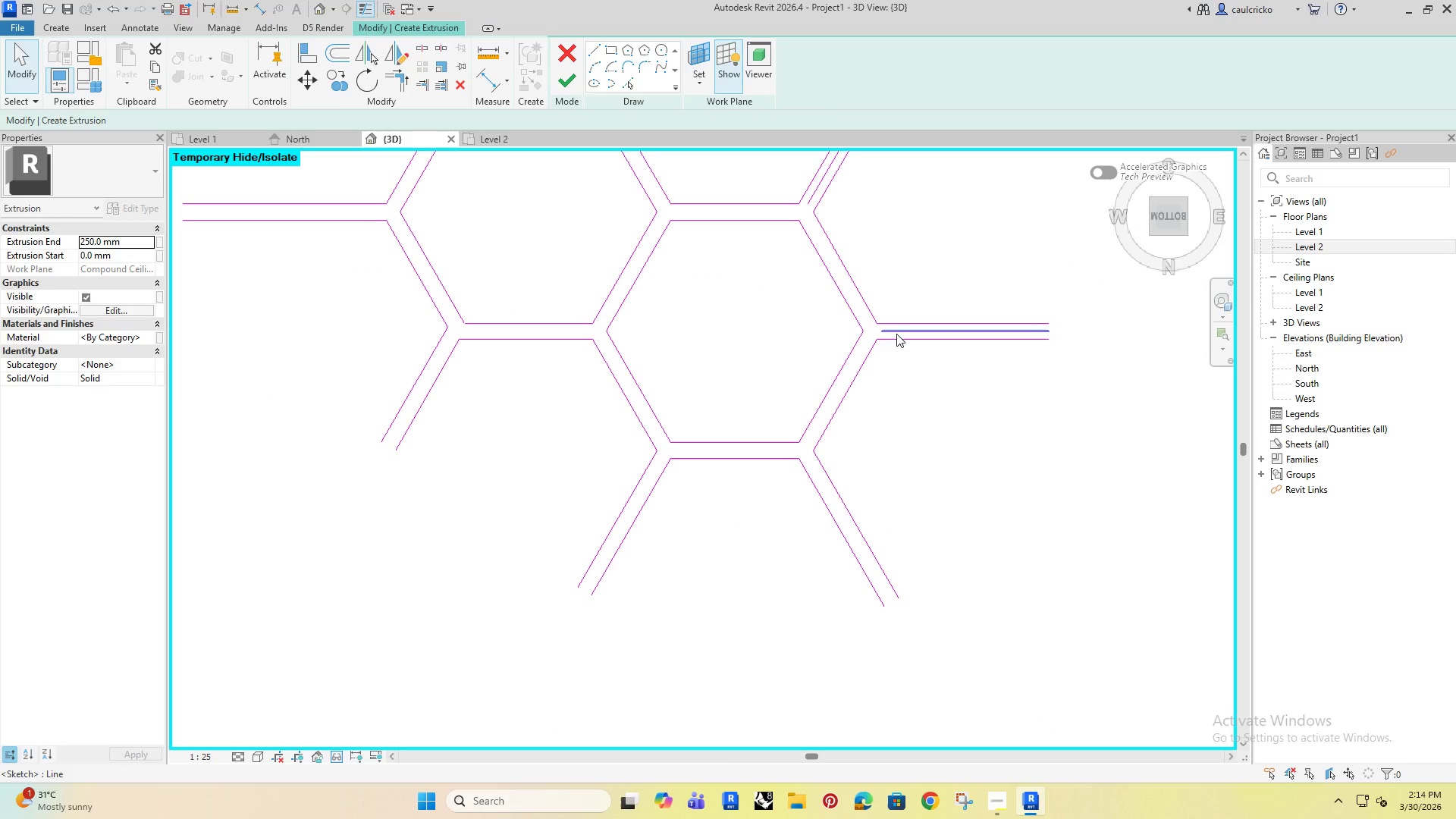 
left_click([896, 331])
 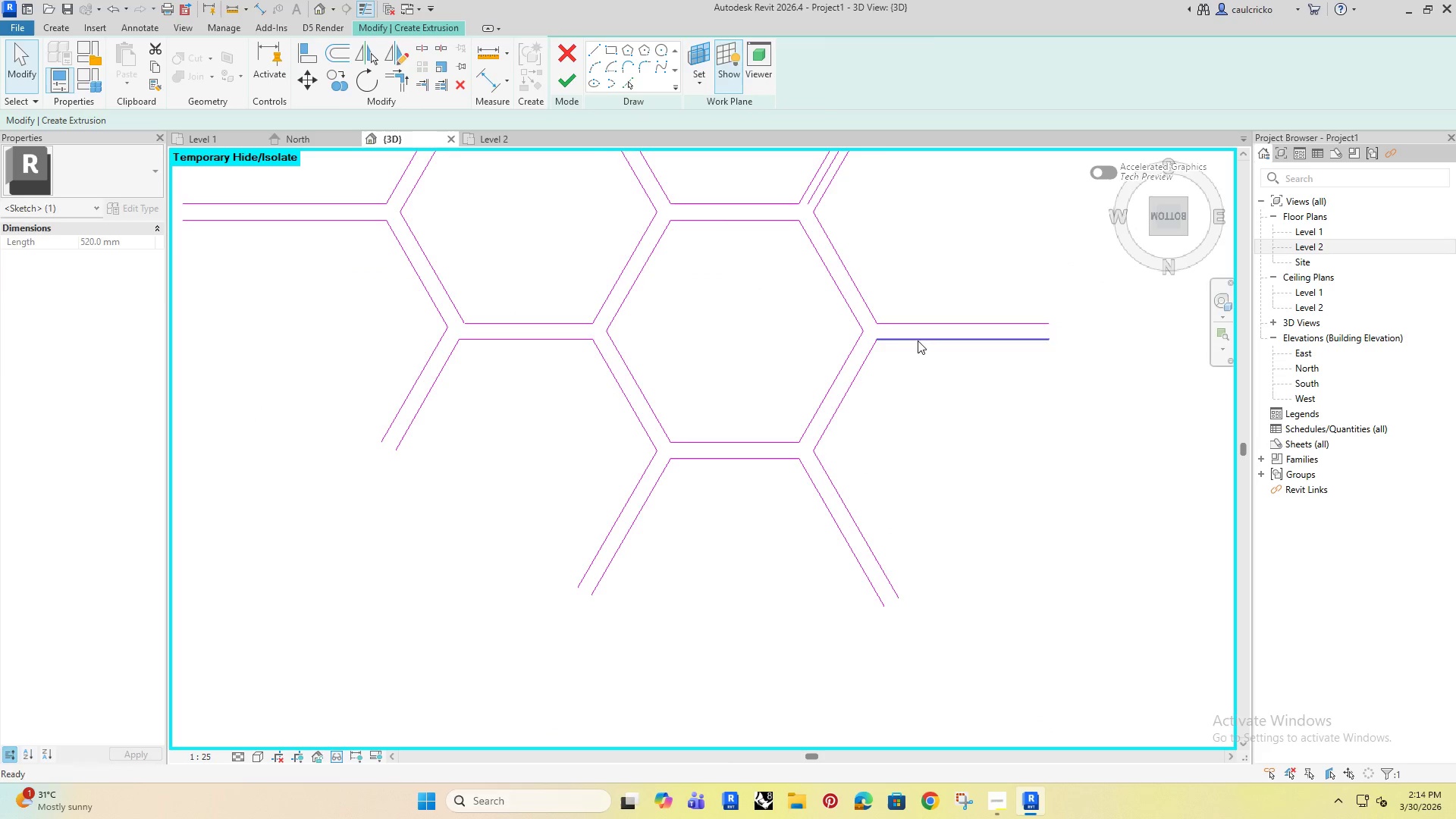 
key(Delete)
 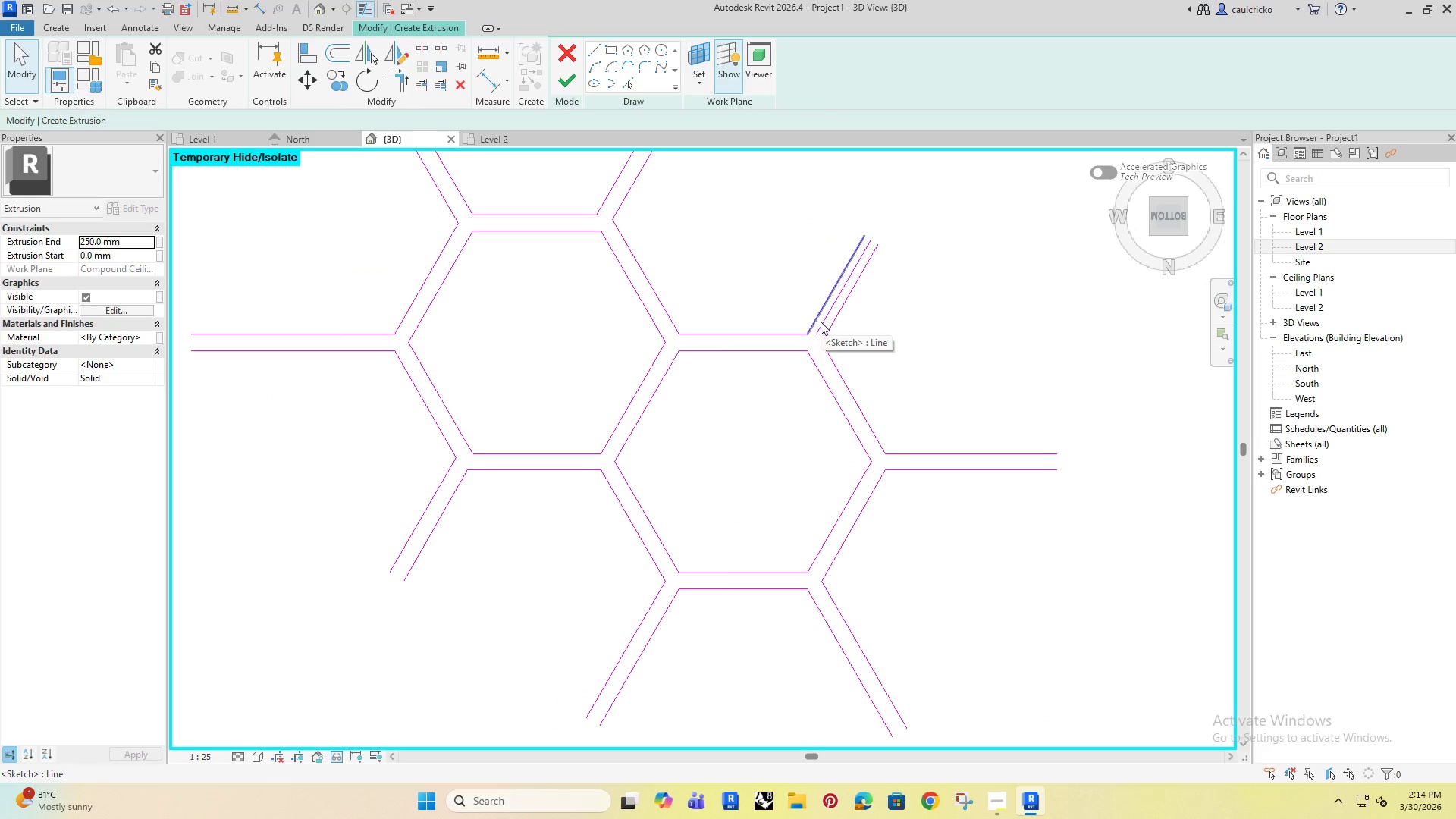 
left_click([824, 322])
 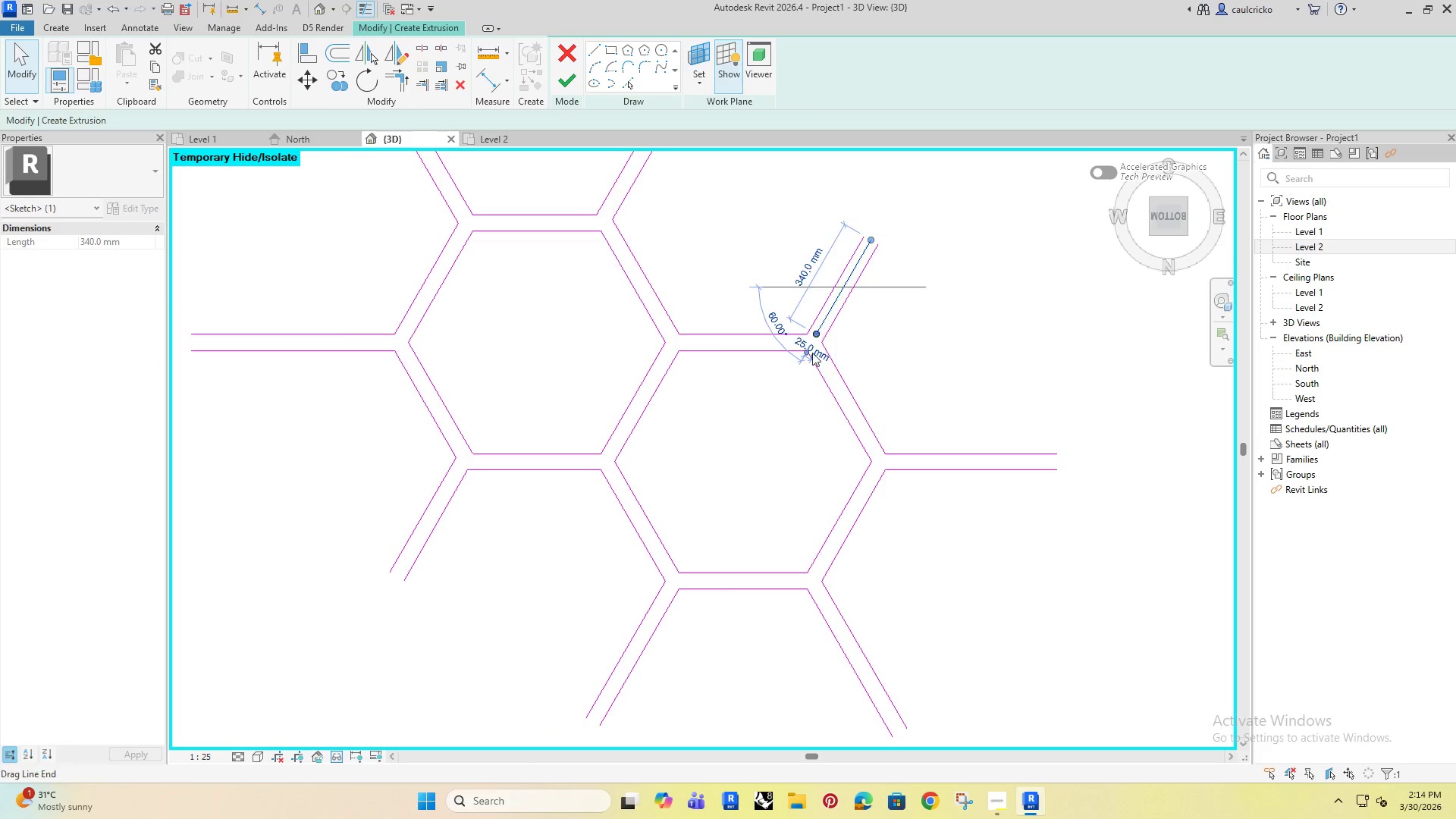 
key(Delete)
 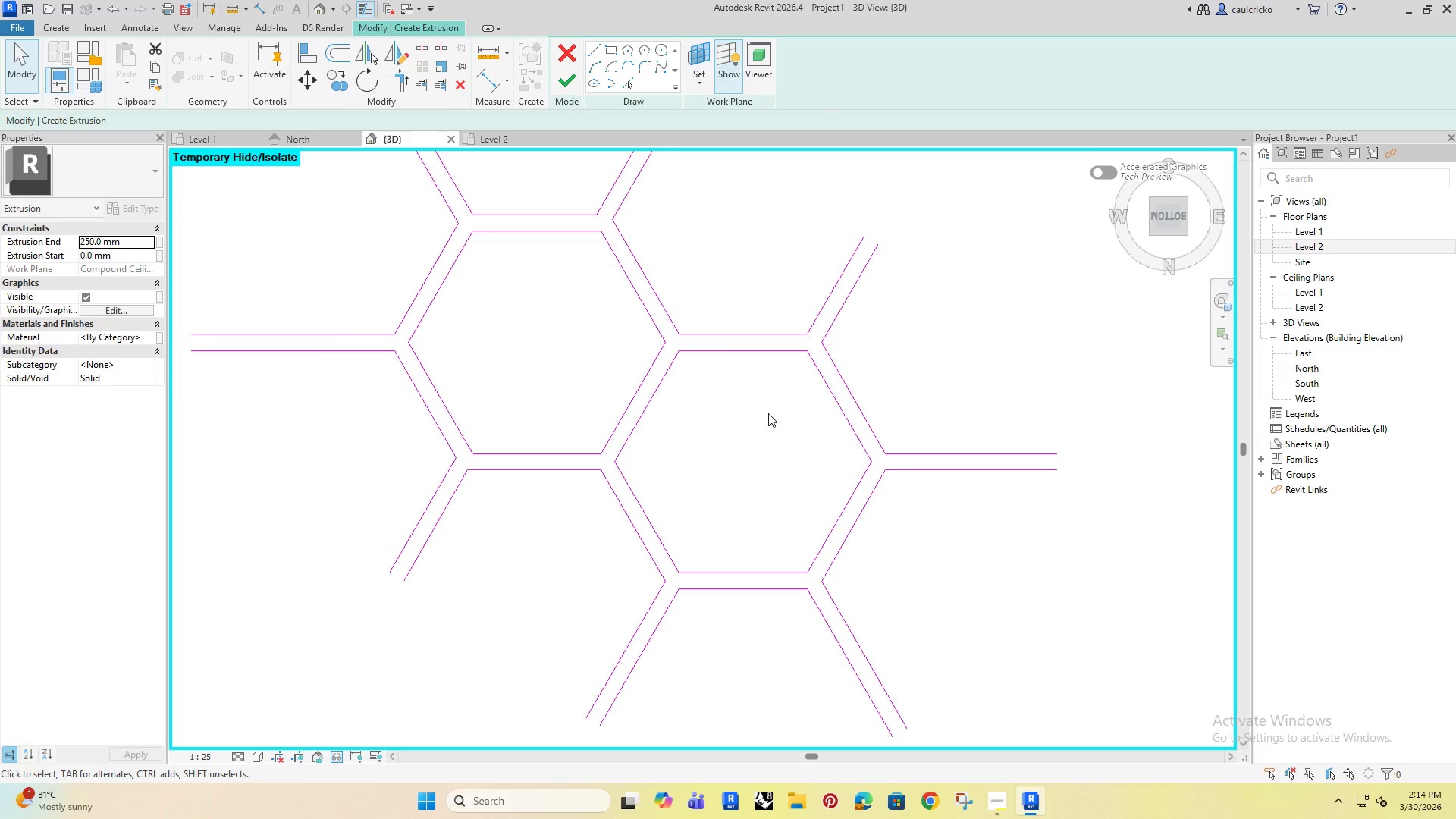 
scroll: coordinate [768, 413], scroll_direction: down, amount: 4.0
 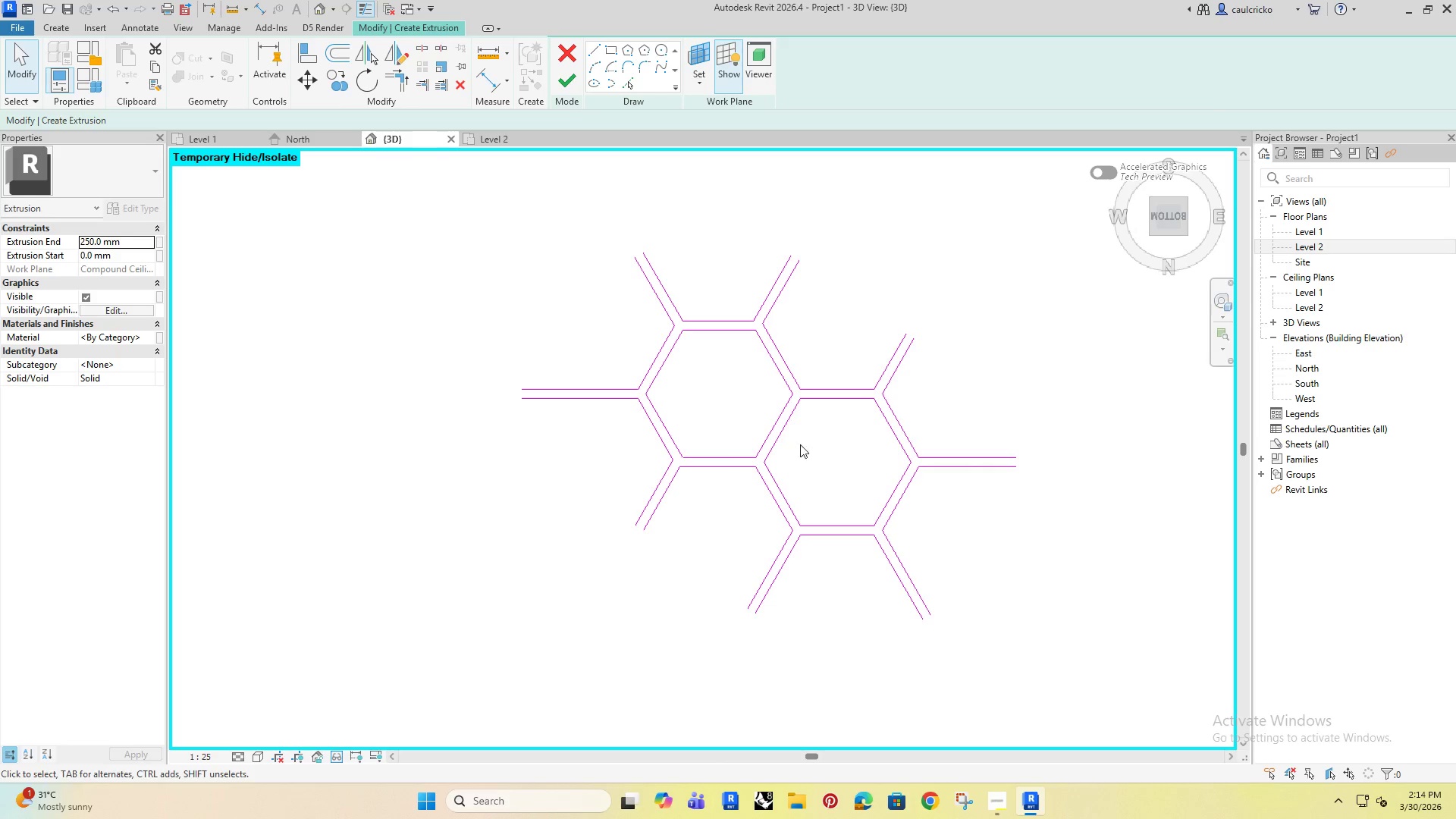 
wait(8.38)
 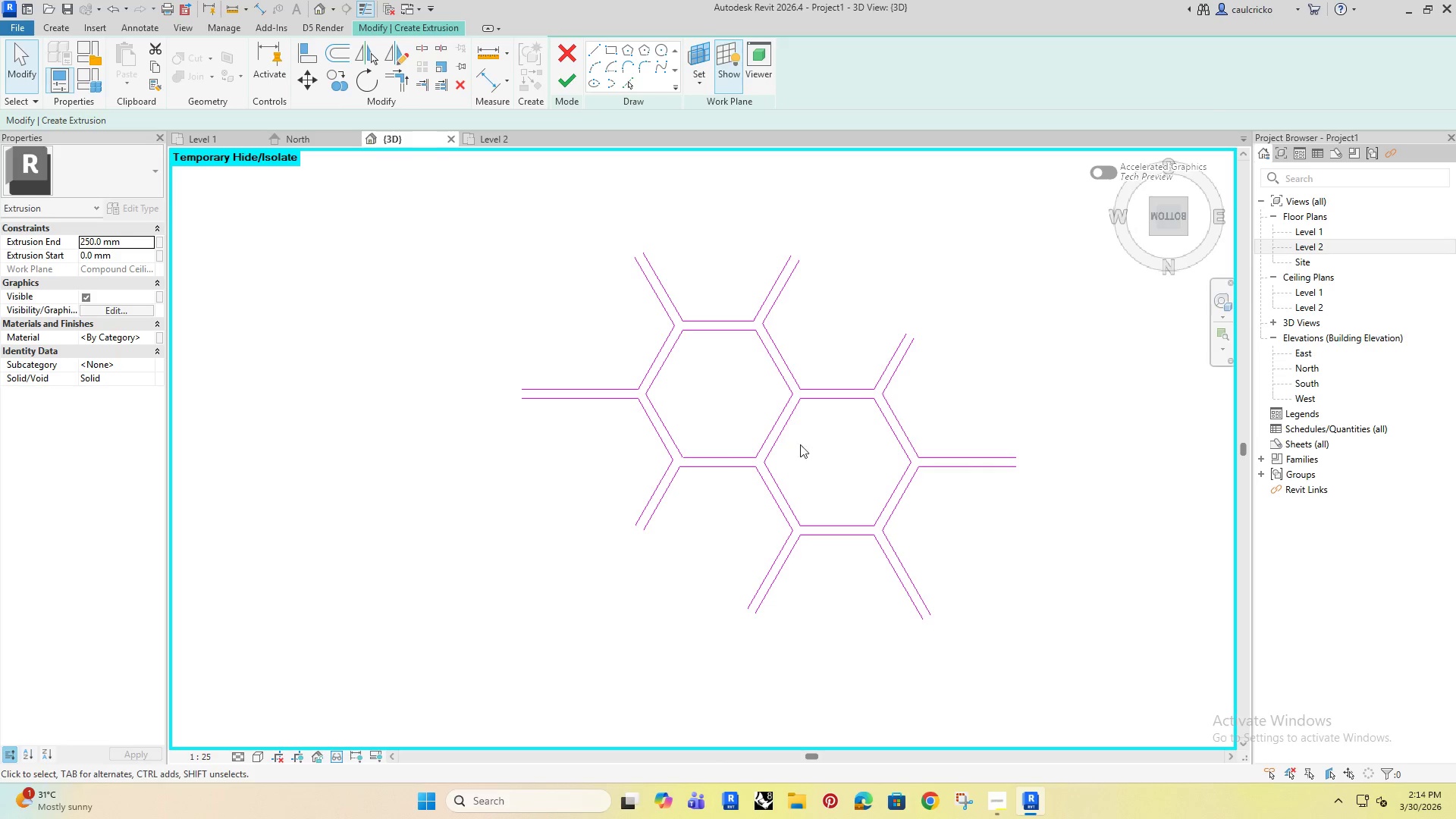 
left_click([764, 574])
 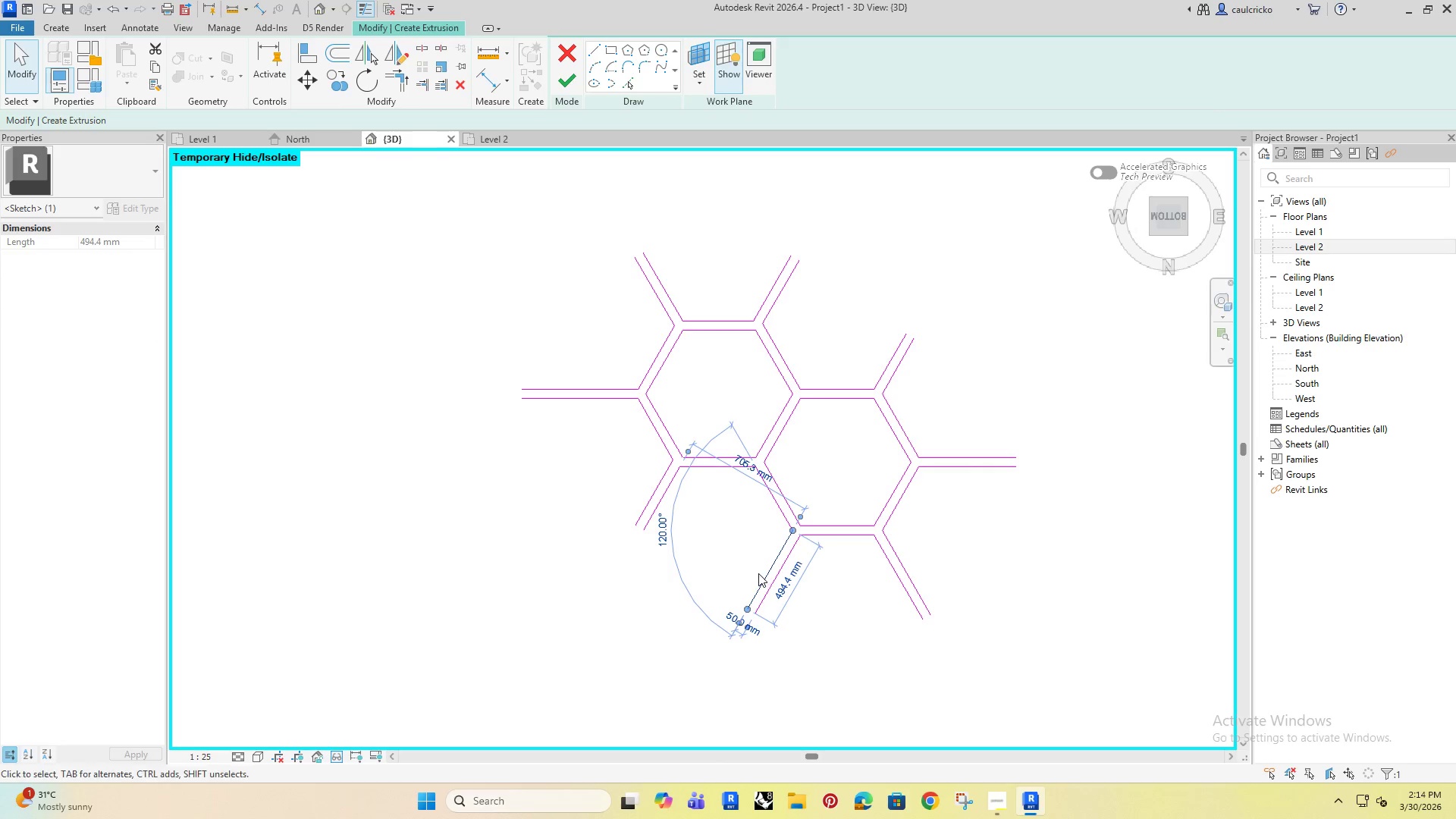 
scroll: coordinate [757, 576], scroll_direction: up, amount: 3.0
 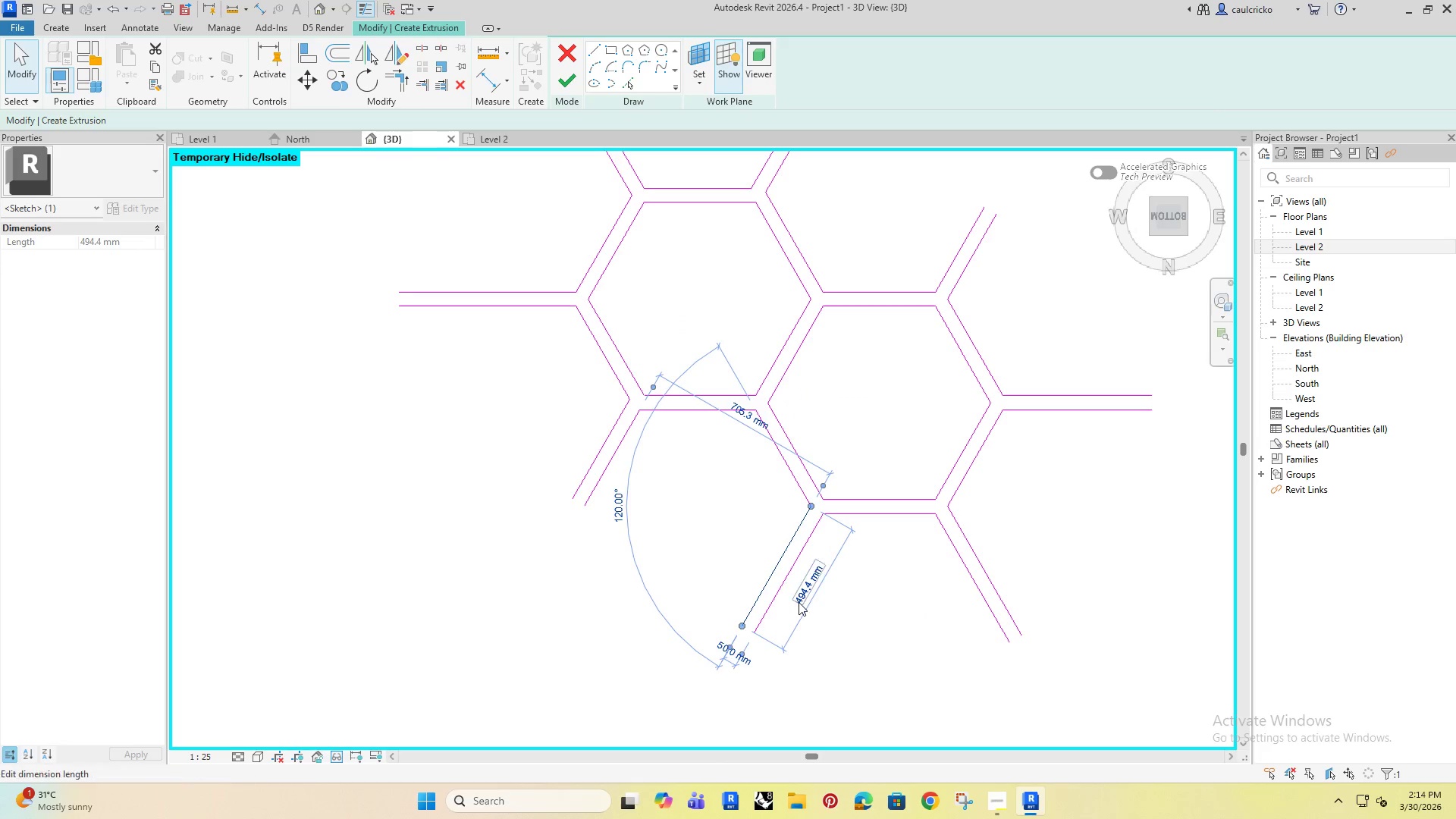 
left_click([799, 601])
 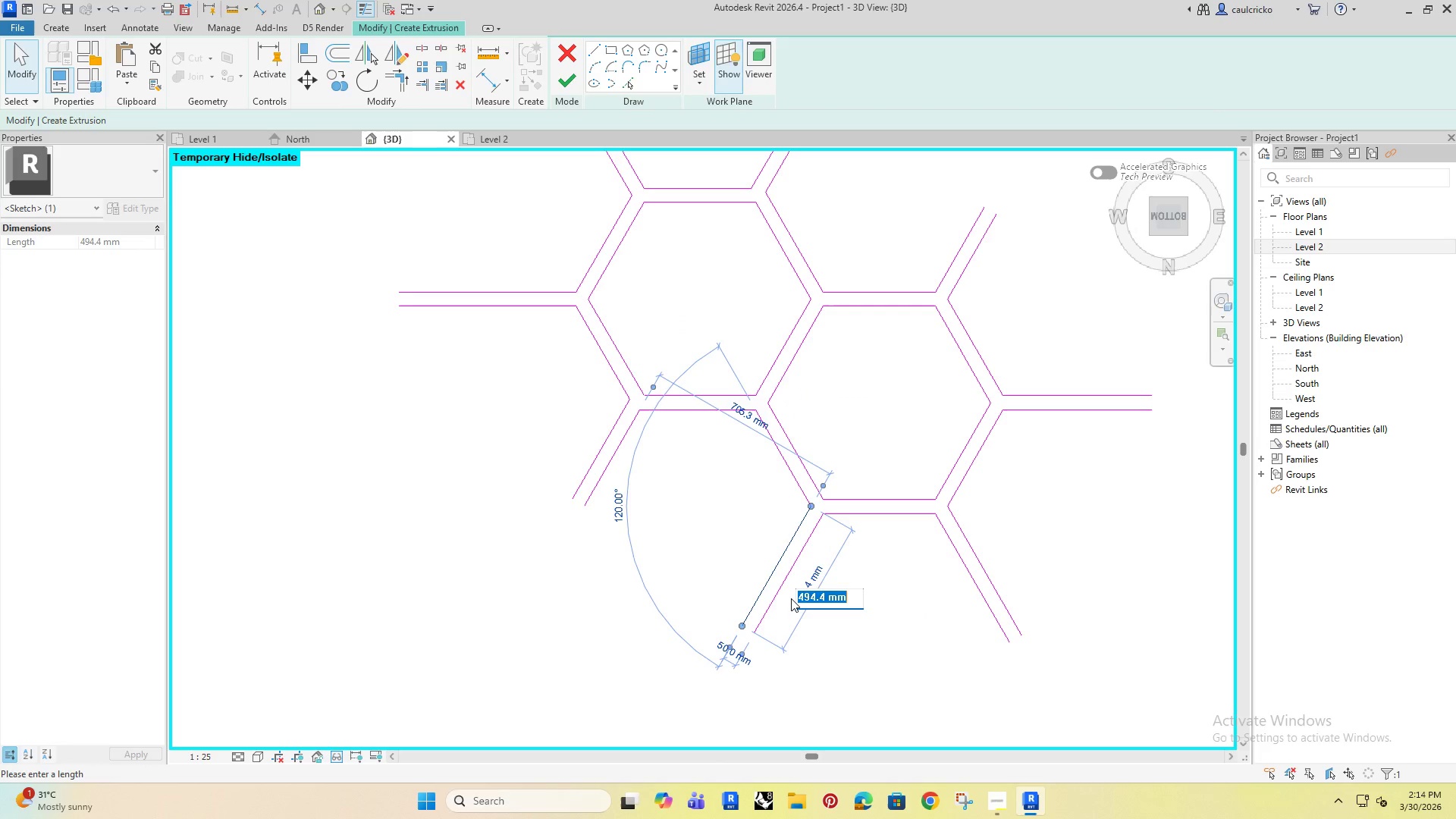 
type(400)
 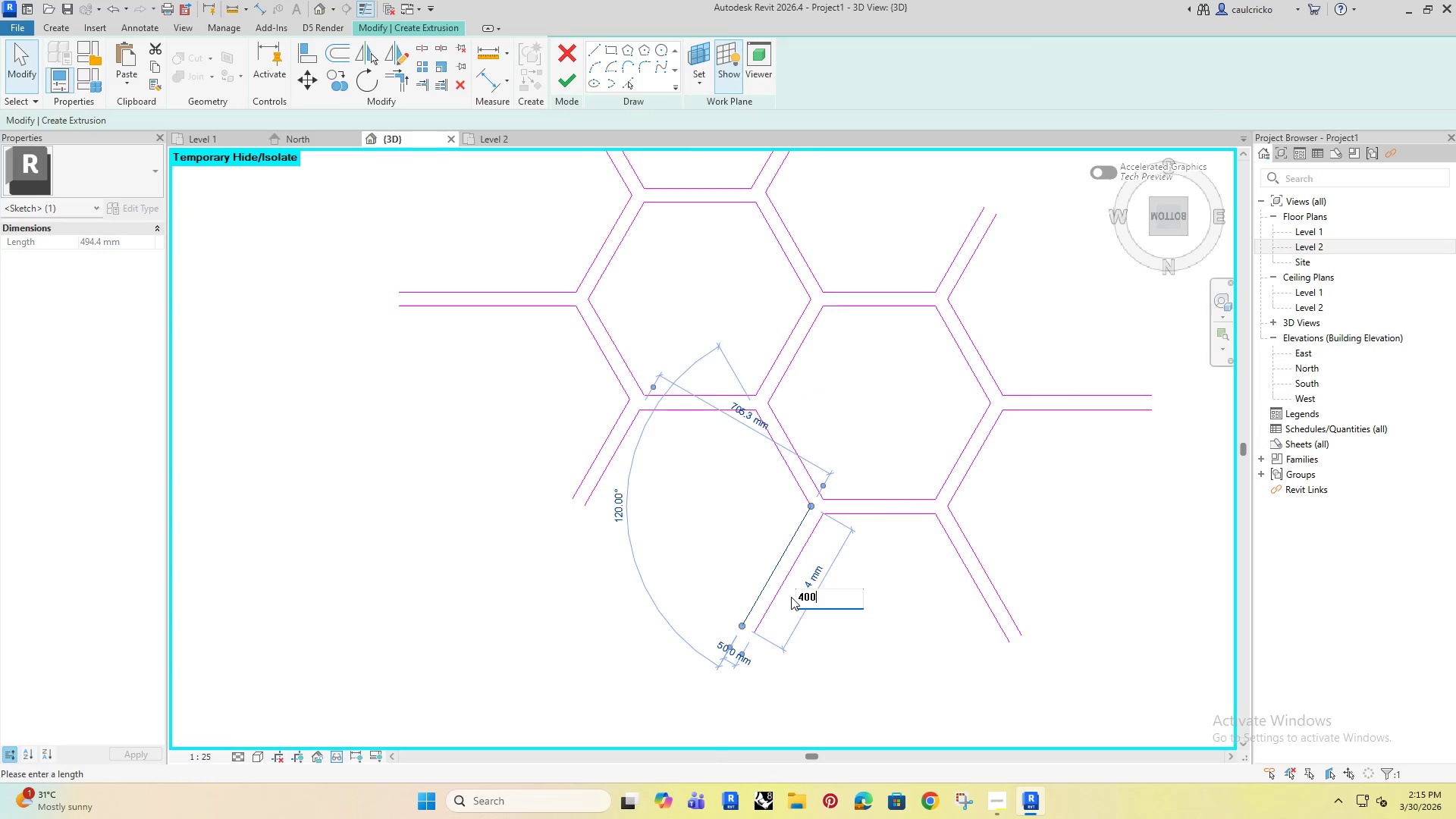 
key(Enter)
 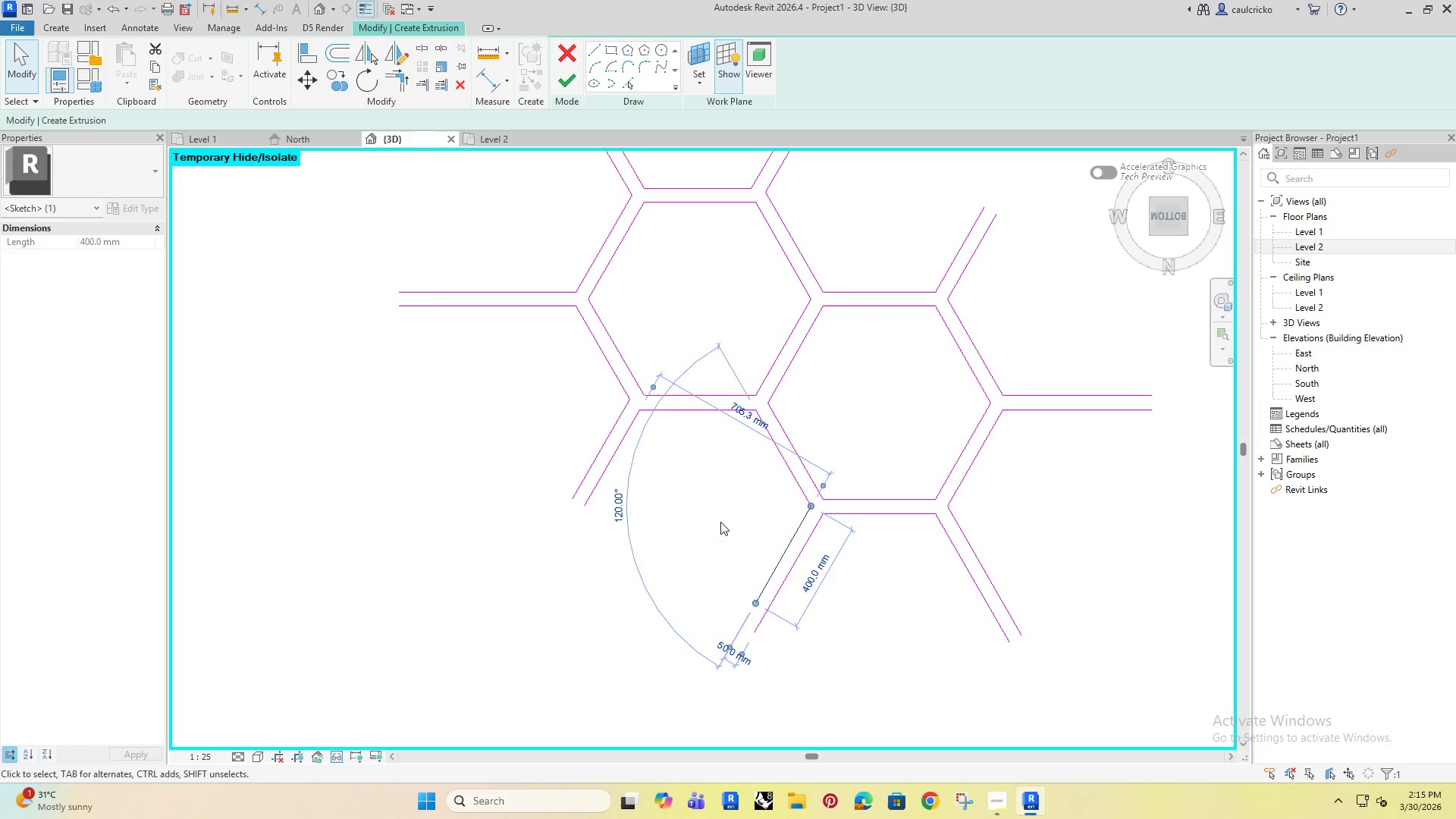 
left_click([714, 513])
 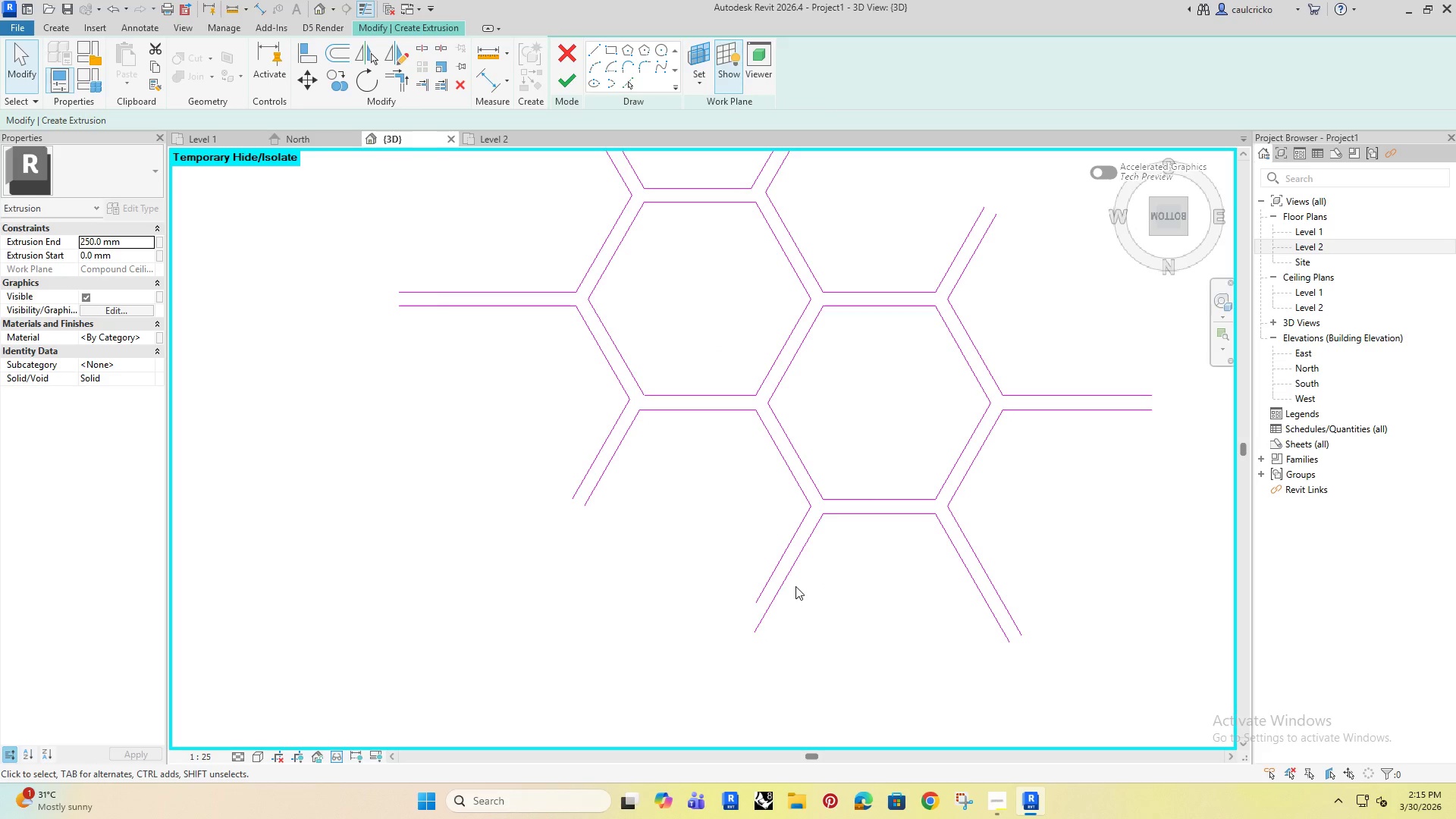 
left_click([785, 579])
 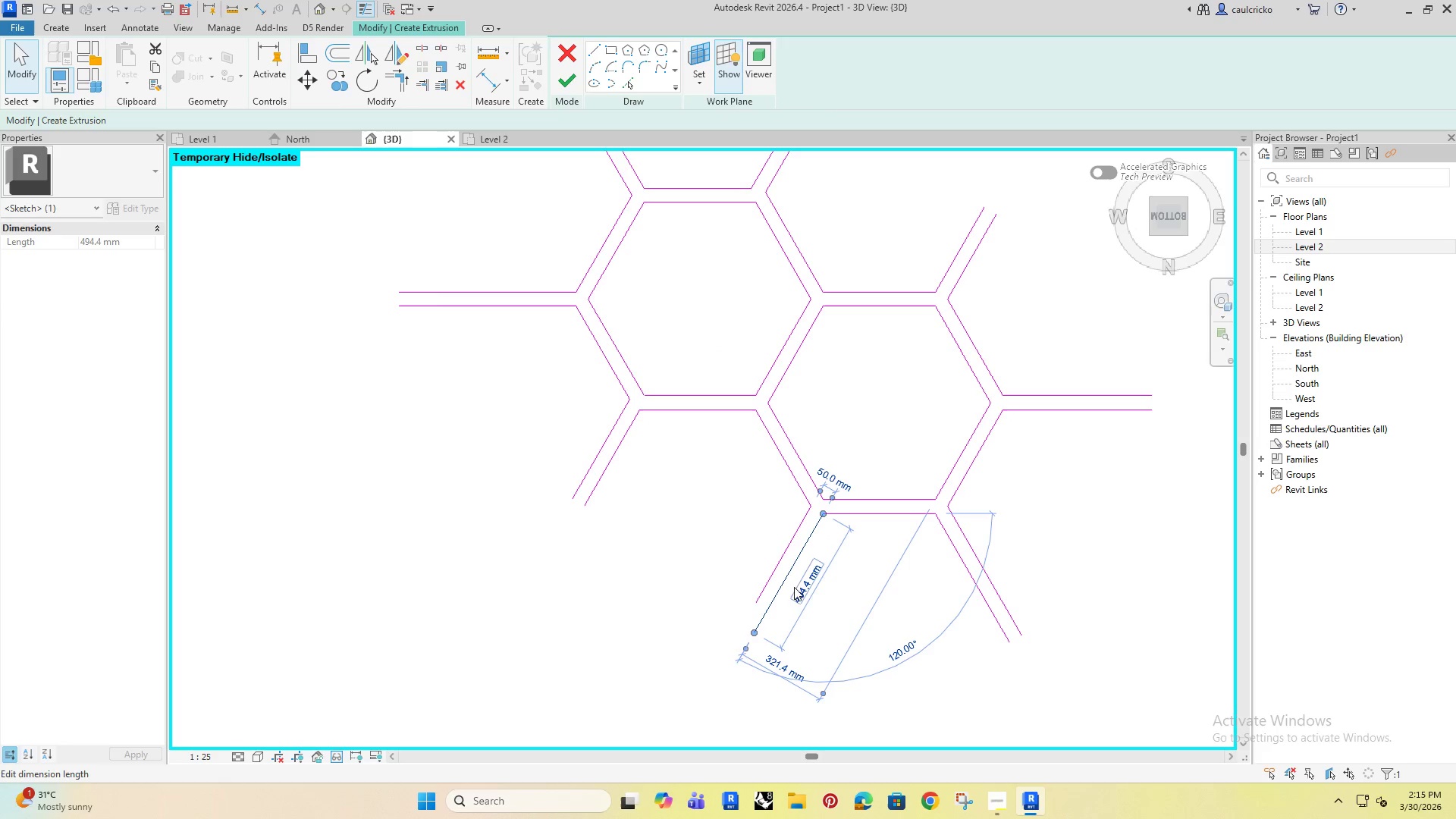 
left_click([797, 592])
 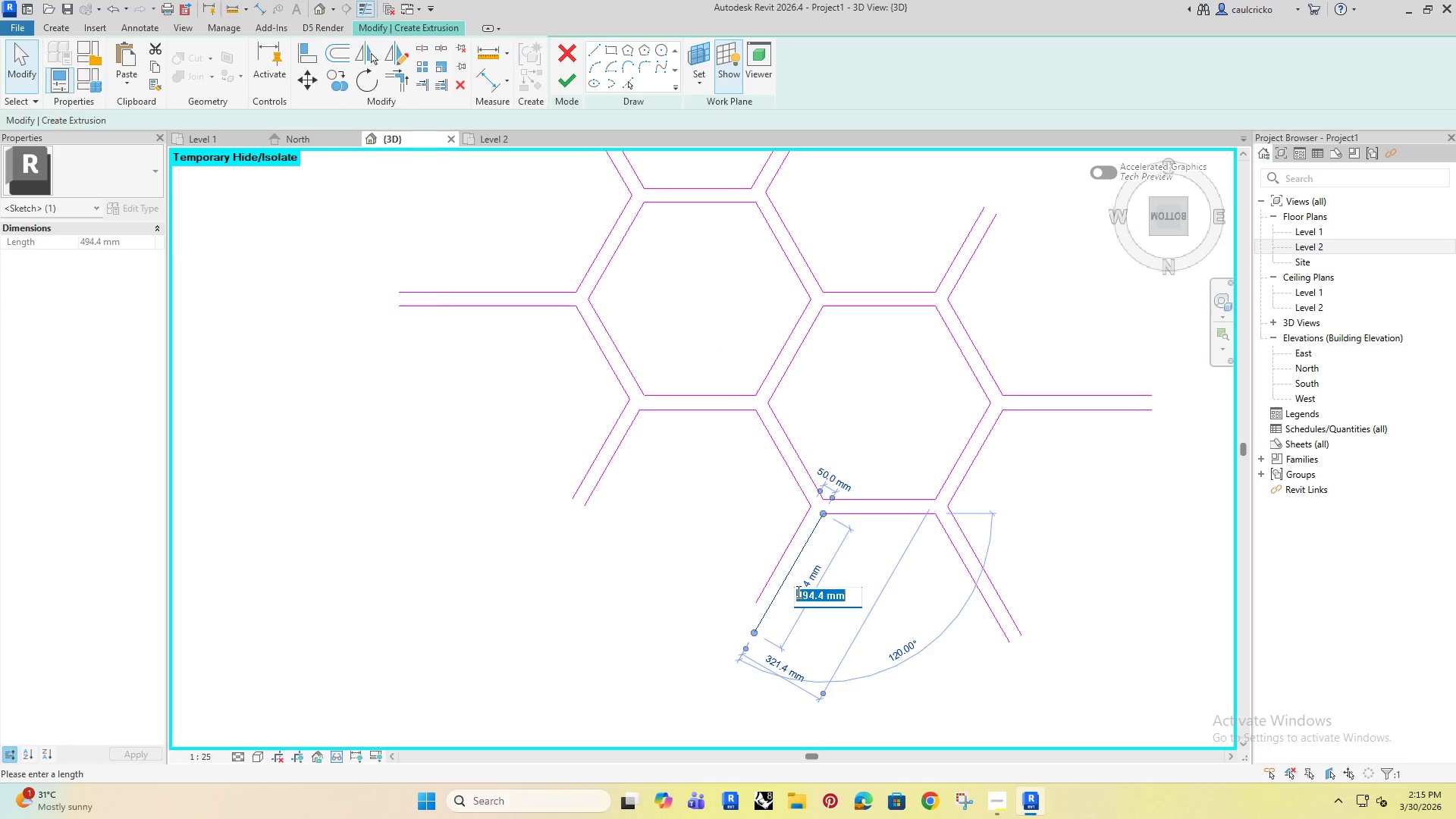 
type(400)
 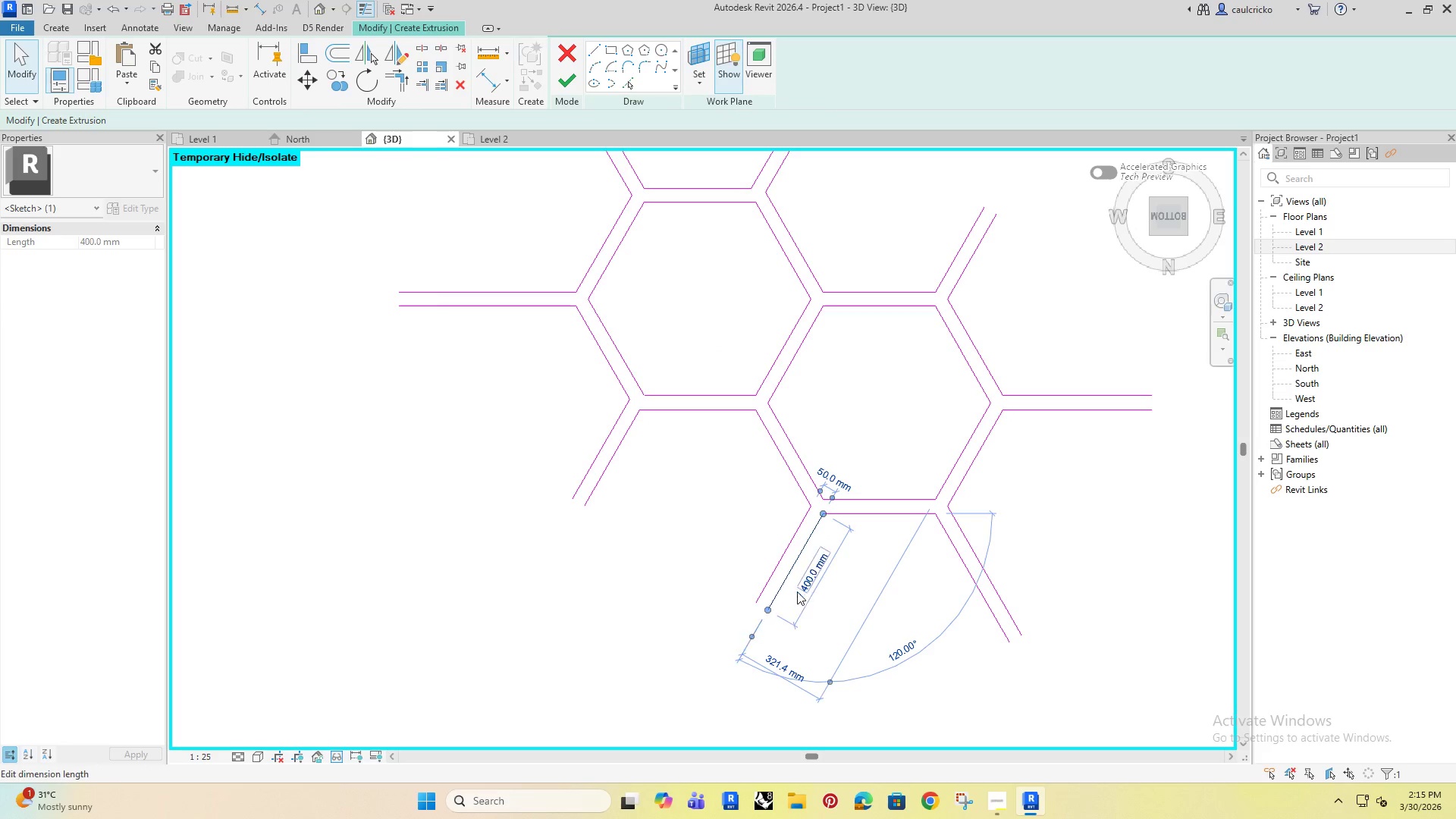 
key(Enter)
 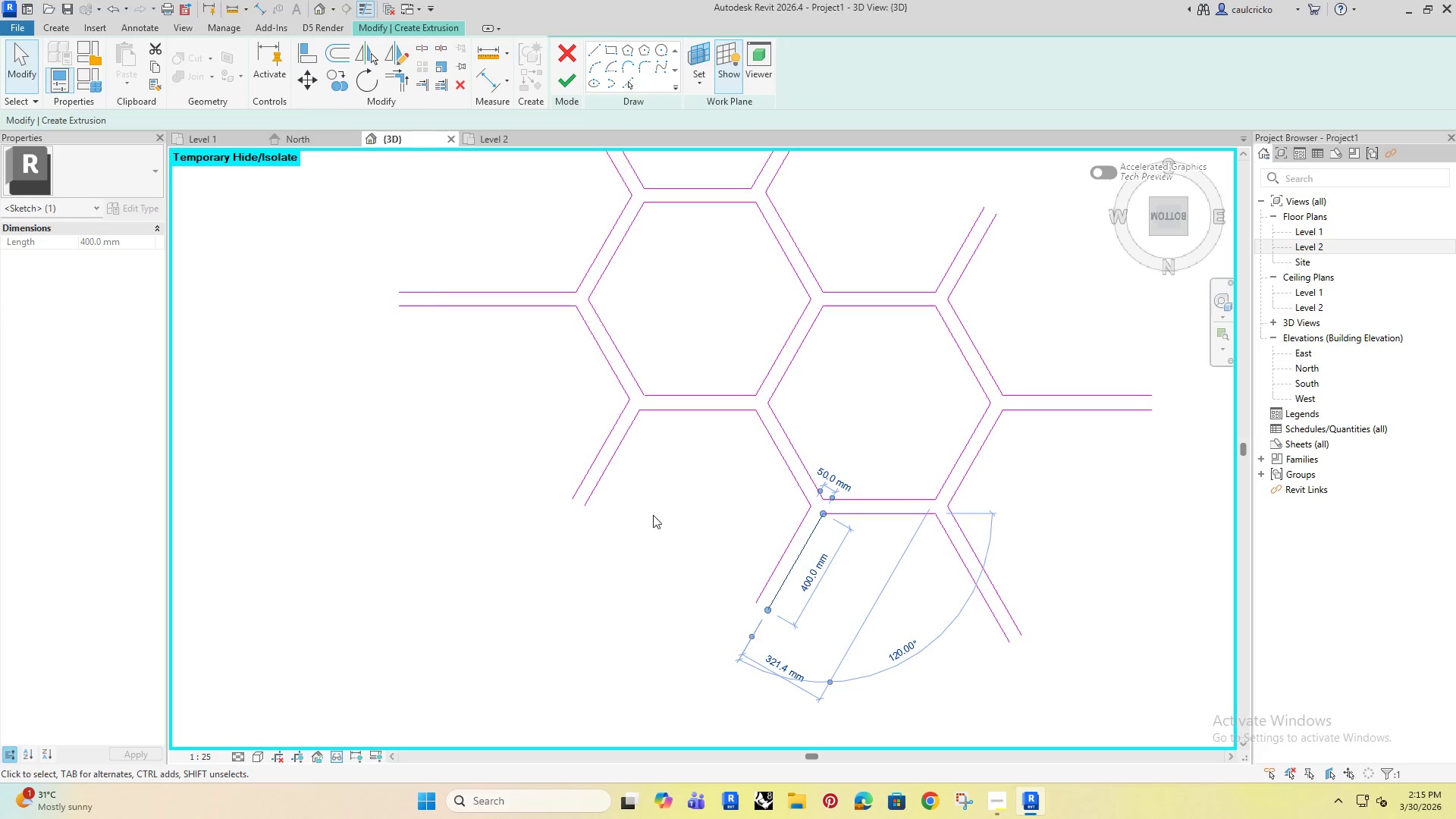 
left_click([651, 513])
 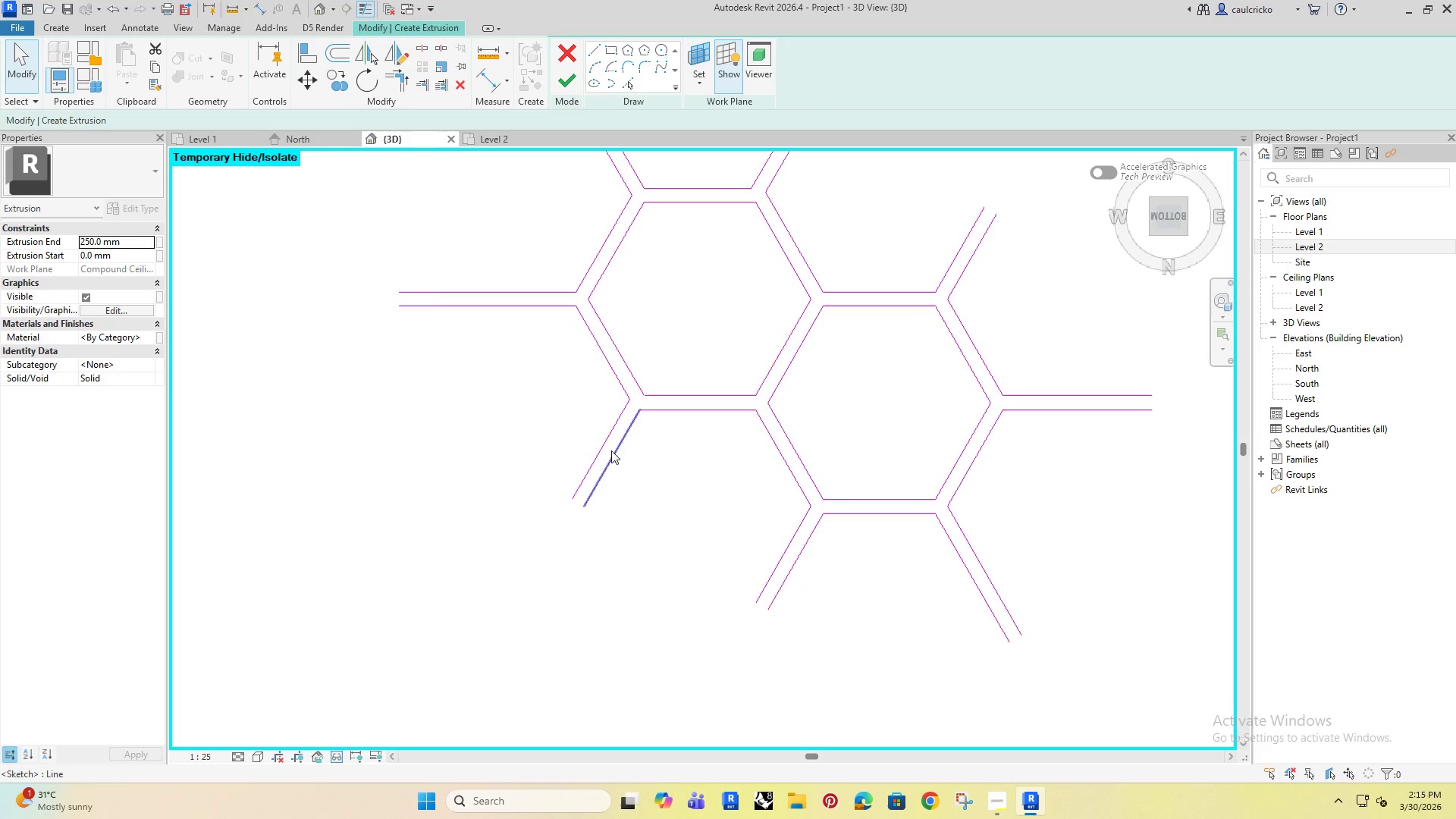 
left_click([610, 450])
 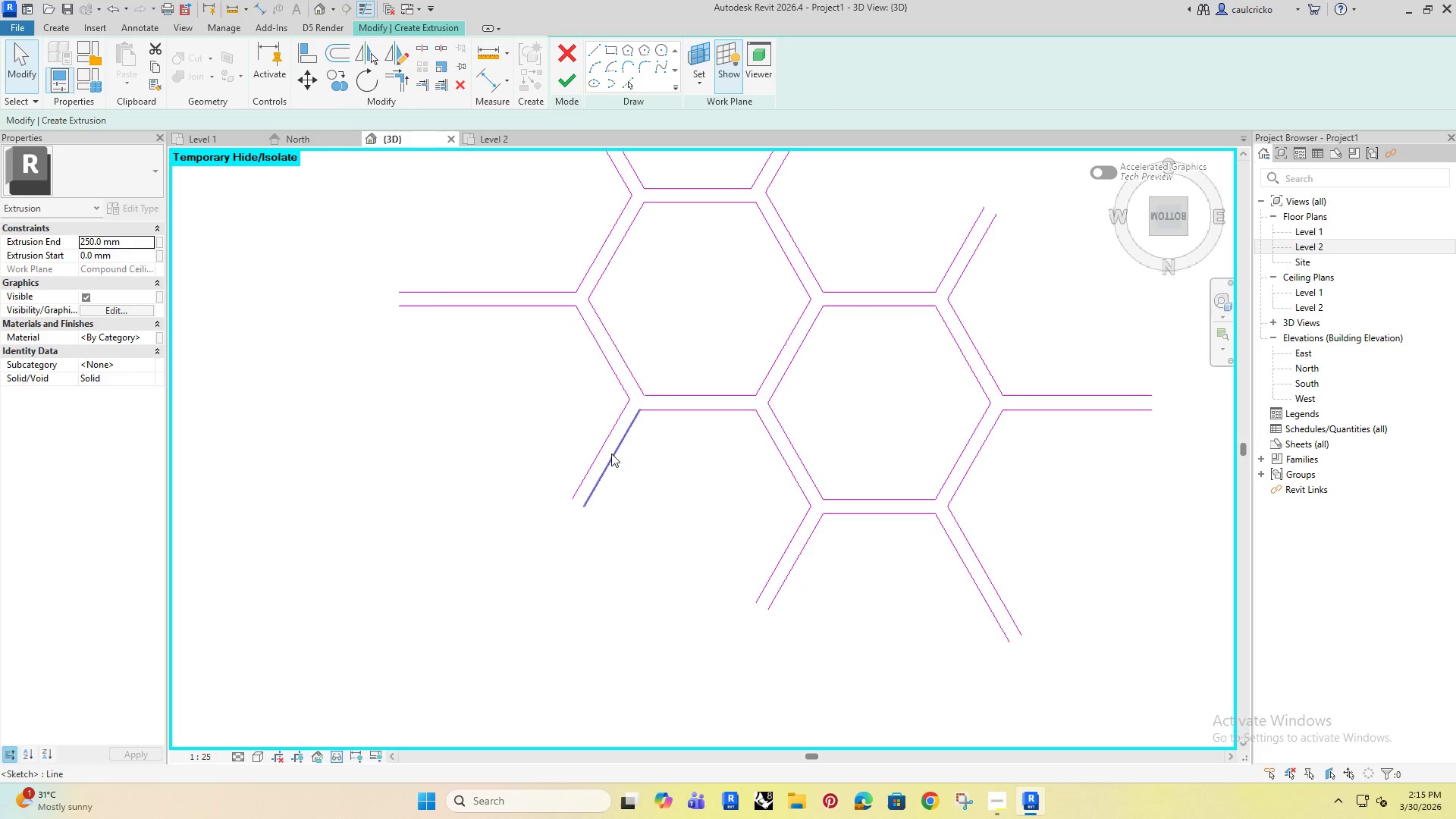 
left_click([611, 453])
 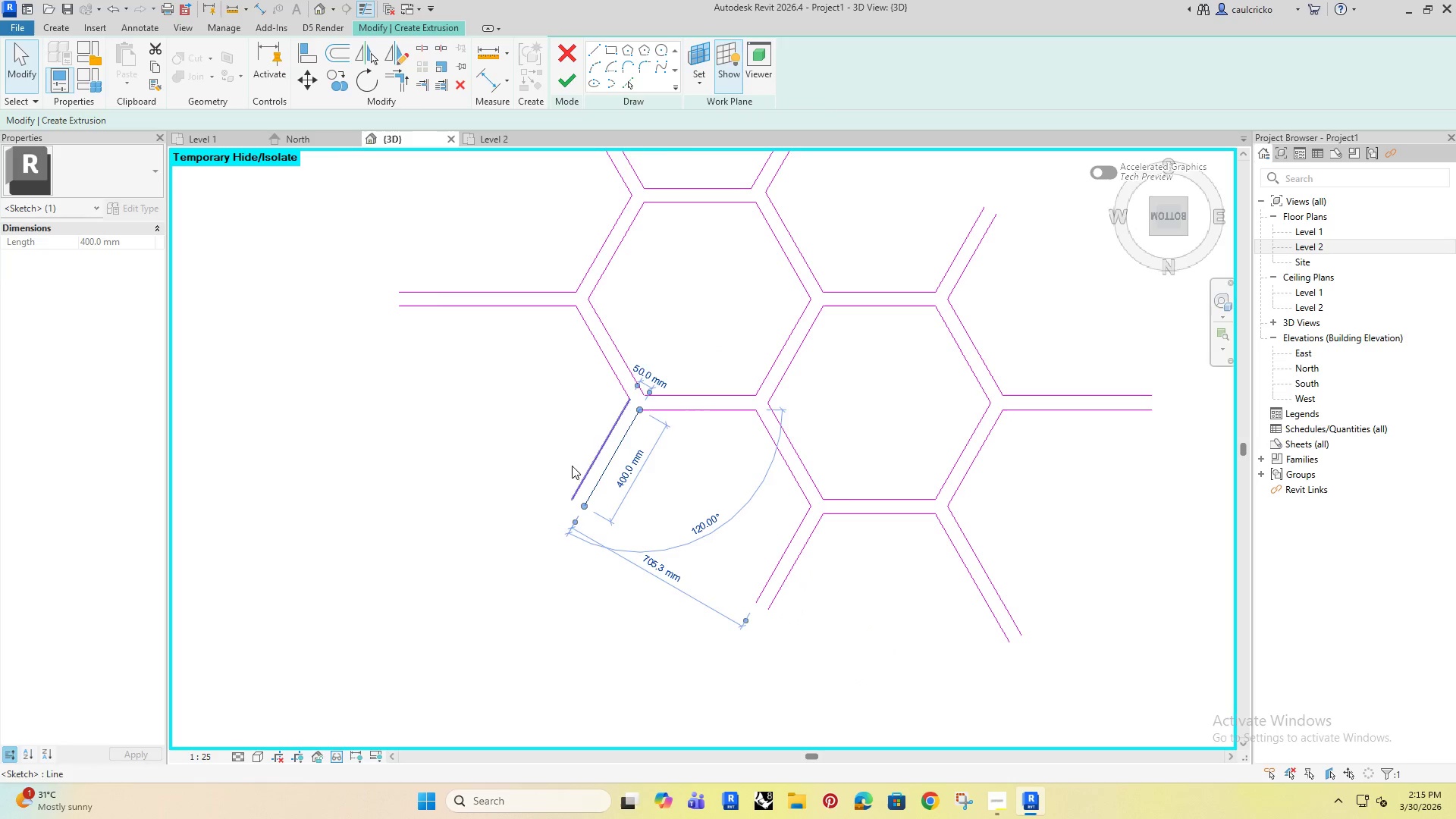 
left_click([535, 429])
 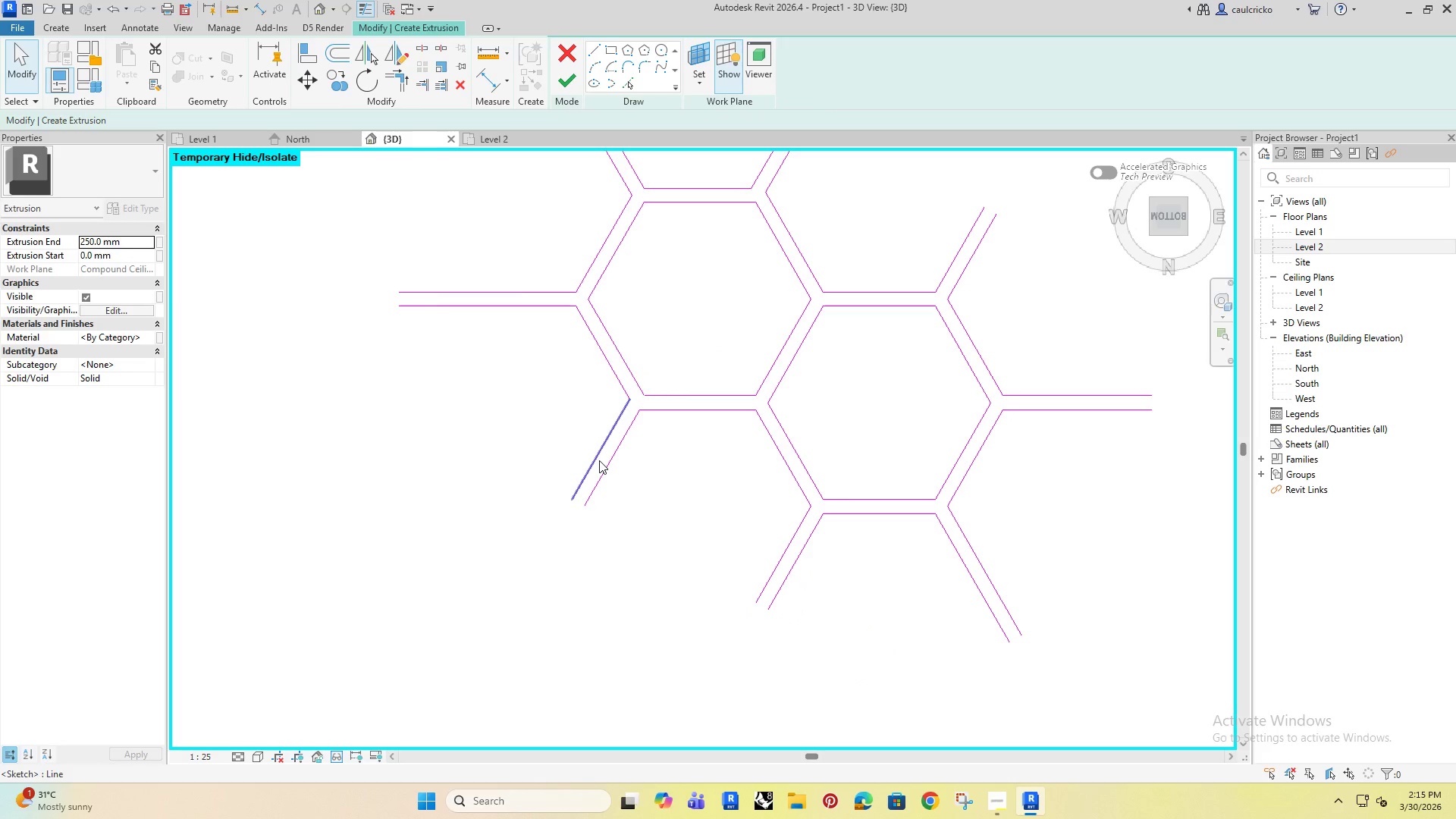 
left_click([599, 460])
 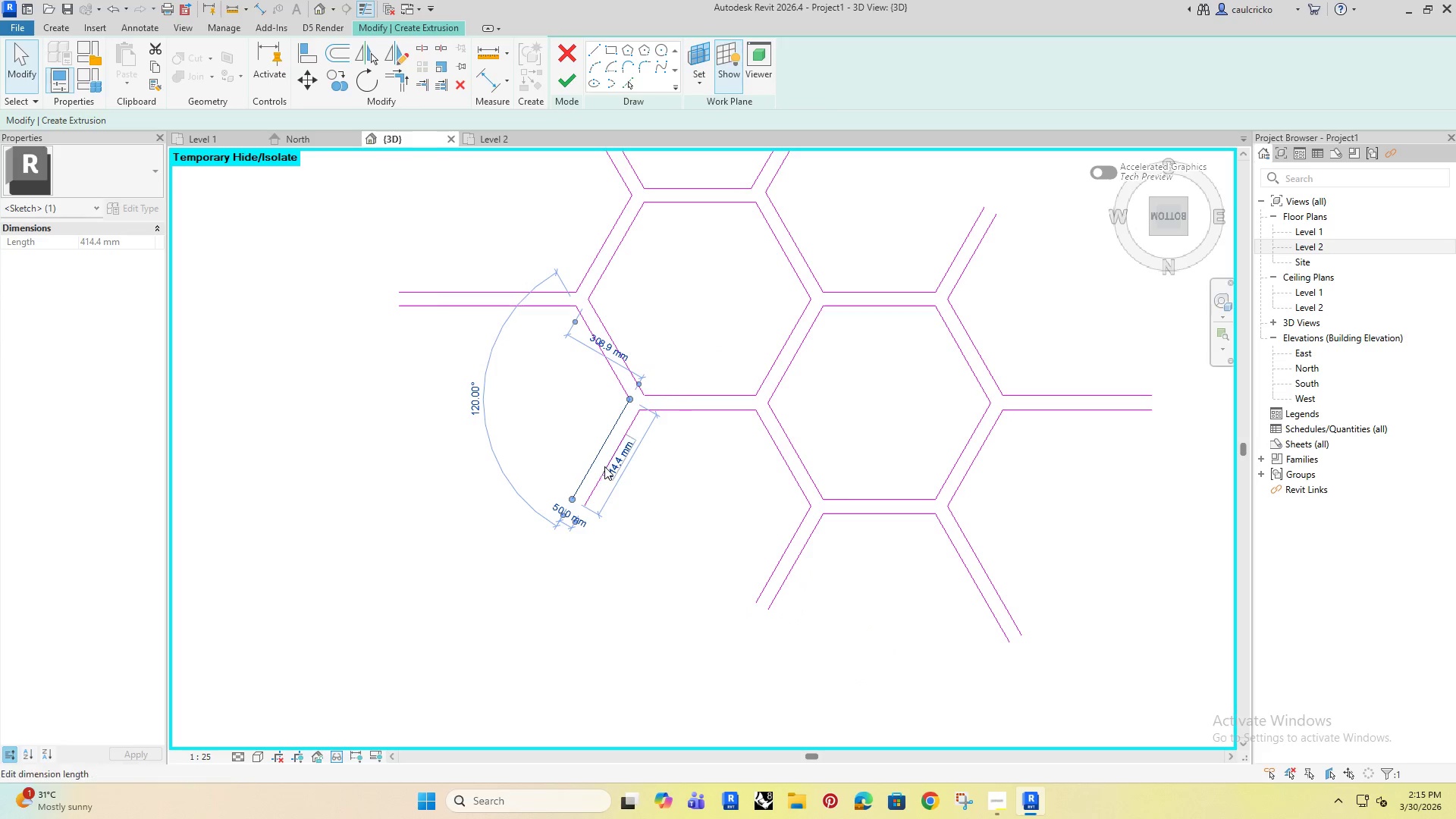 
left_click([609, 467])
 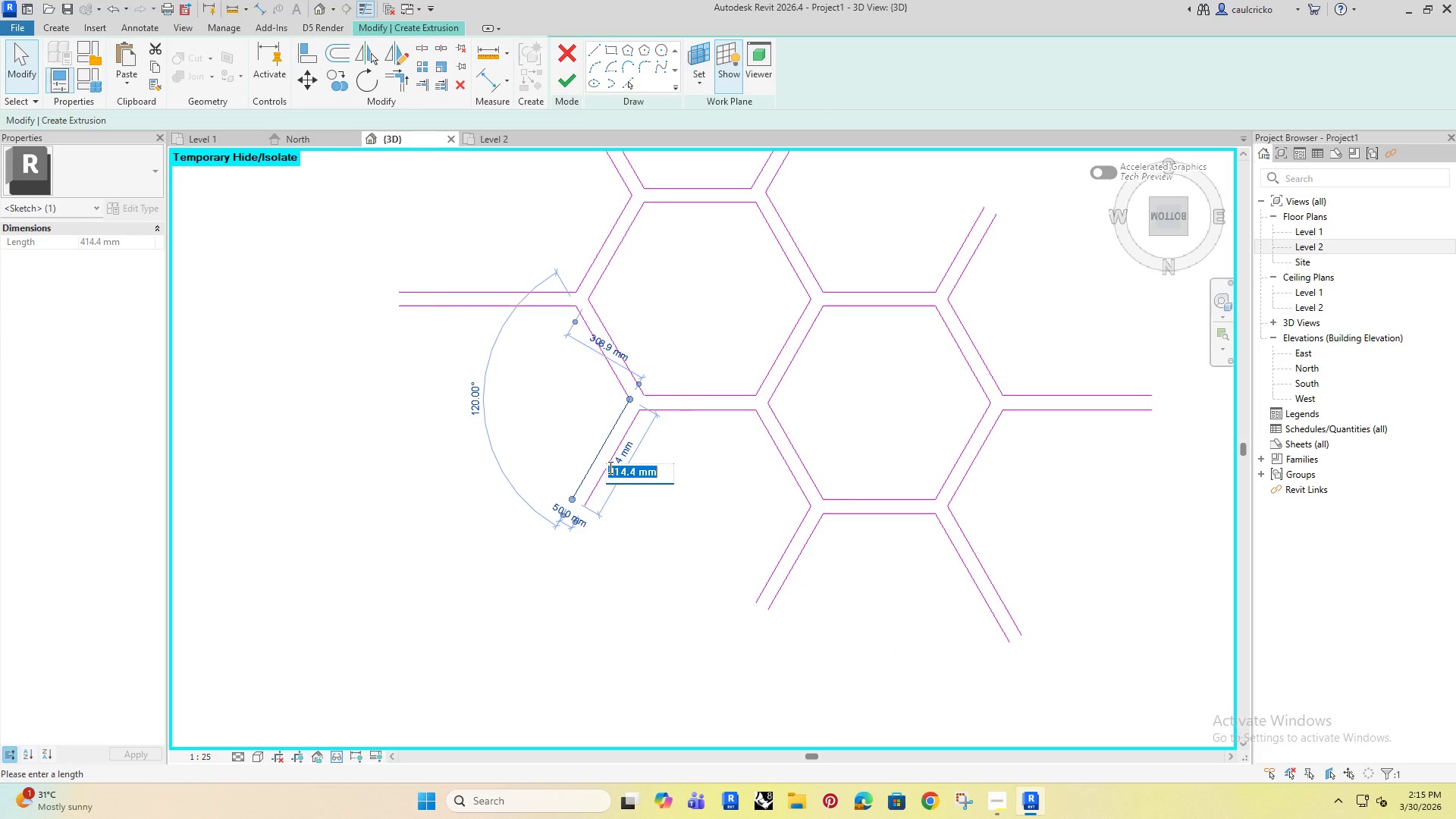 
type(400)
 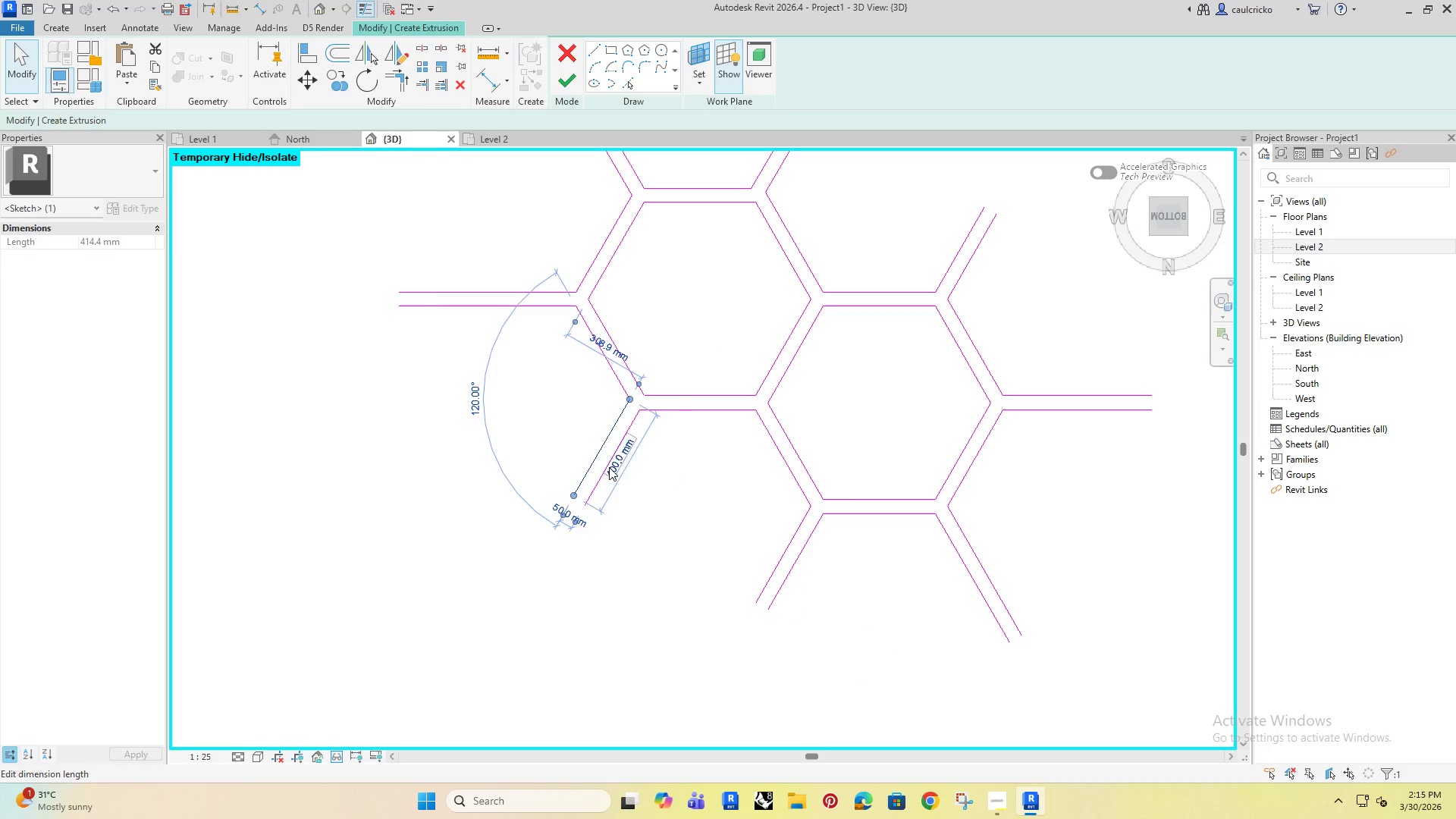 
key(Enter)
 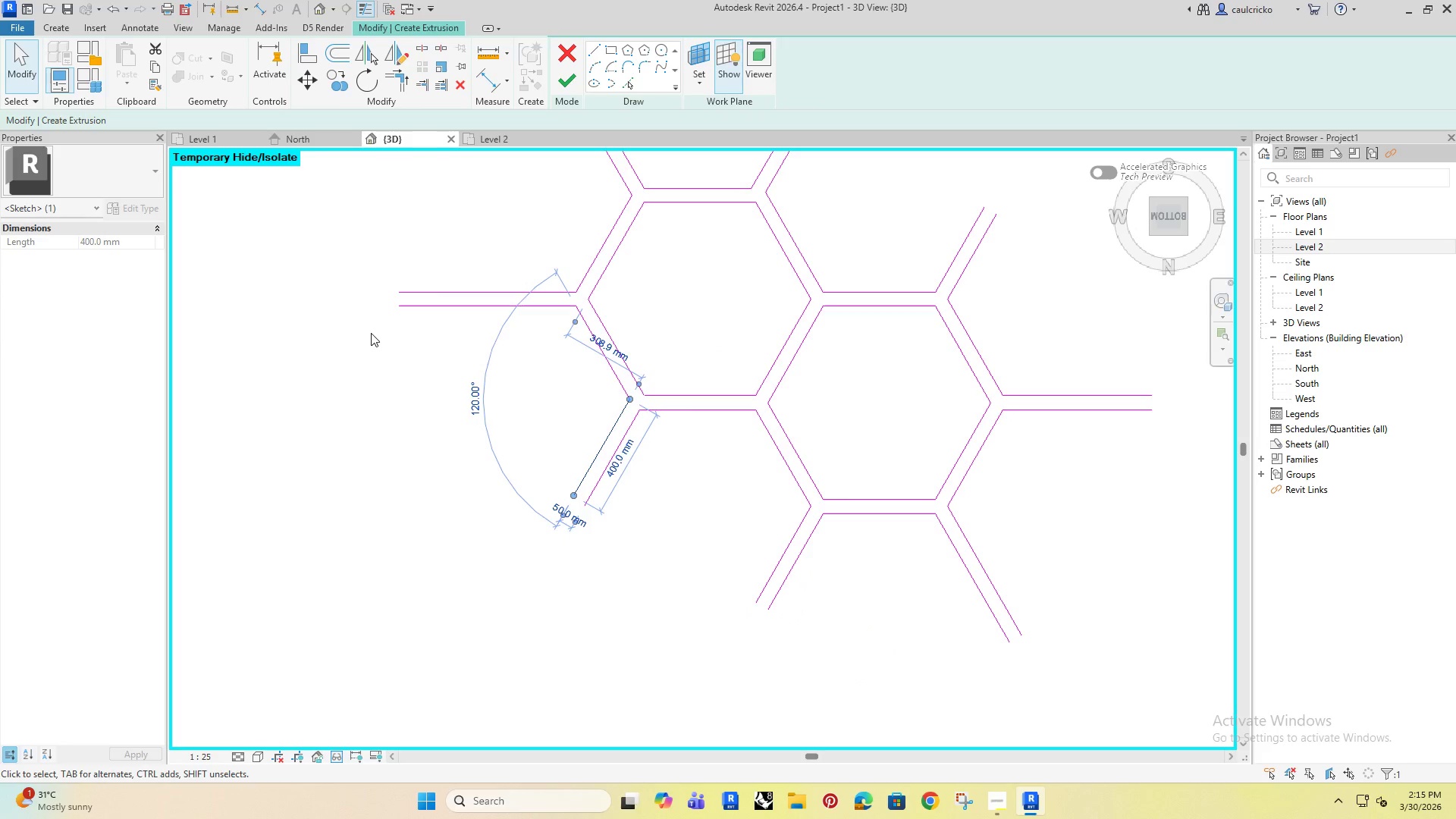 
left_click([371, 333])
 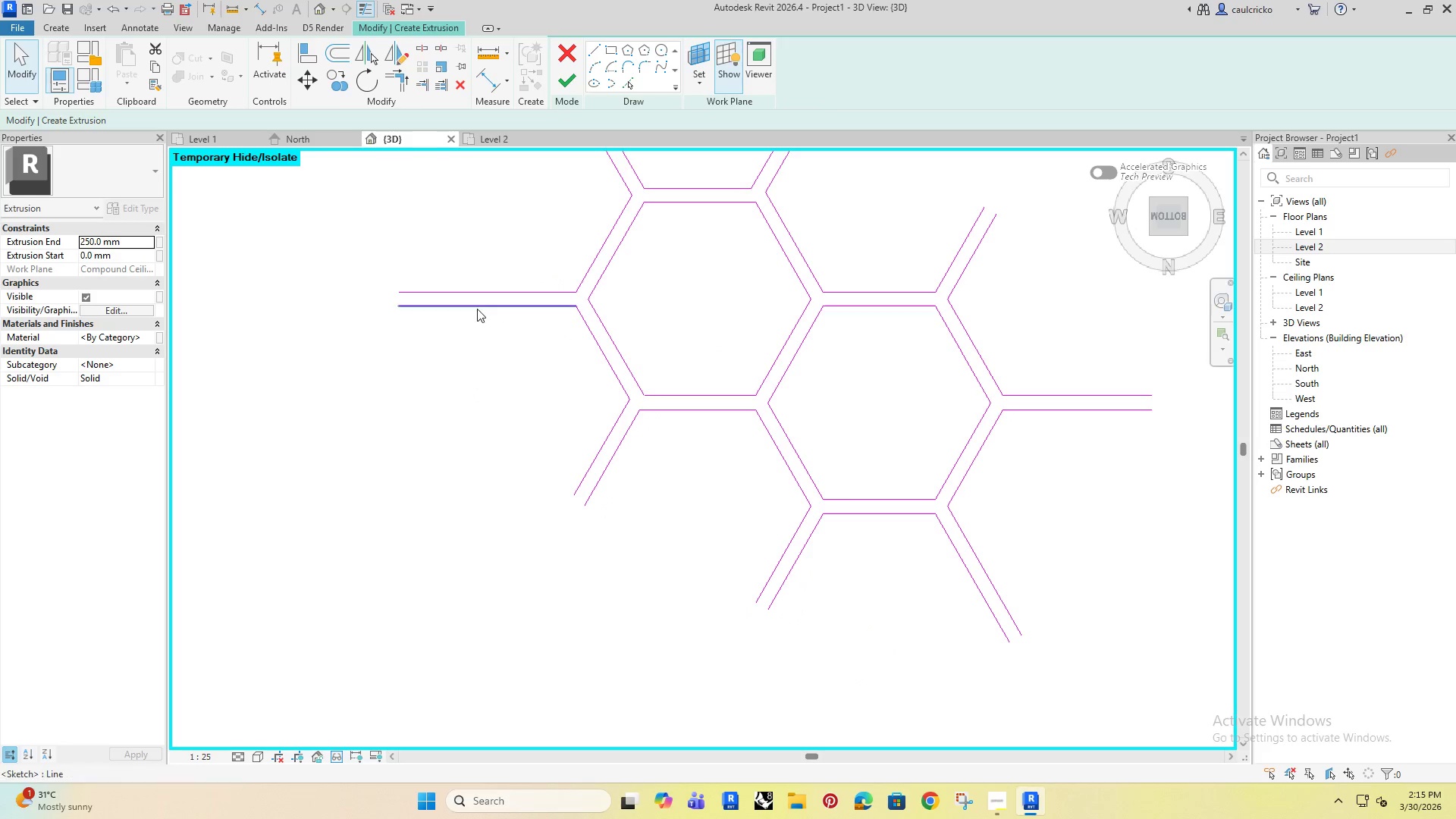 
left_click([476, 303])
 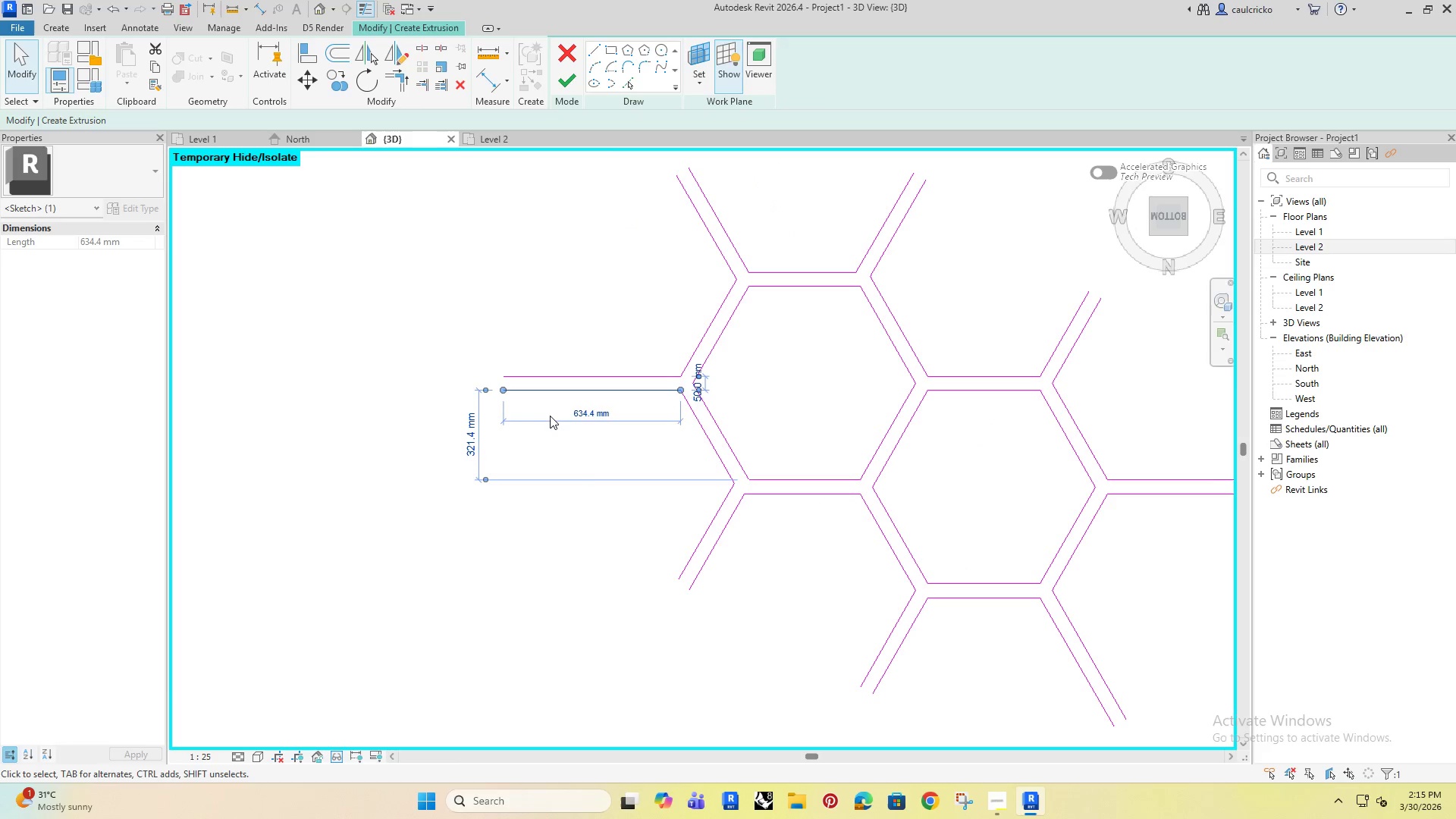 
left_click([578, 414])
 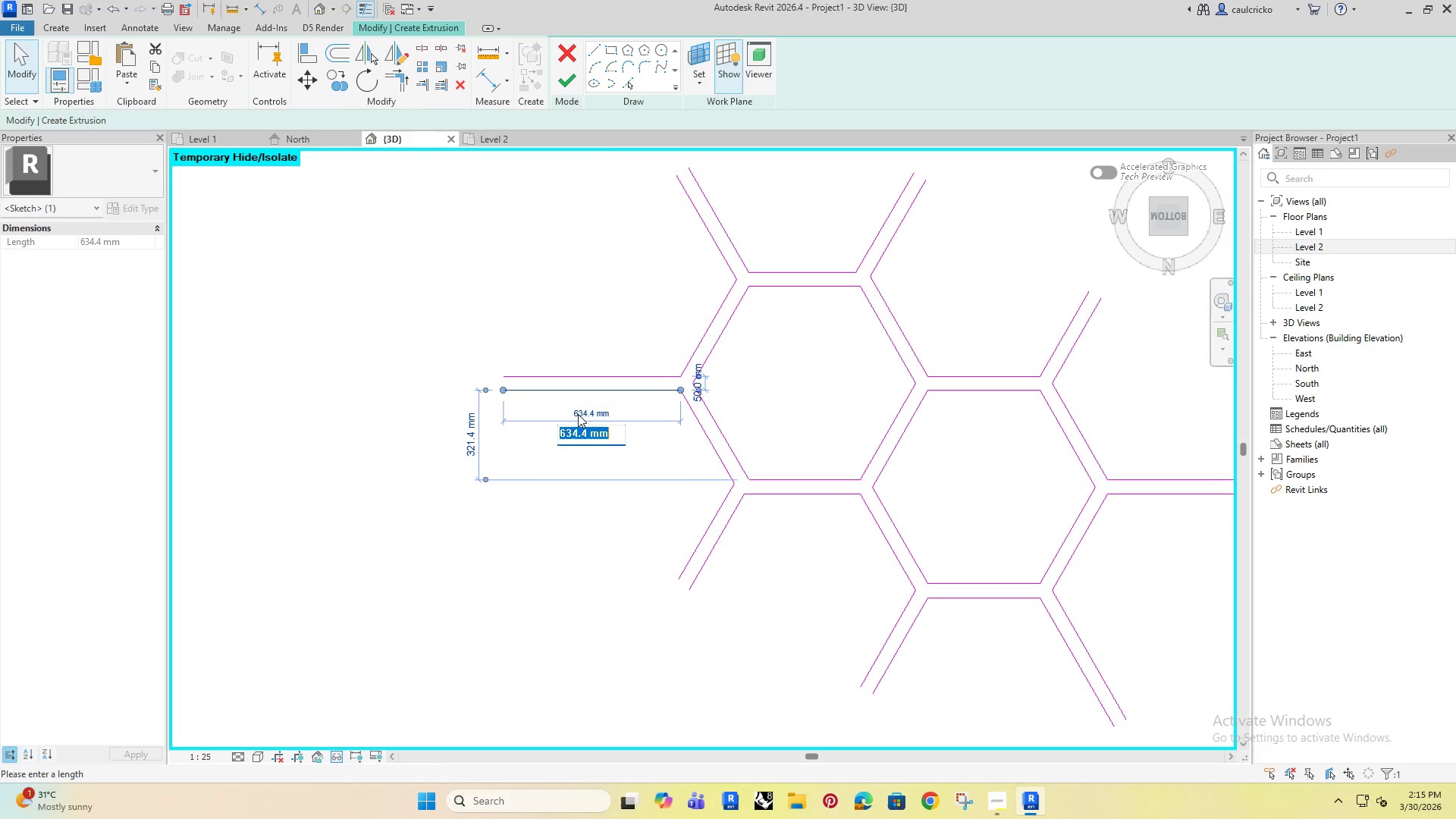 
type(400)
 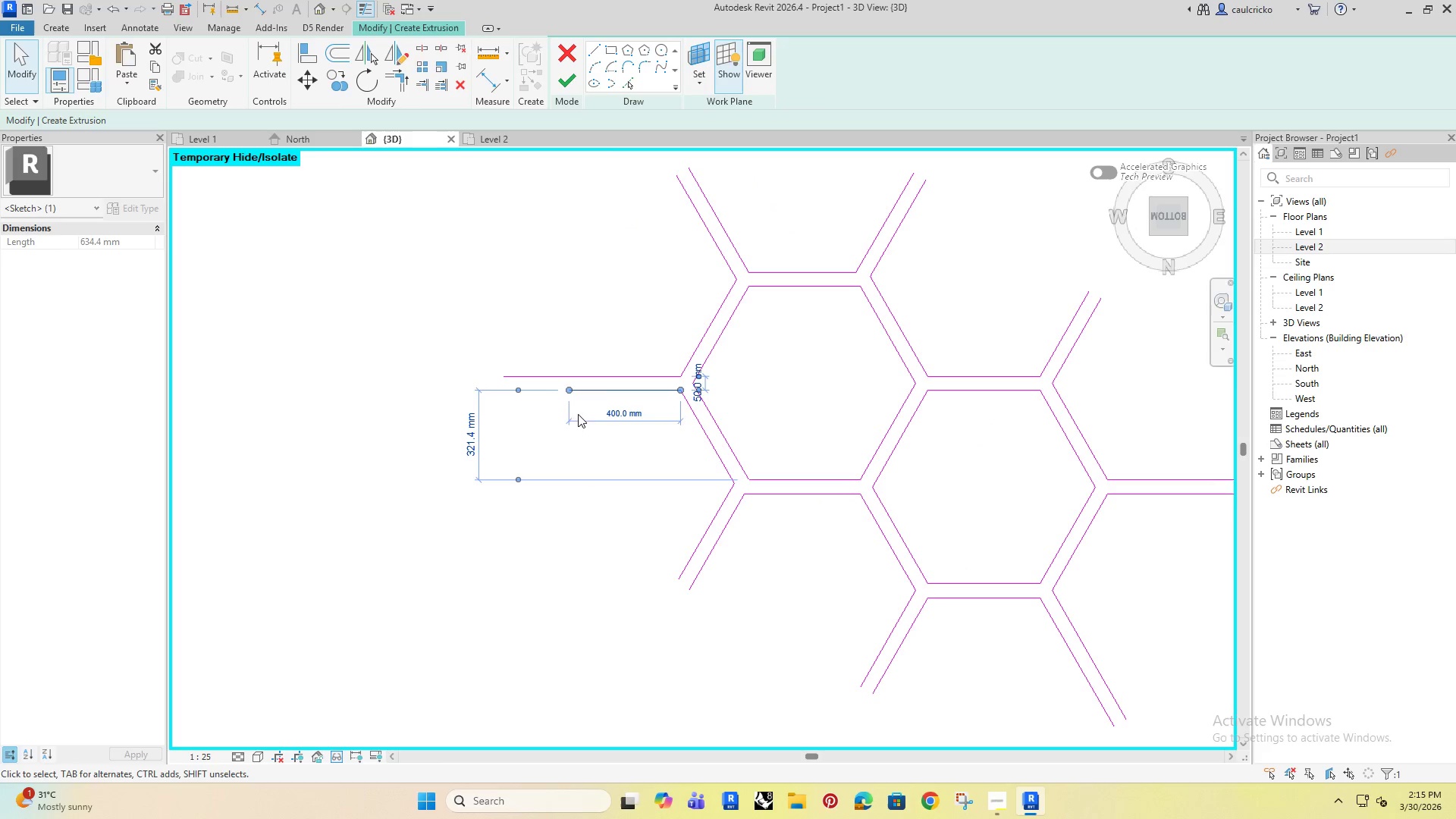 
key(Enter)
 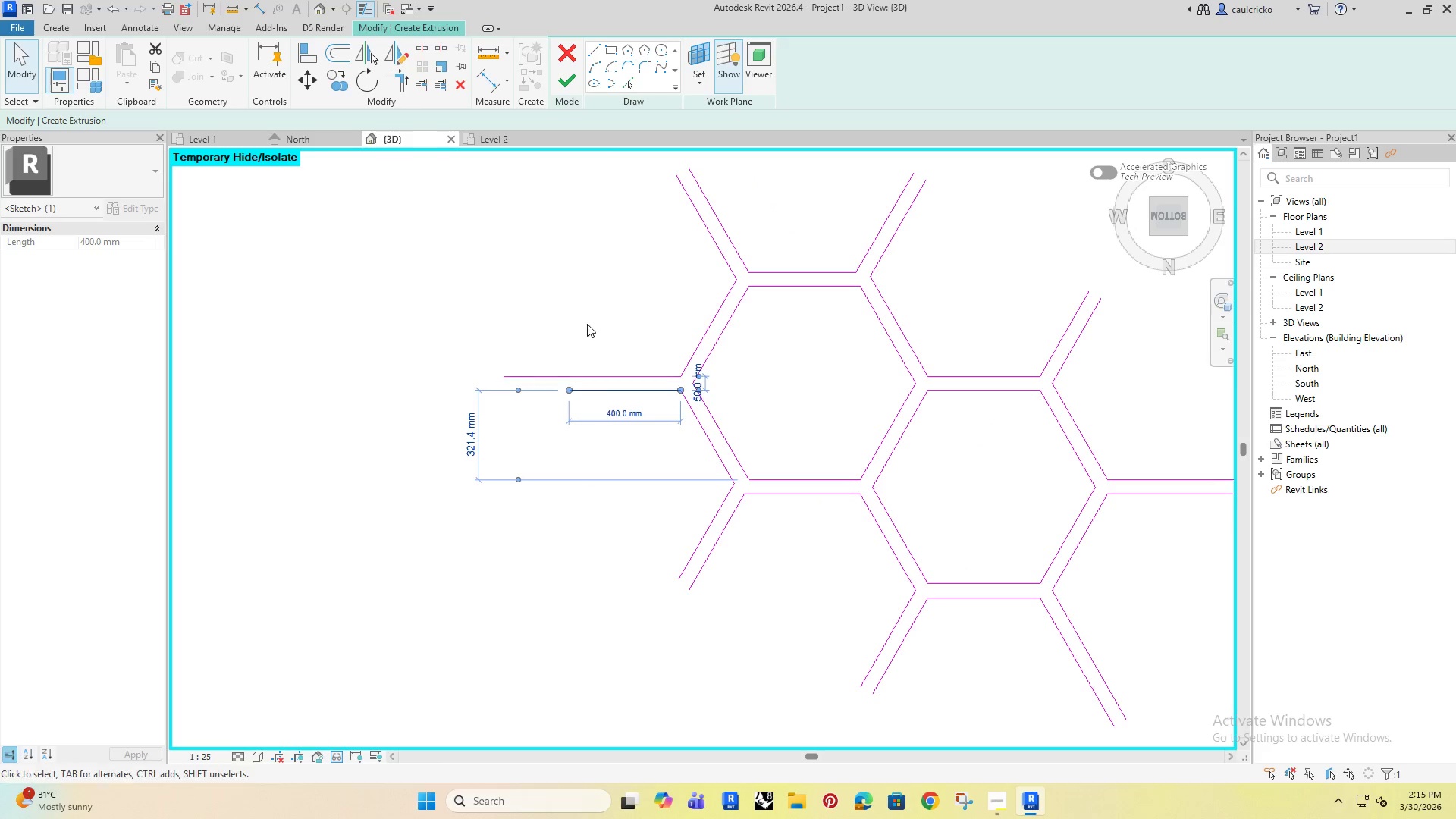 
left_click([580, 295])
 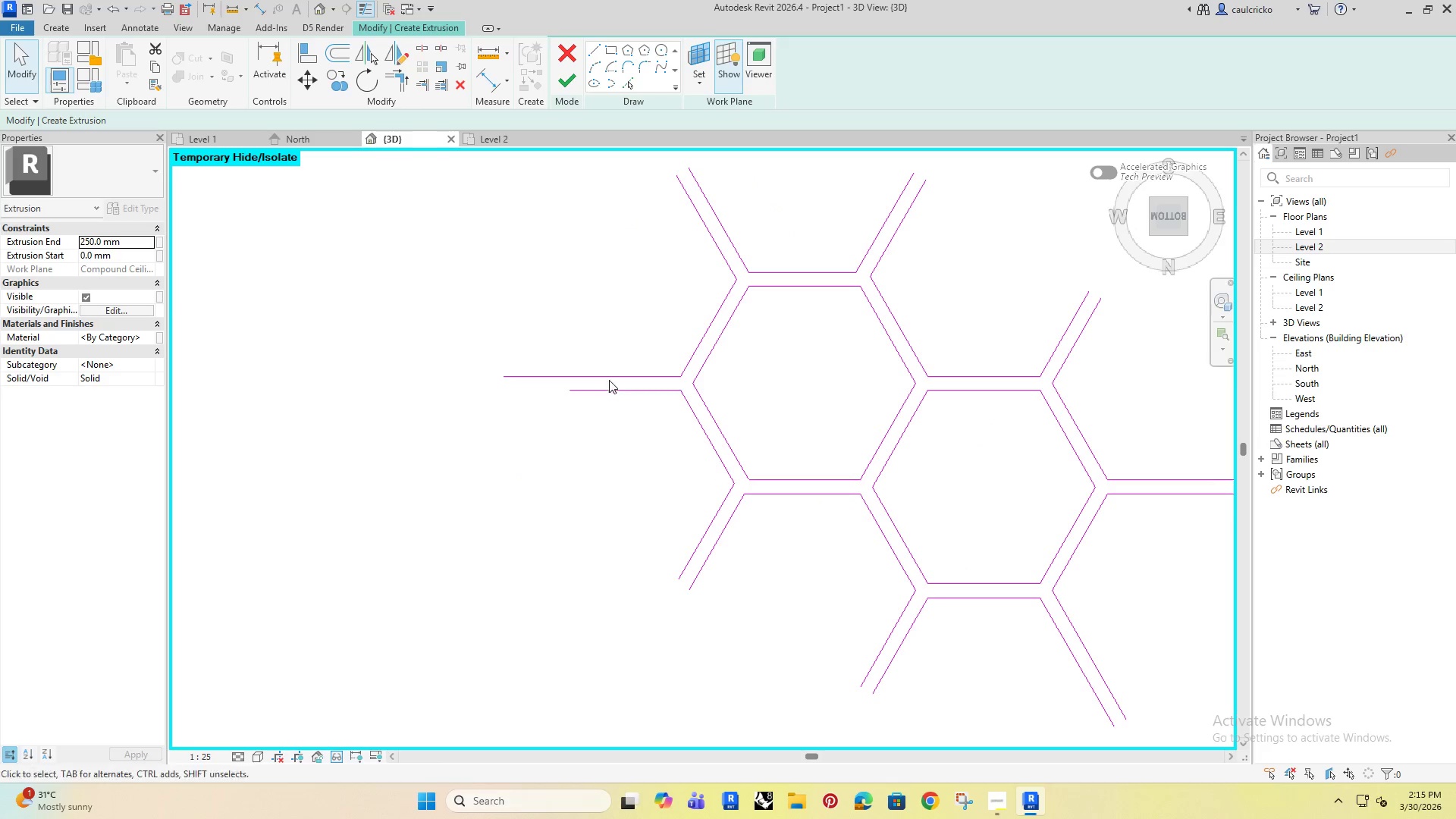 
left_click([609, 372])
 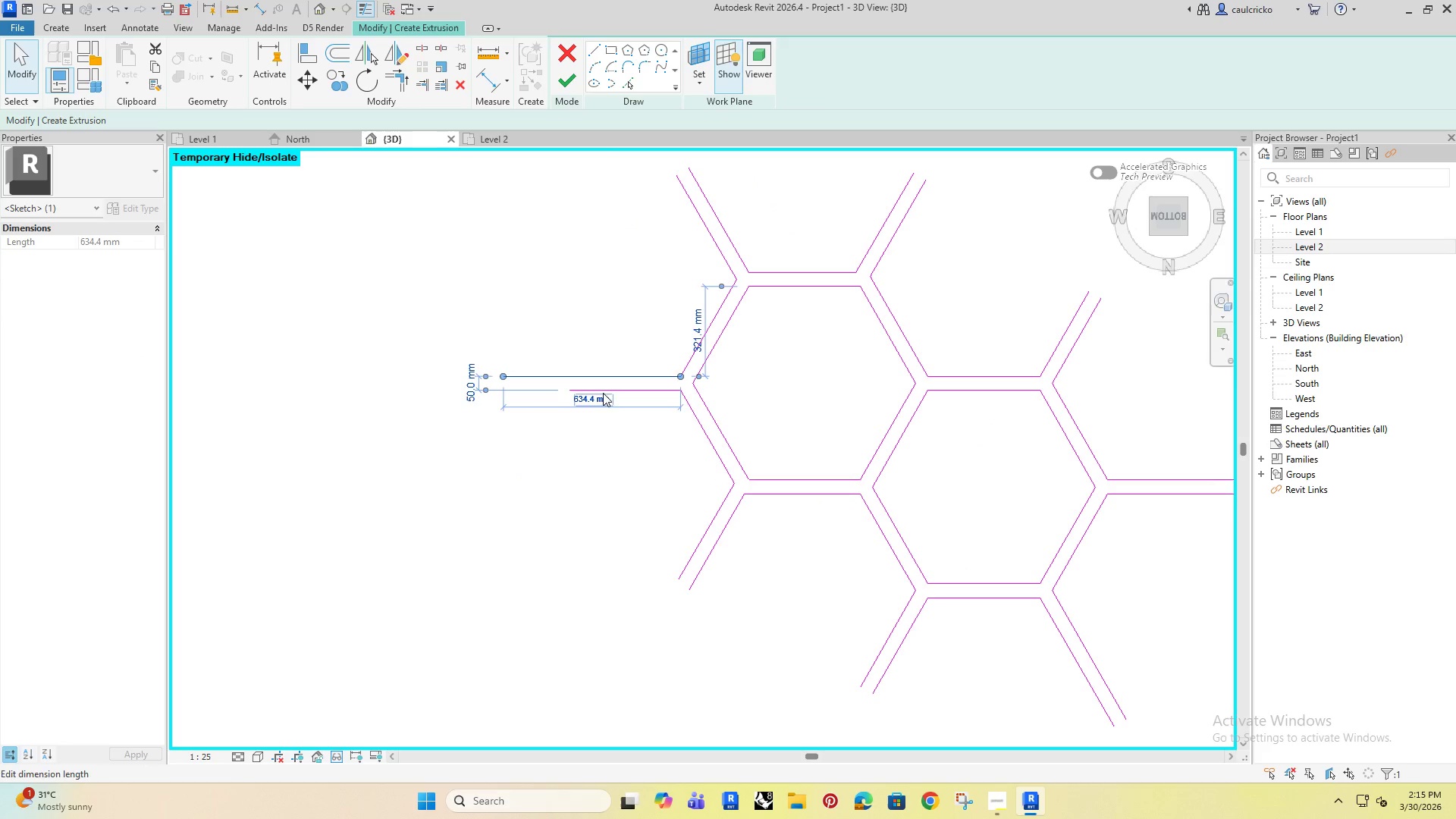 
left_click([597, 400])
 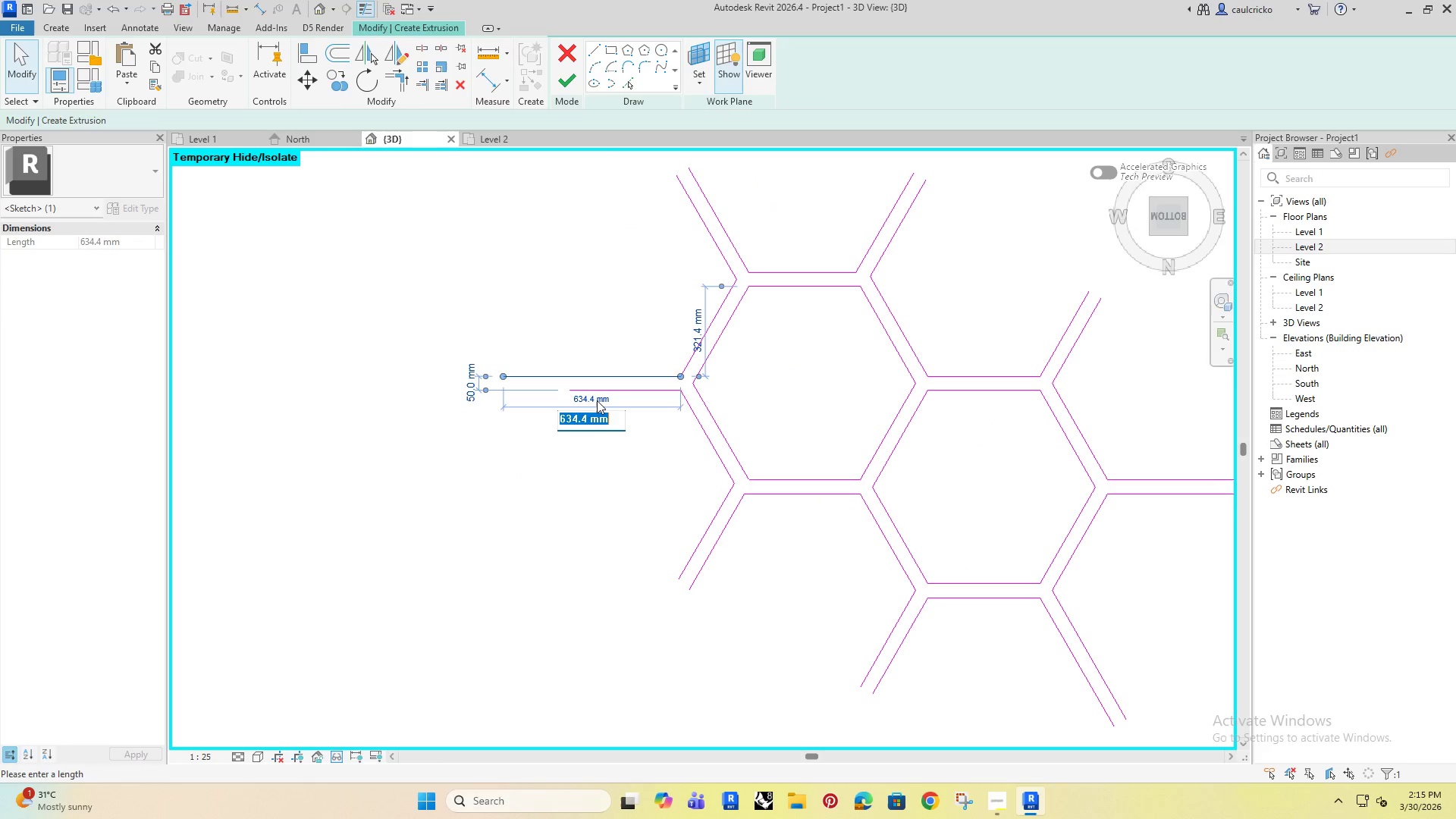 
type(400)
 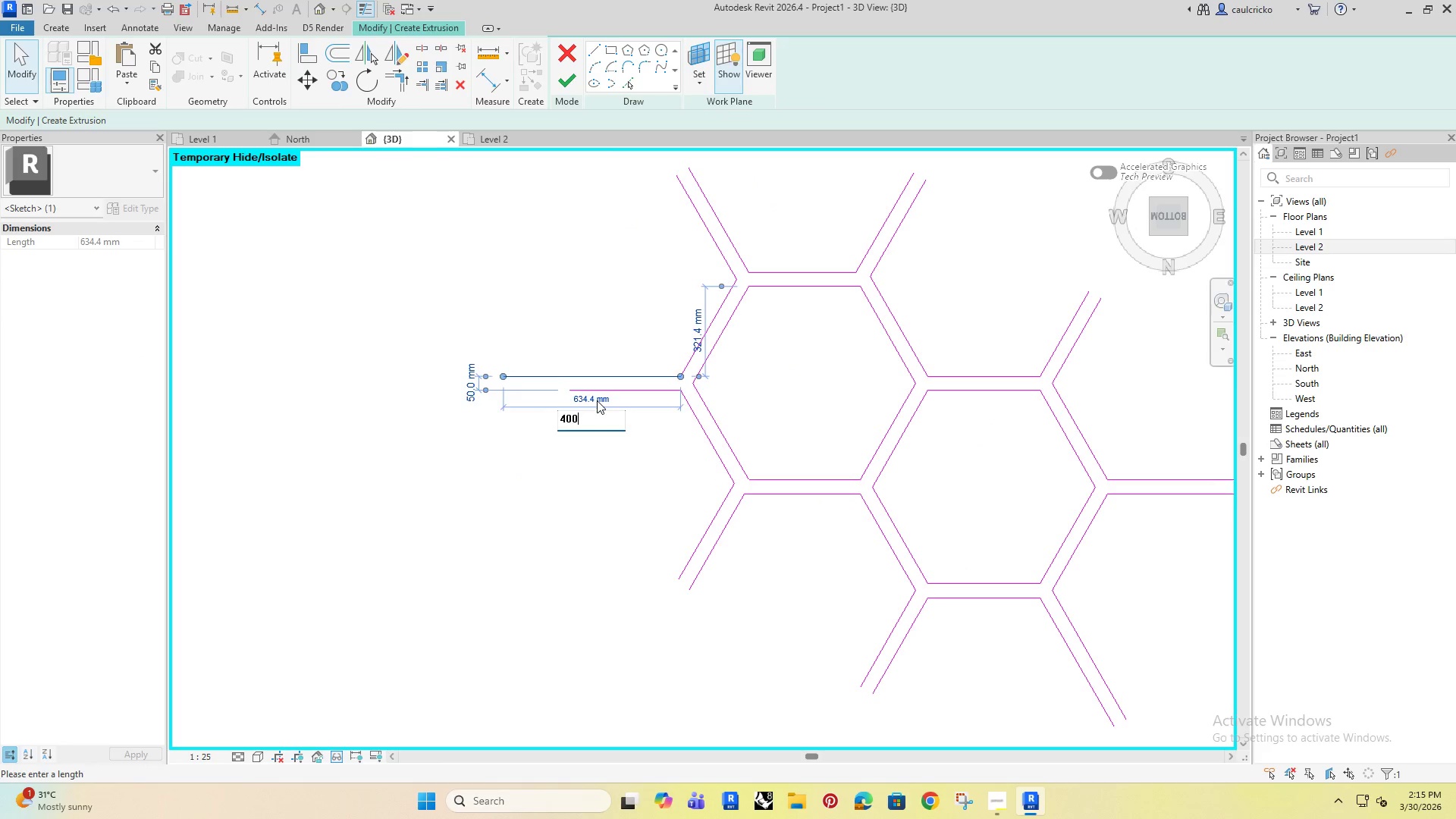 
key(Enter)
 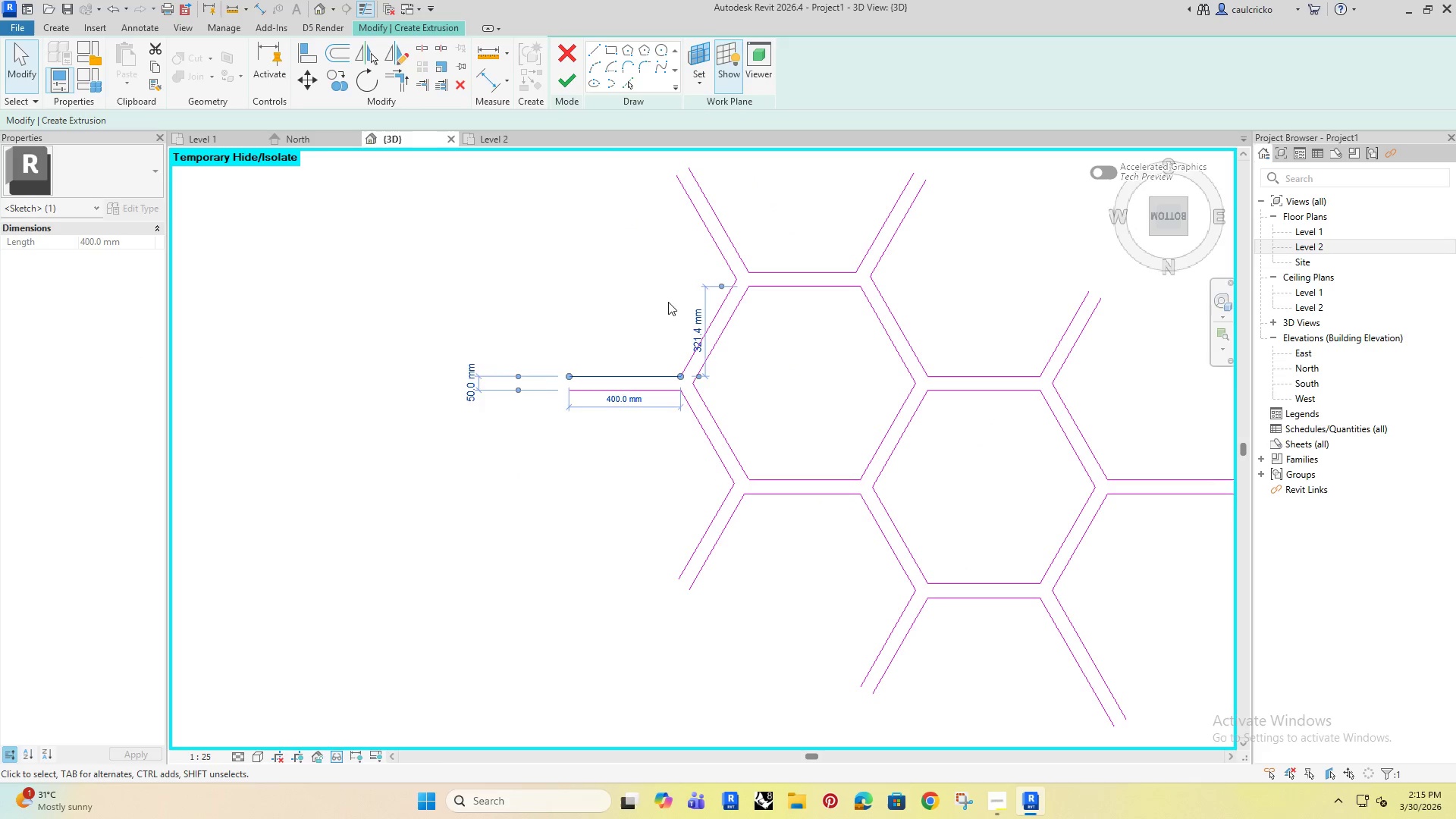 
left_click([636, 268])
 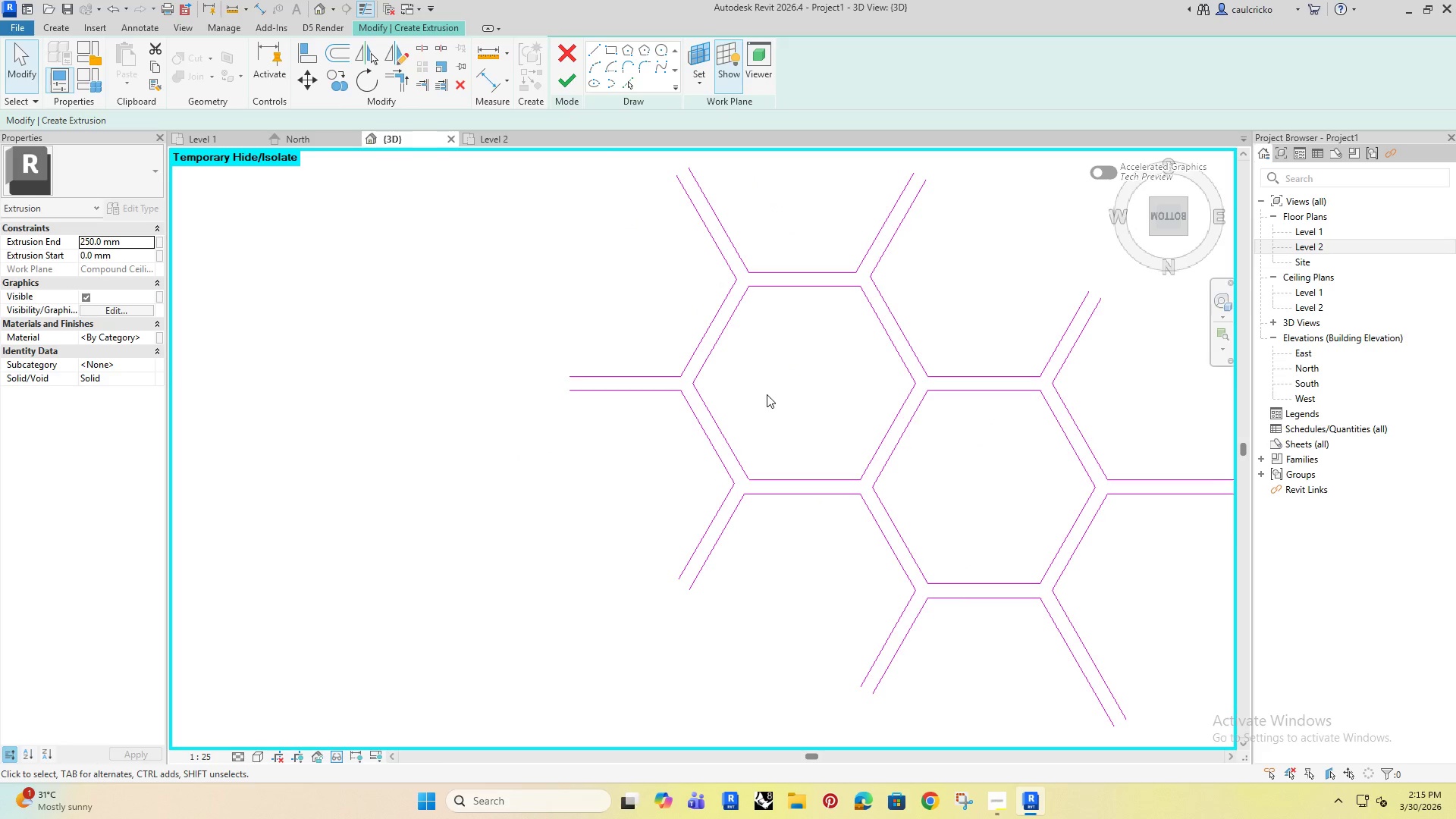 
scroll: coordinate [767, 394], scroll_direction: down, amount: 4.0
 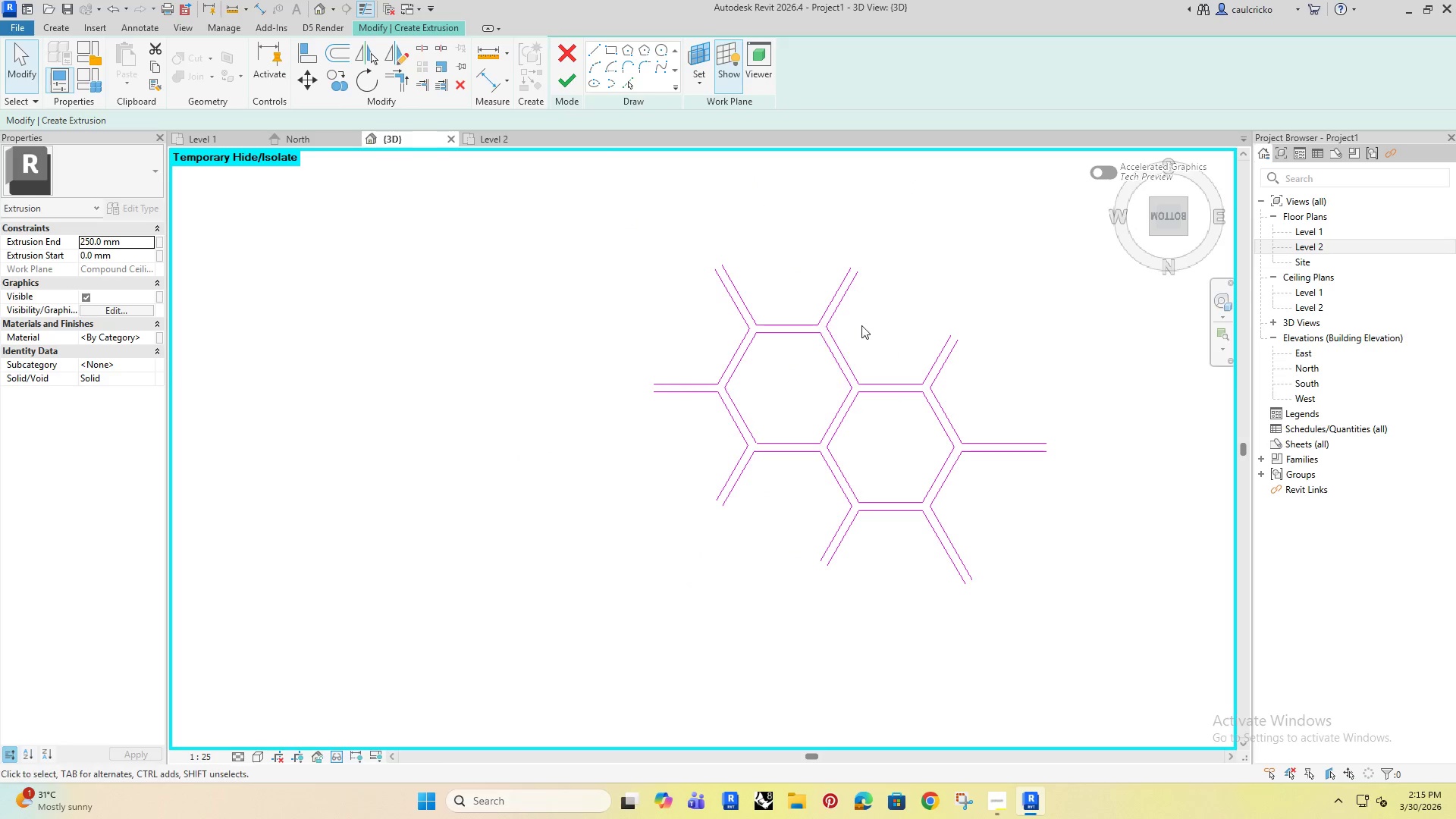 
left_click([848, 293])
 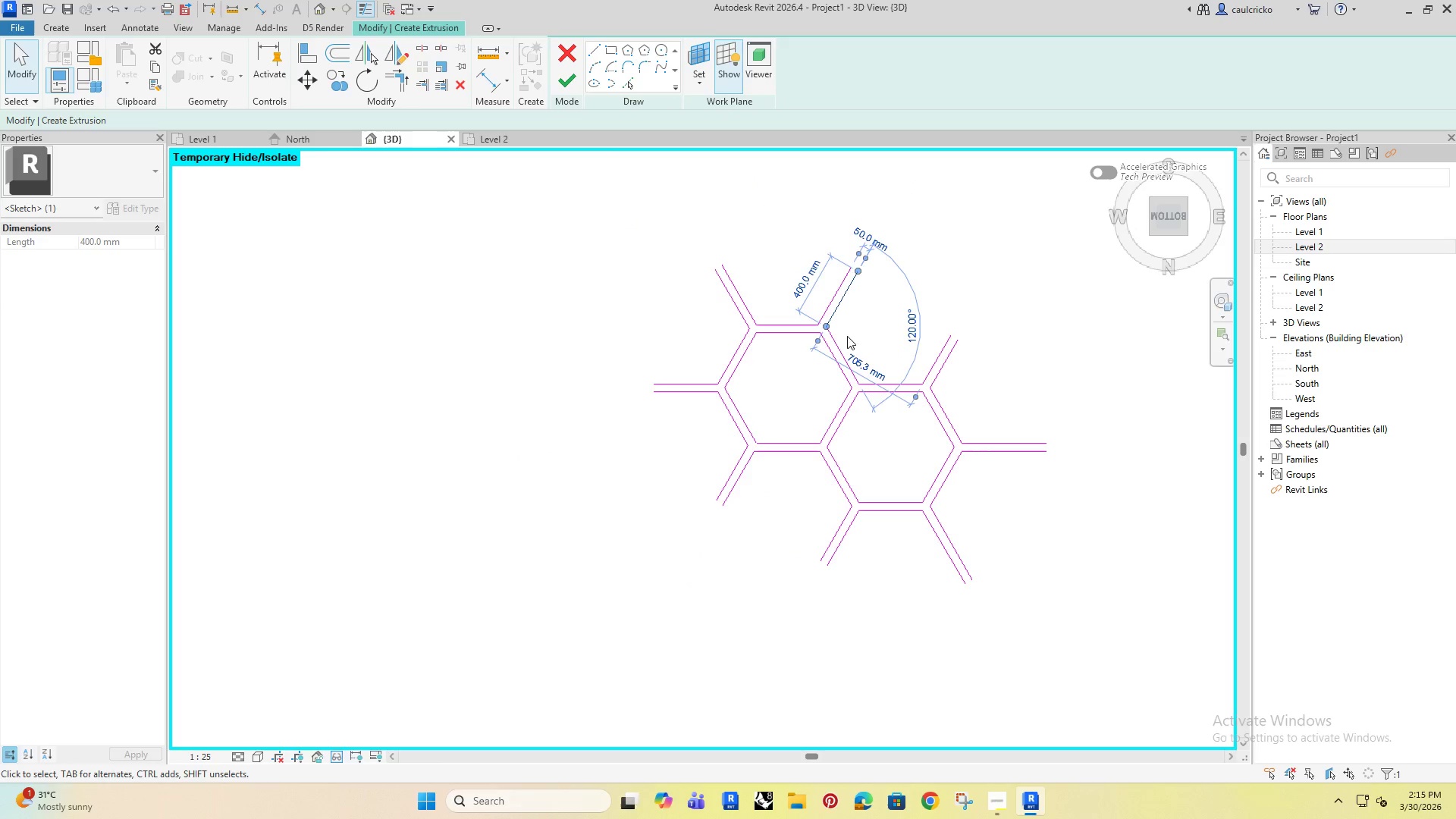 
scroll: coordinate [895, 331], scroll_direction: up, amount: 6.0
 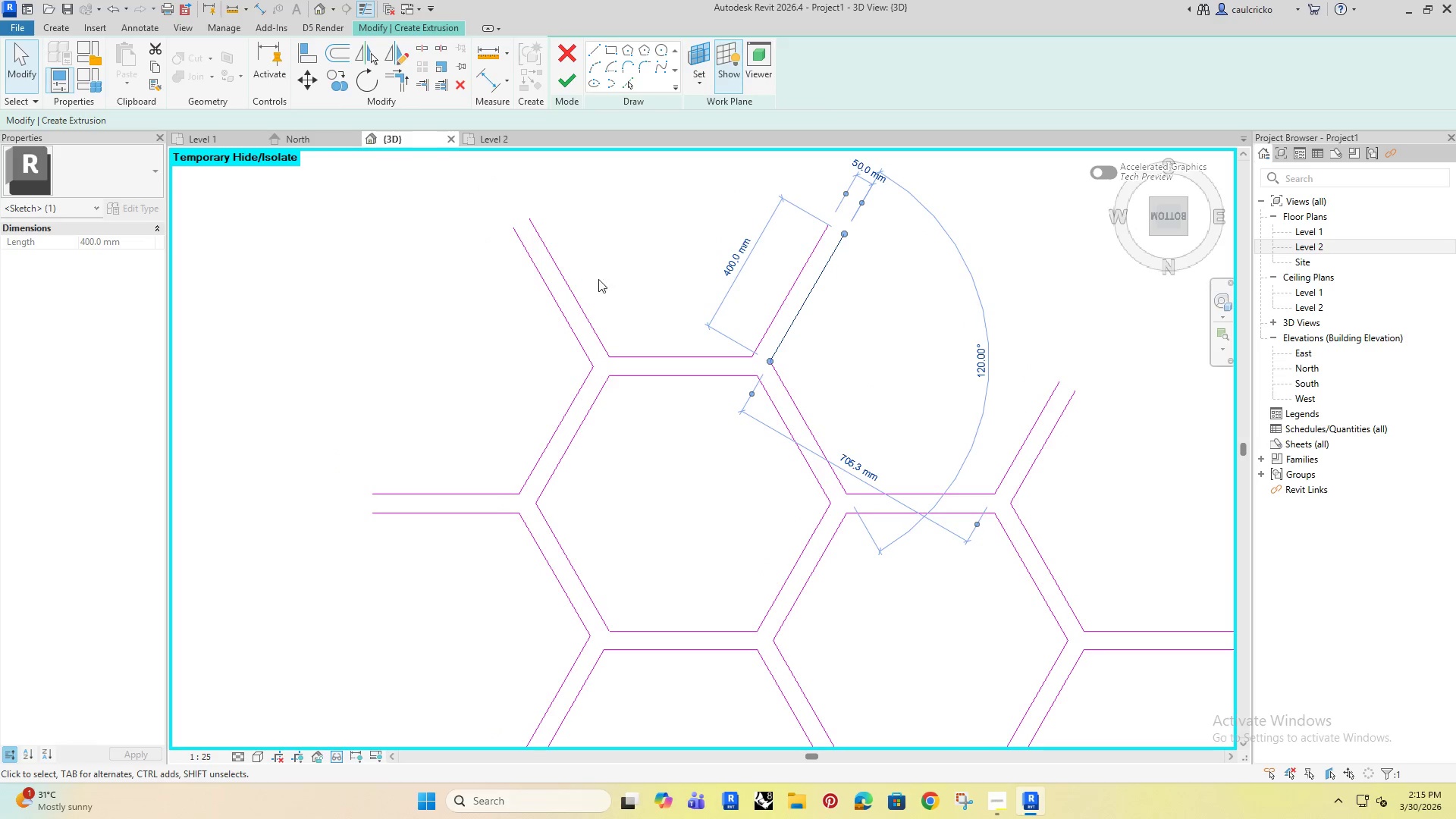 
left_click([602, 231])
 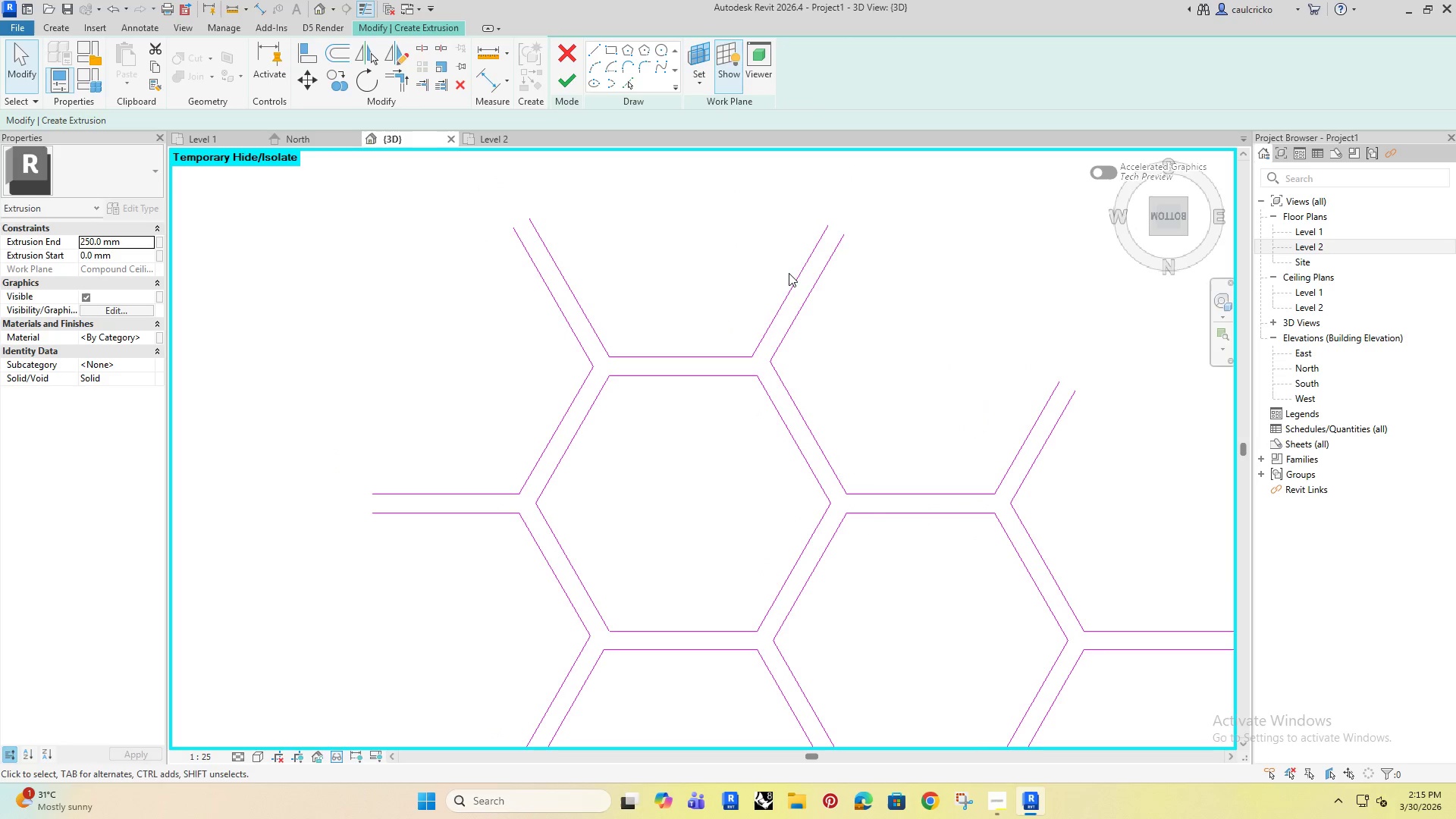 
left_click([794, 282])
 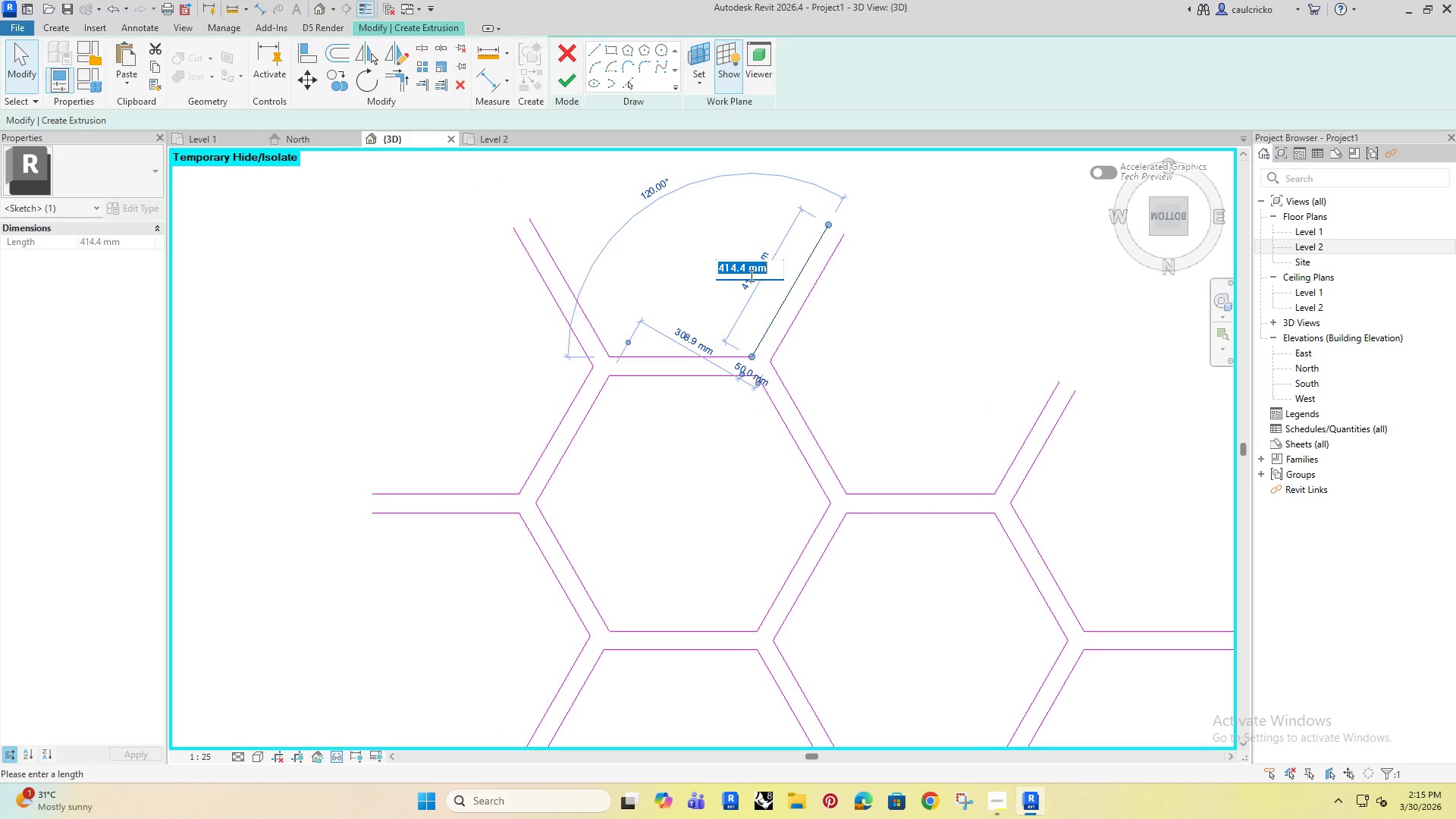 
type(400)
 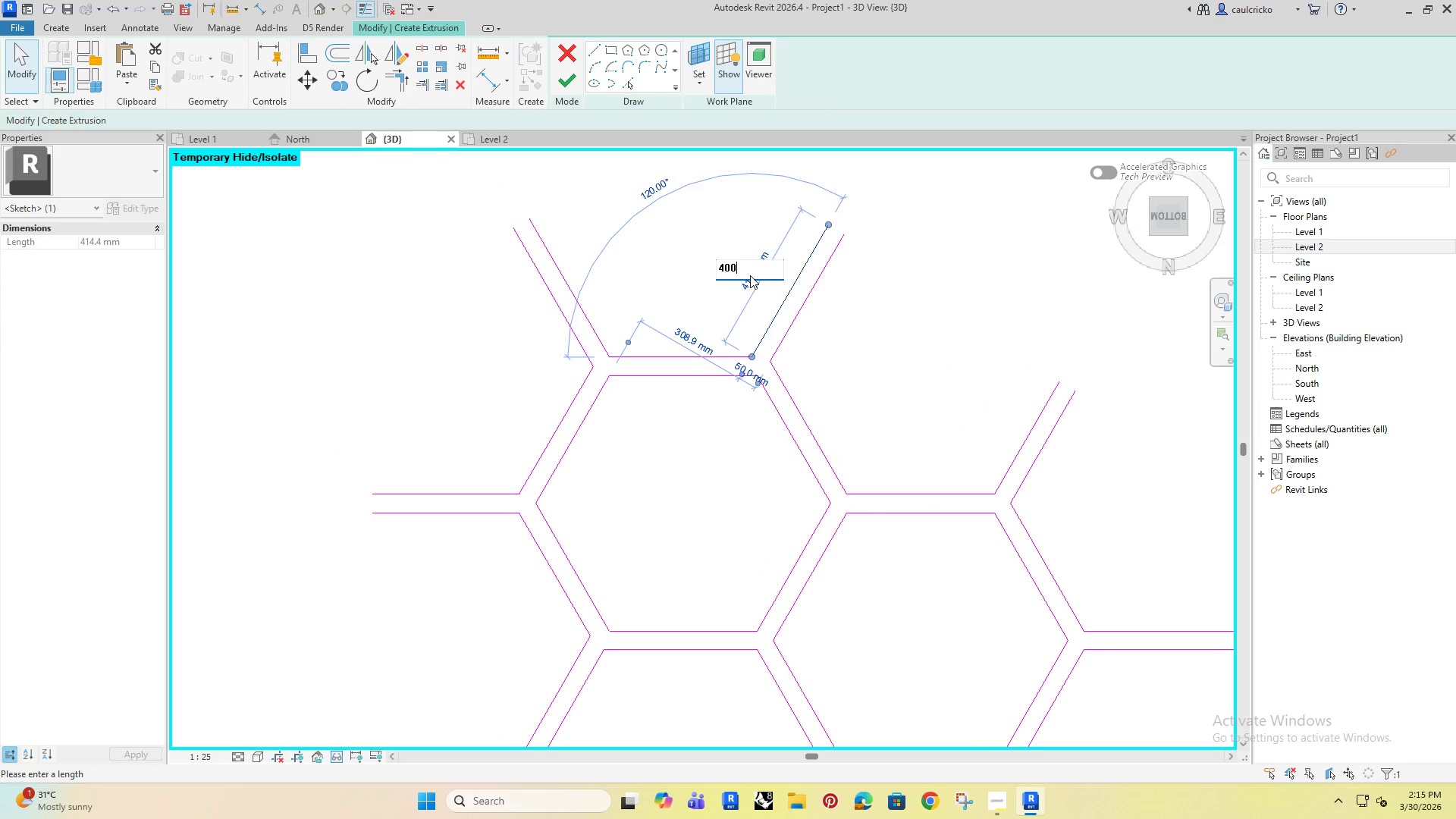 
key(Enter)
 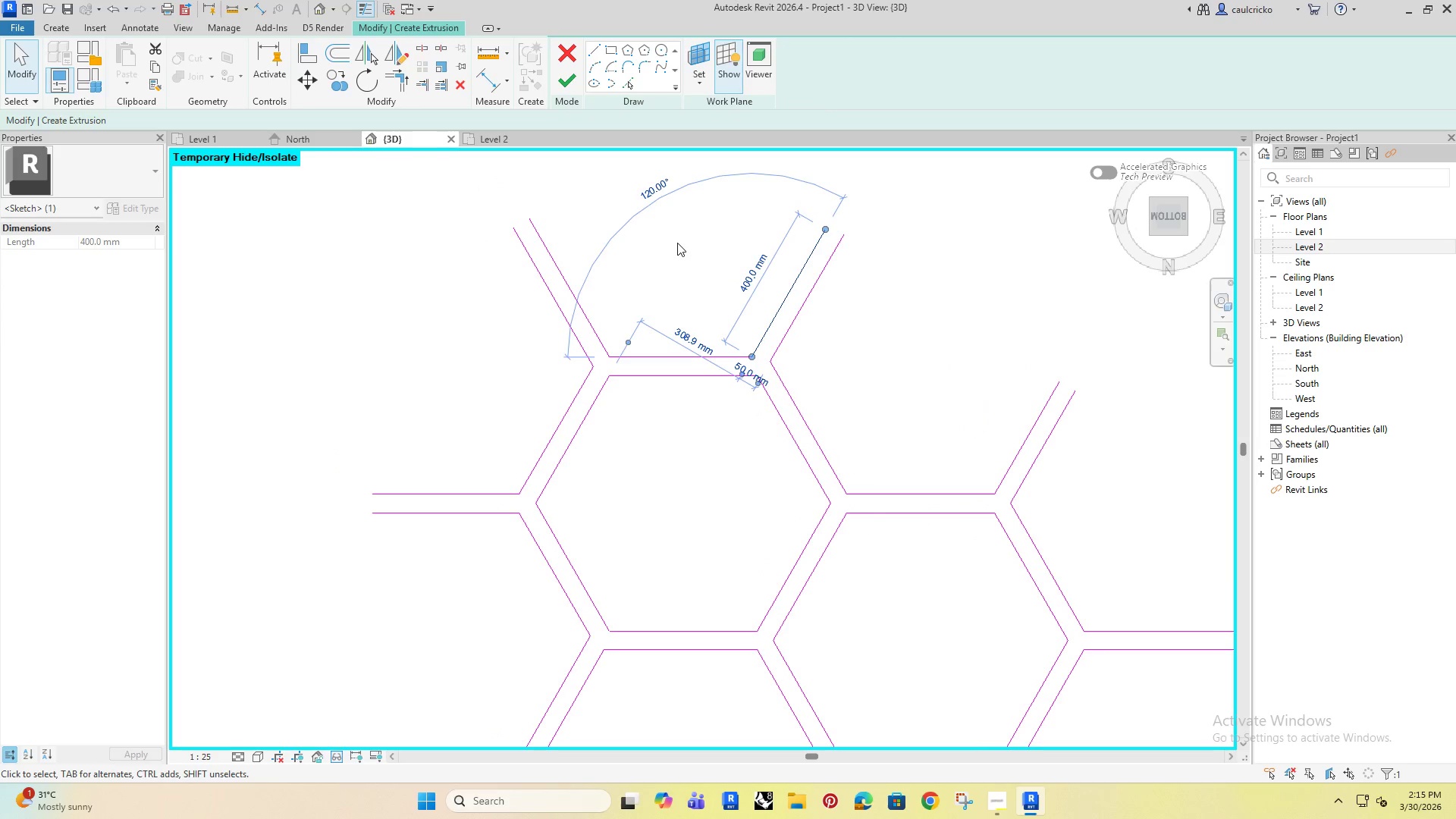 
left_click([685, 244])
 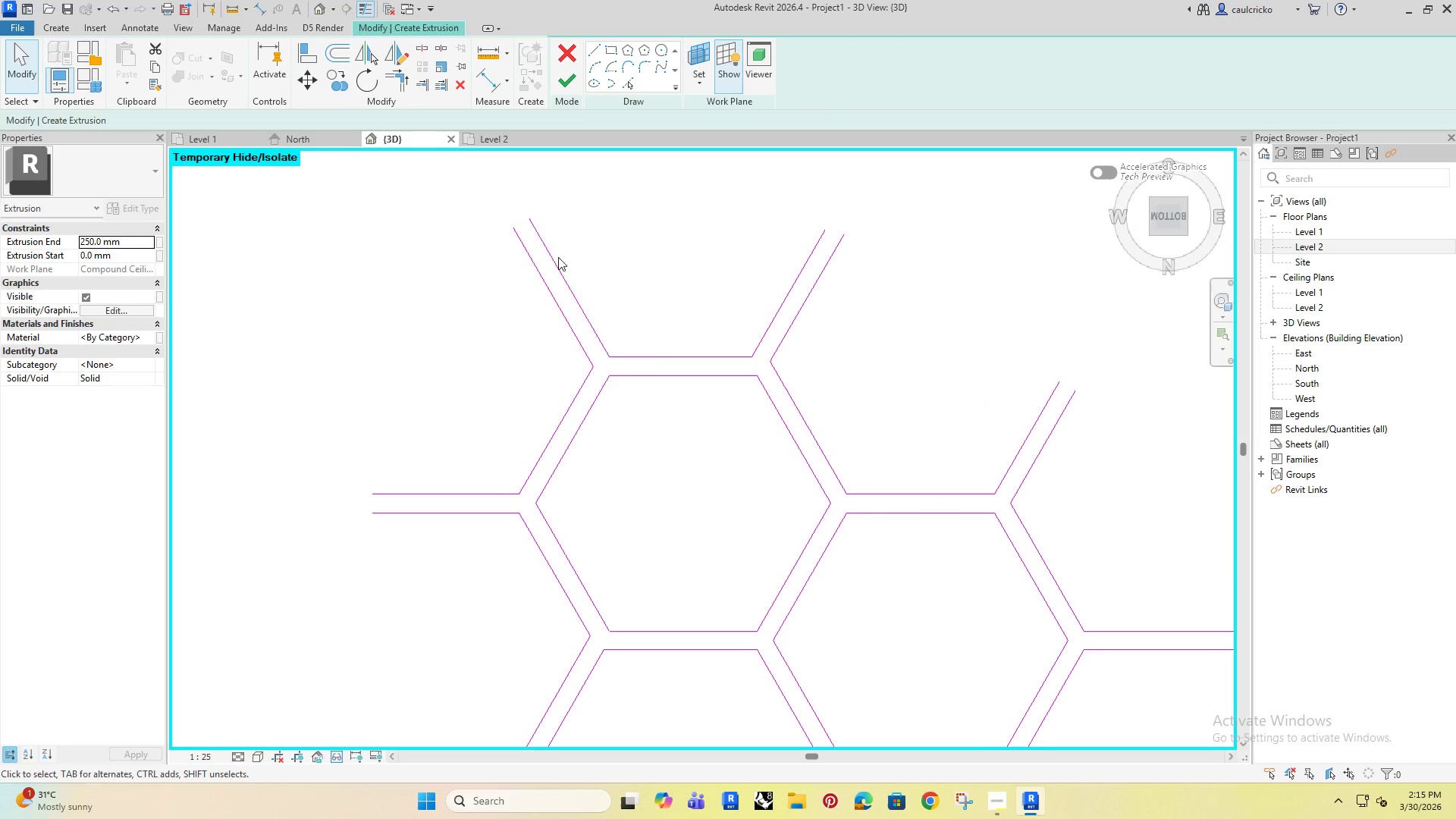 
left_click([557, 265])
 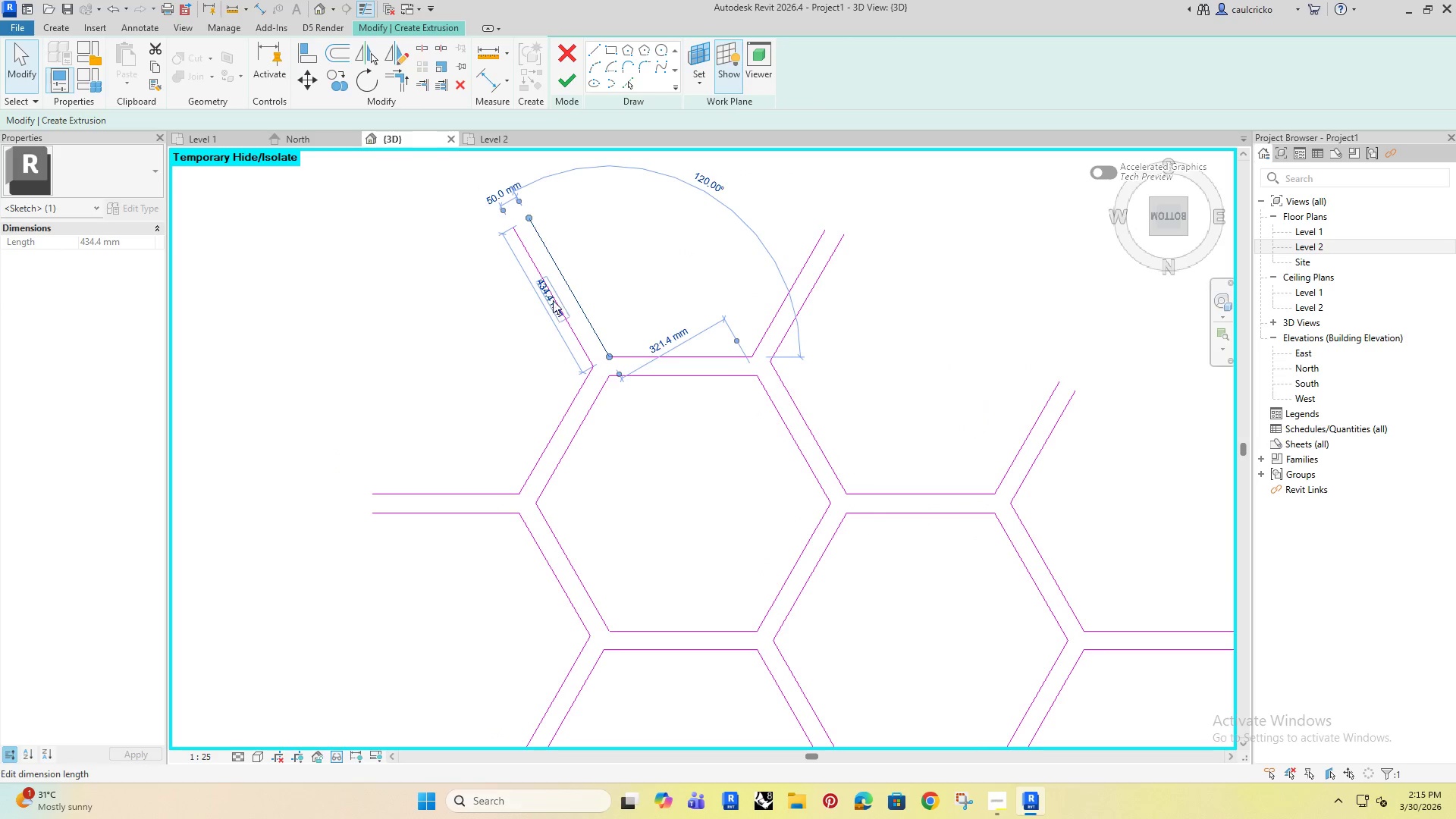 
left_click([545, 299])
 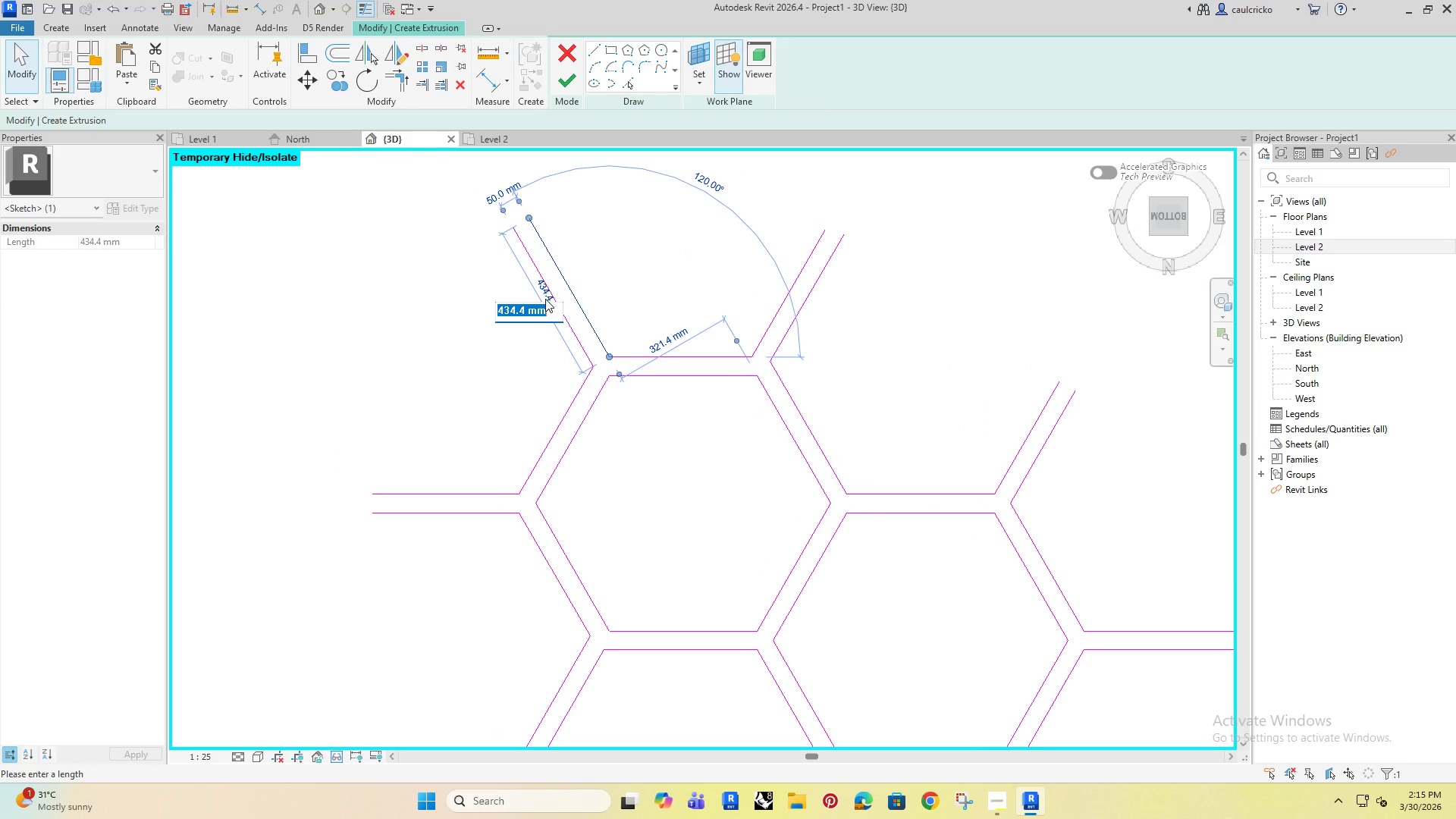 
type(400)
 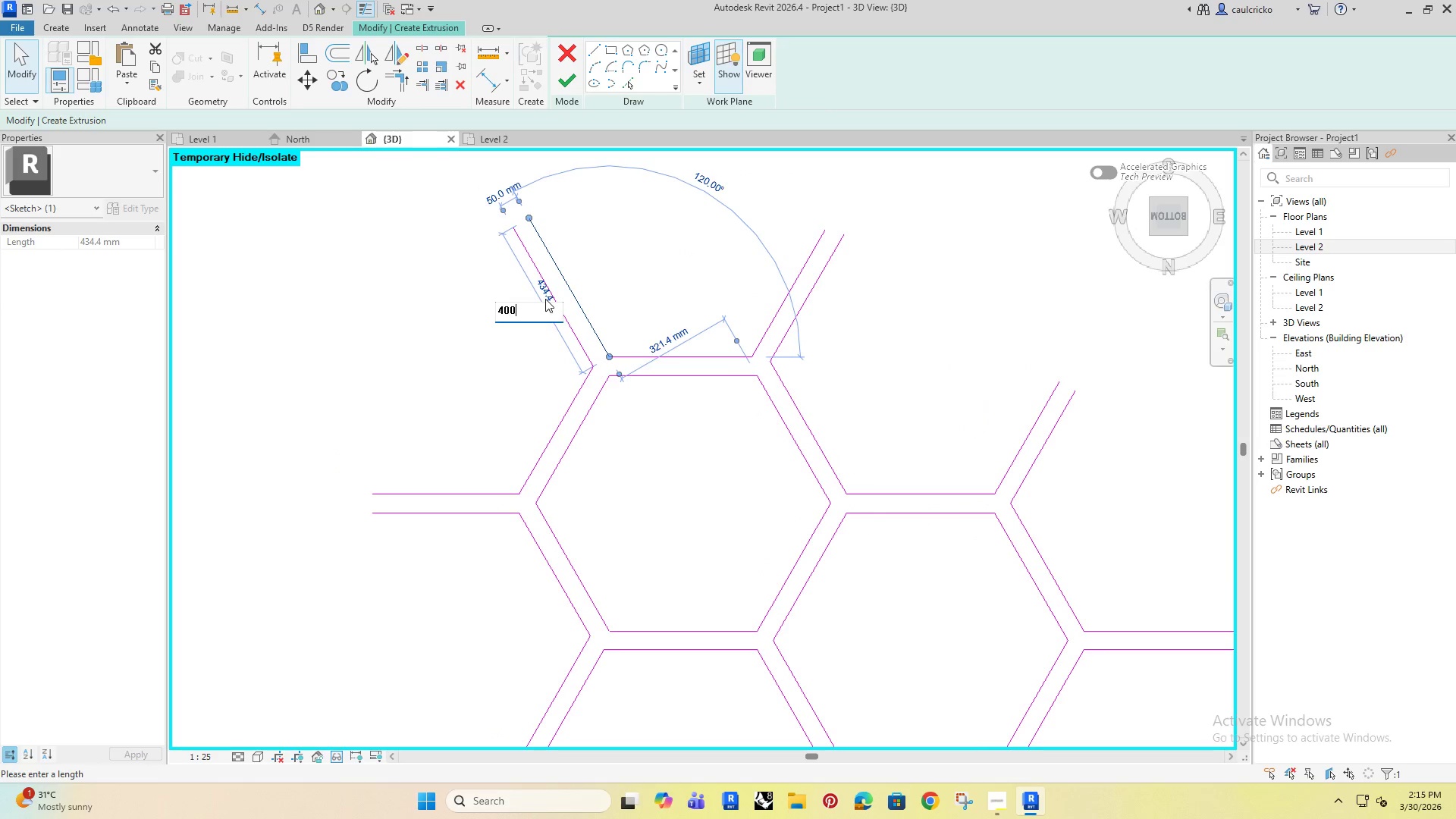 
key(Enter)
 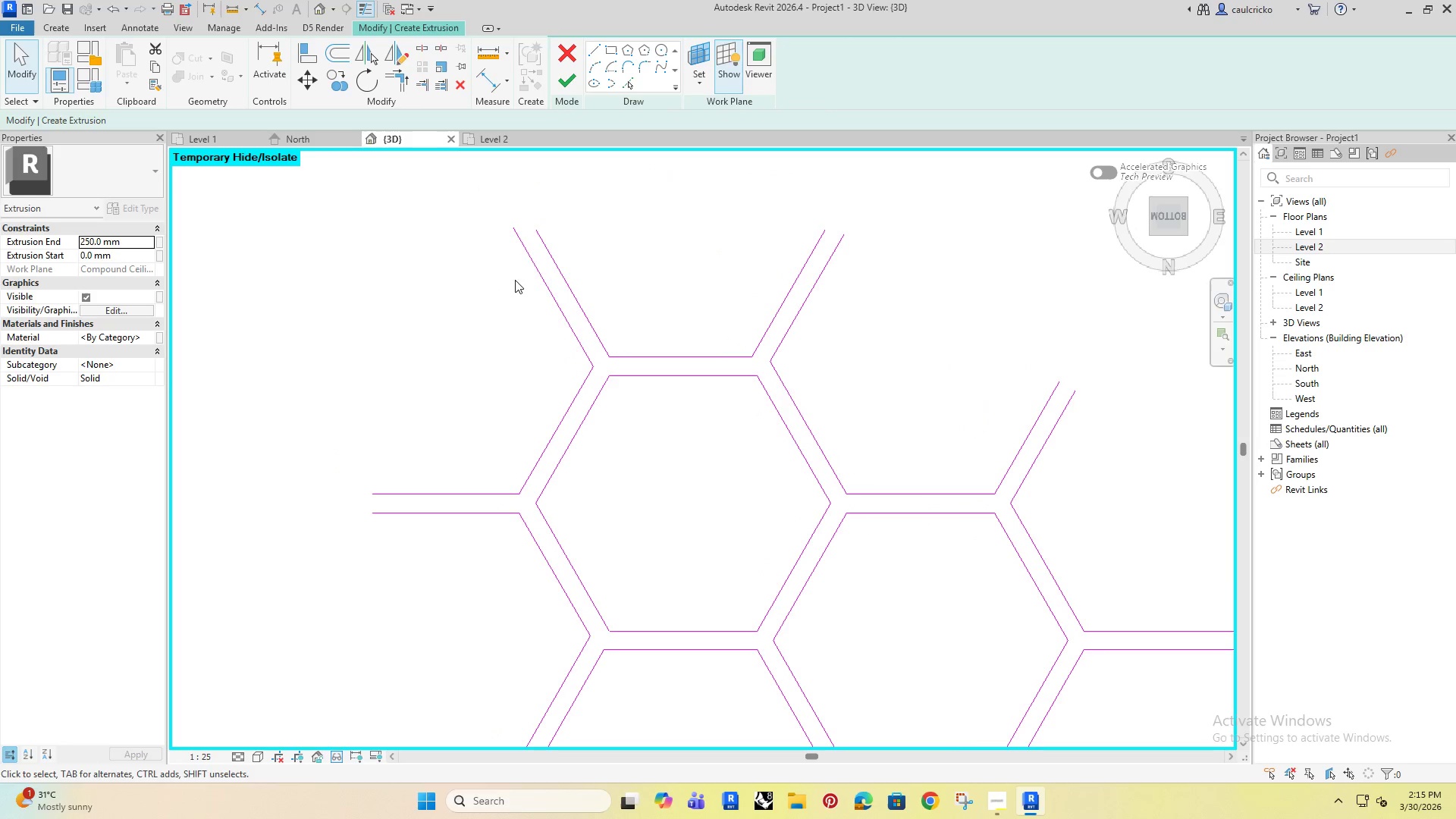 
double_click([535, 265])
 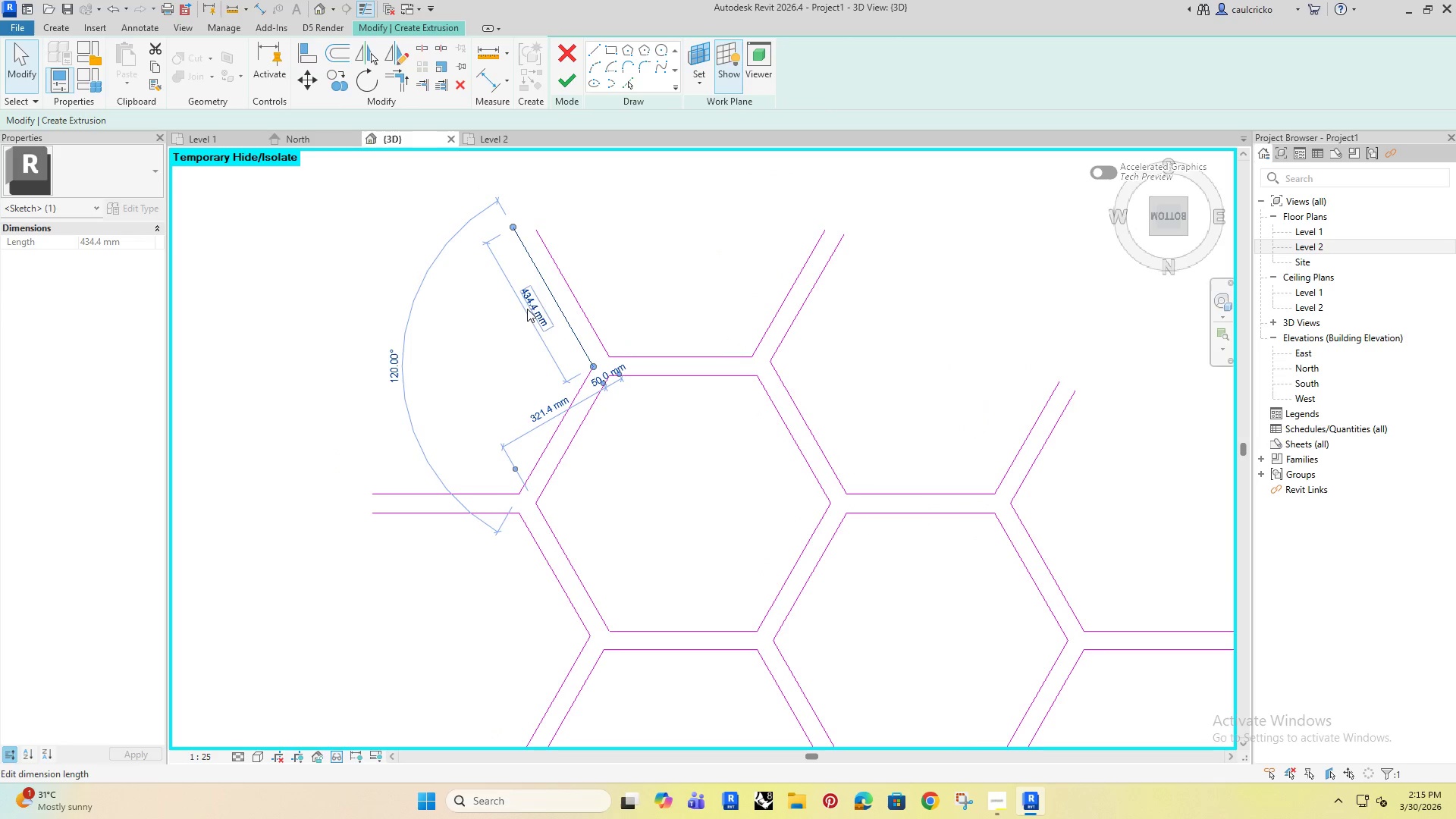 
left_click([530, 305])
 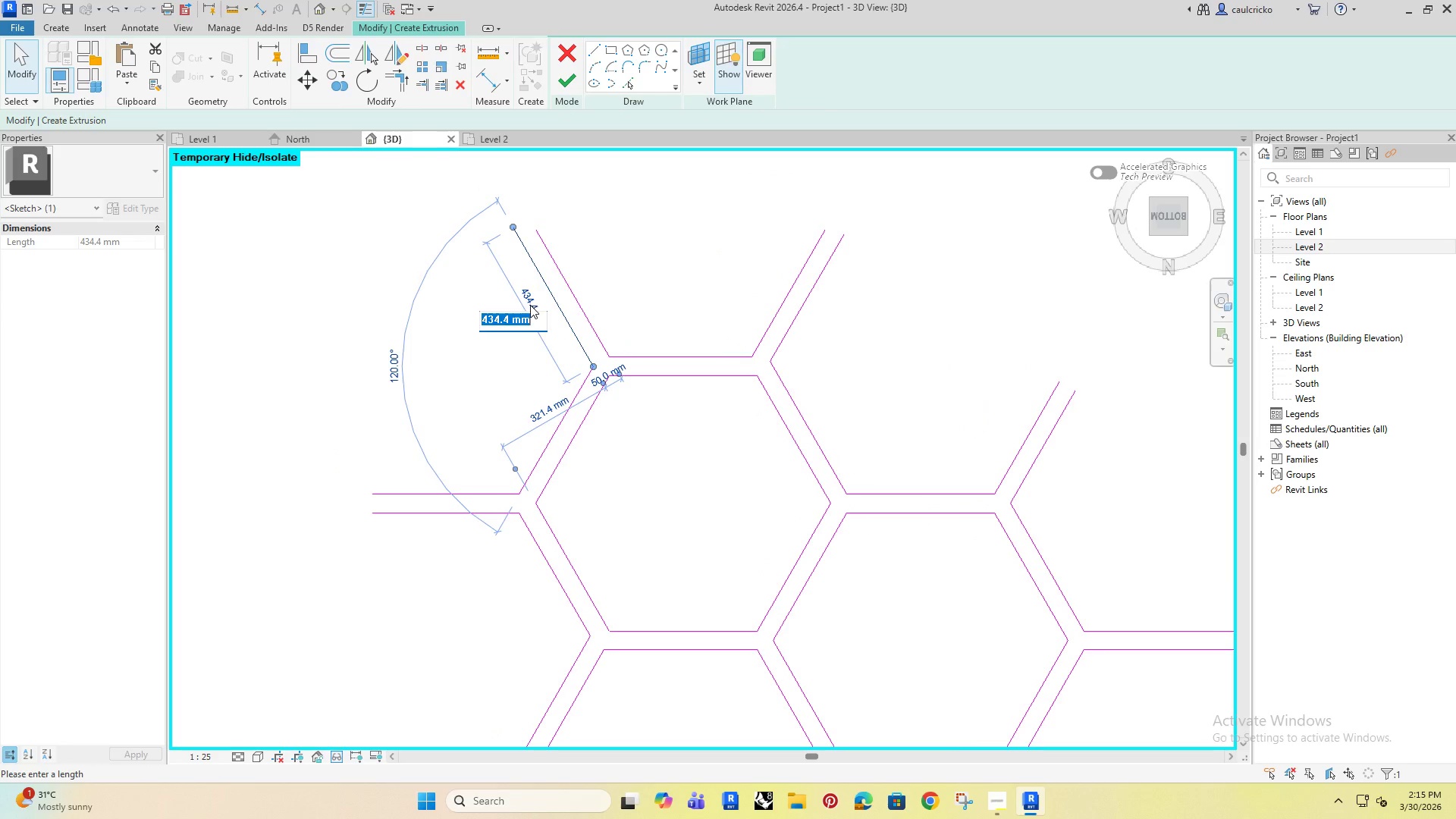 
type(400)
 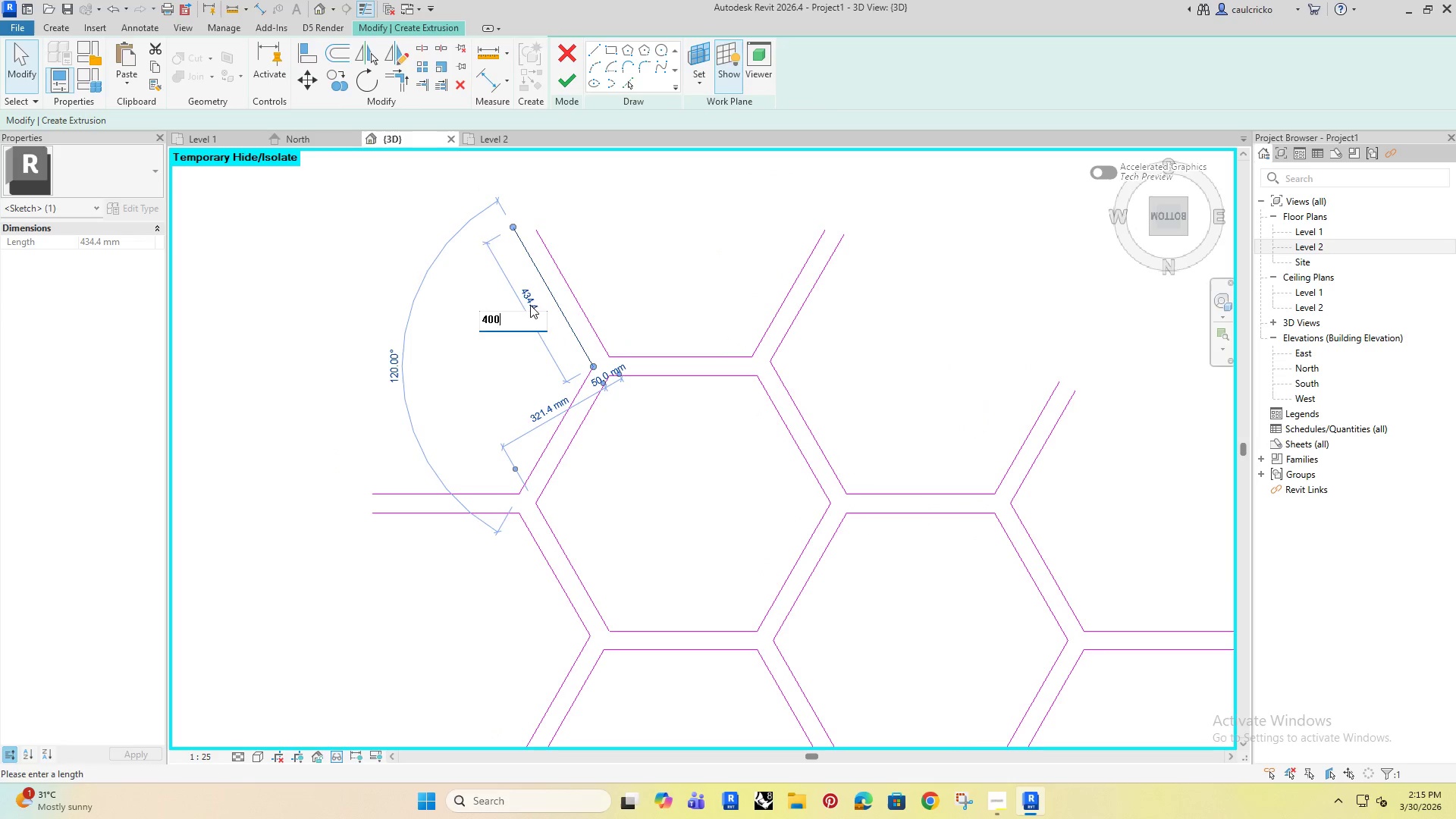 
key(Enter)
 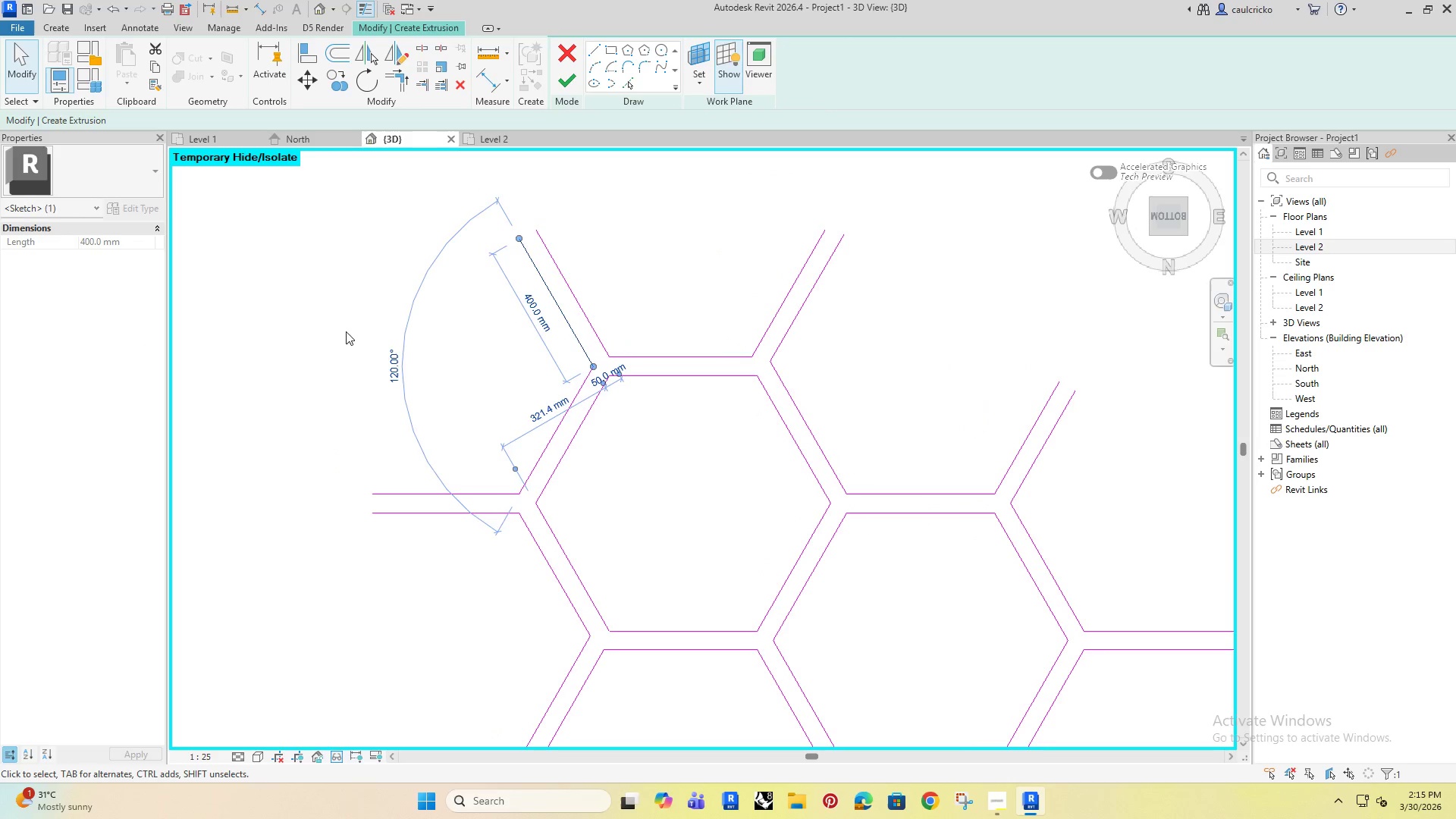 
left_click([296, 277])
 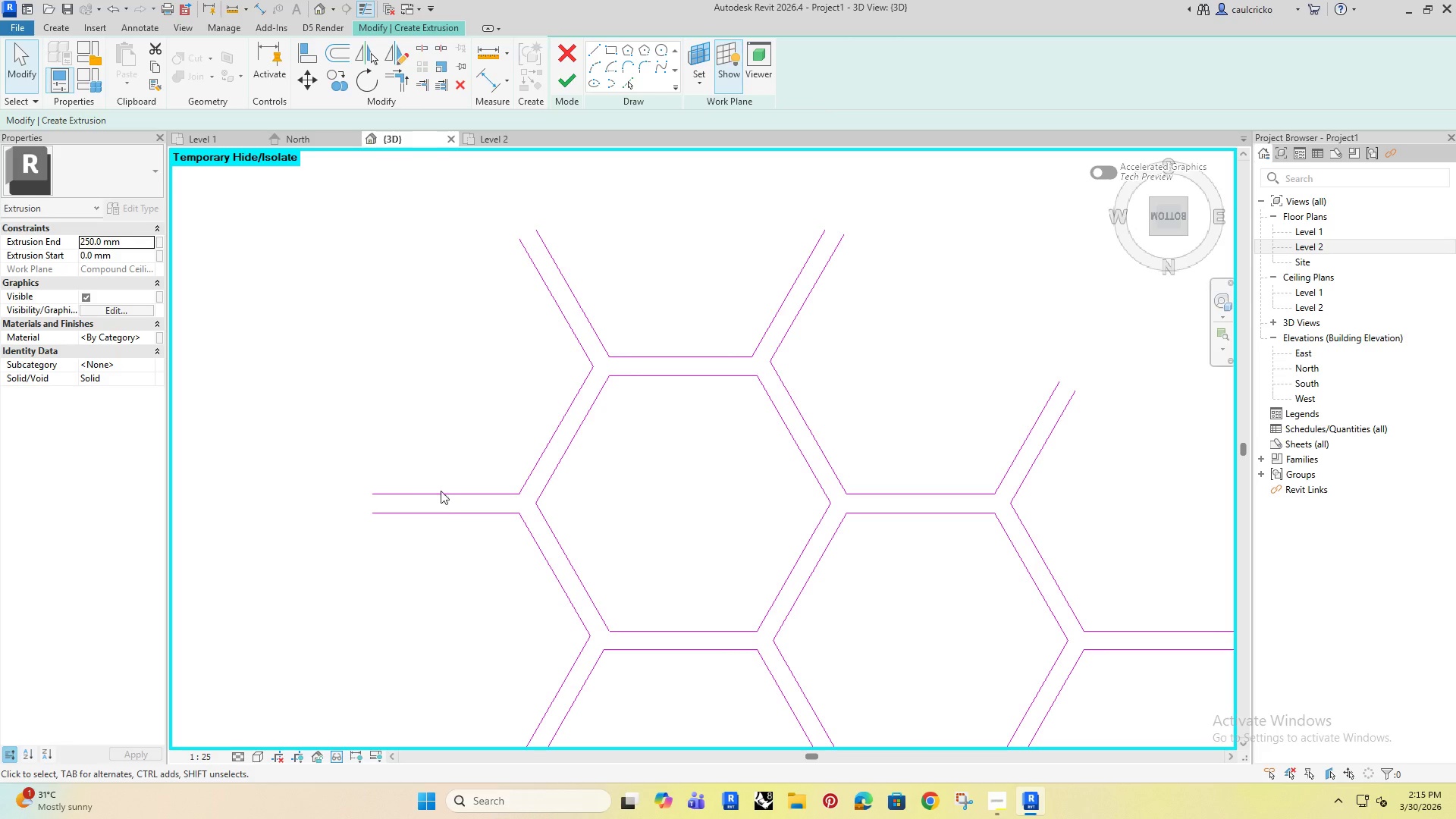 
left_click([444, 497])
 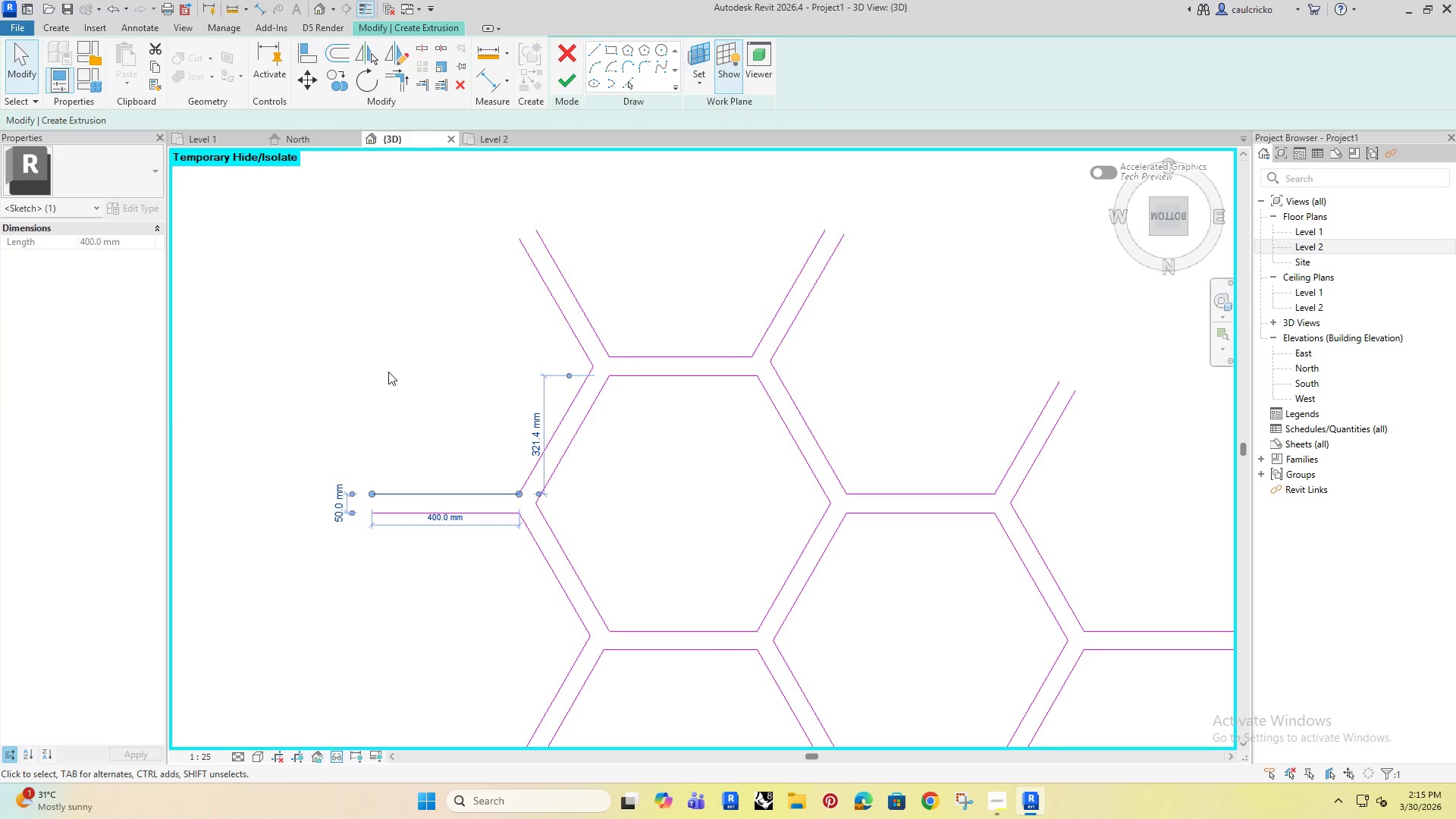 
left_click([373, 358])
 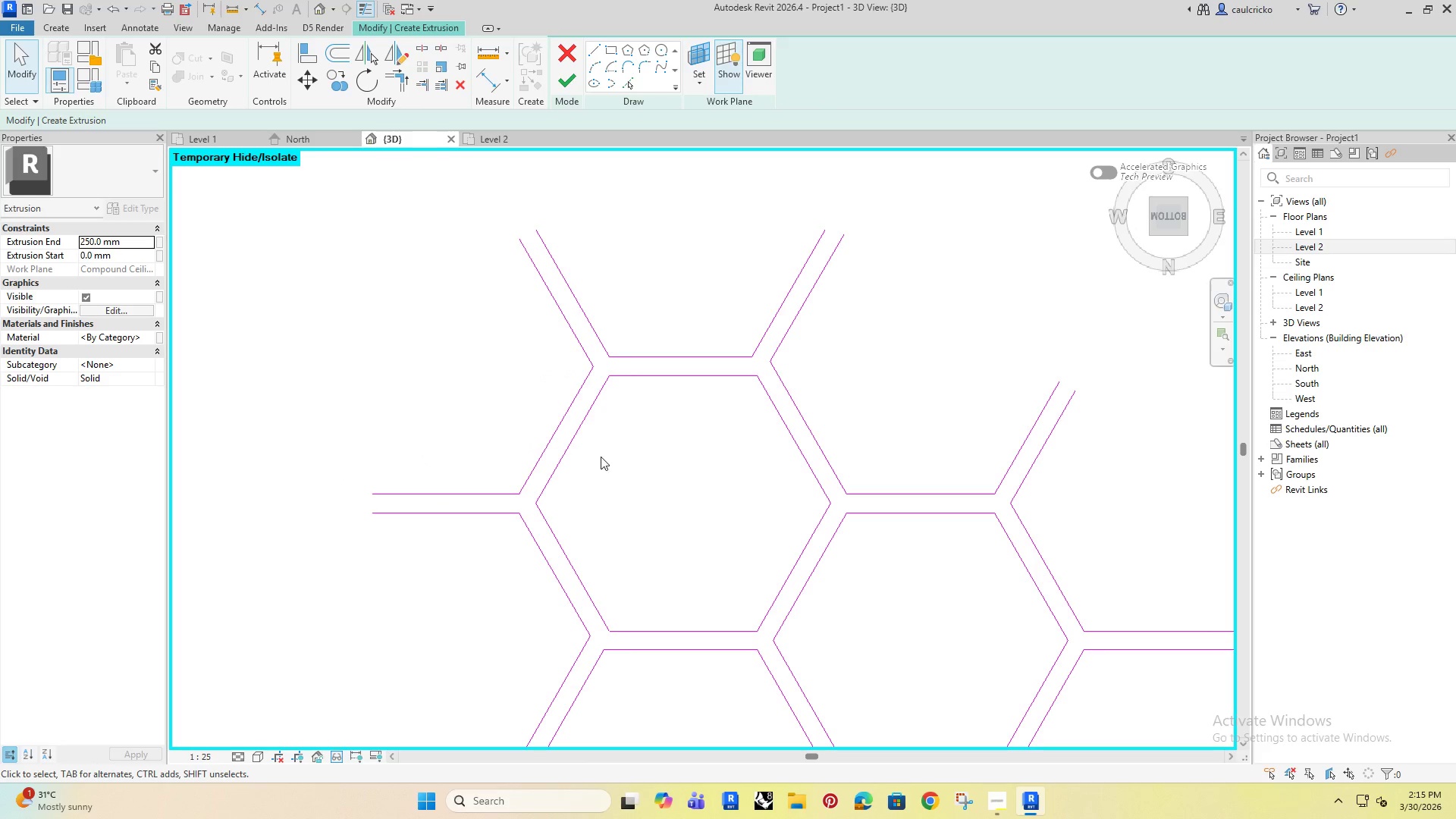 
scroll: coordinate [600, 457], scroll_direction: down, amount: 2.0
 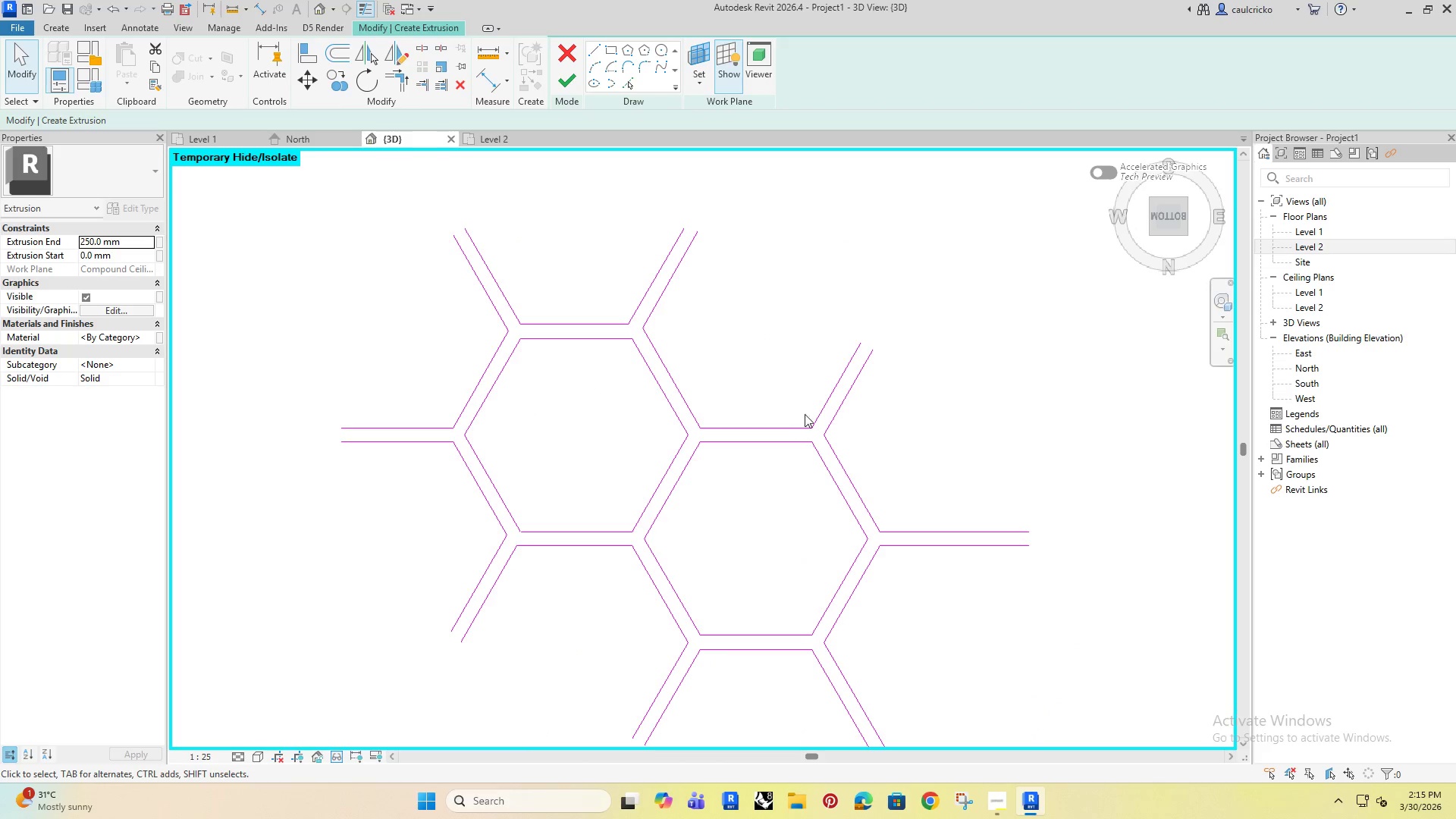 
left_click([821, 406])
 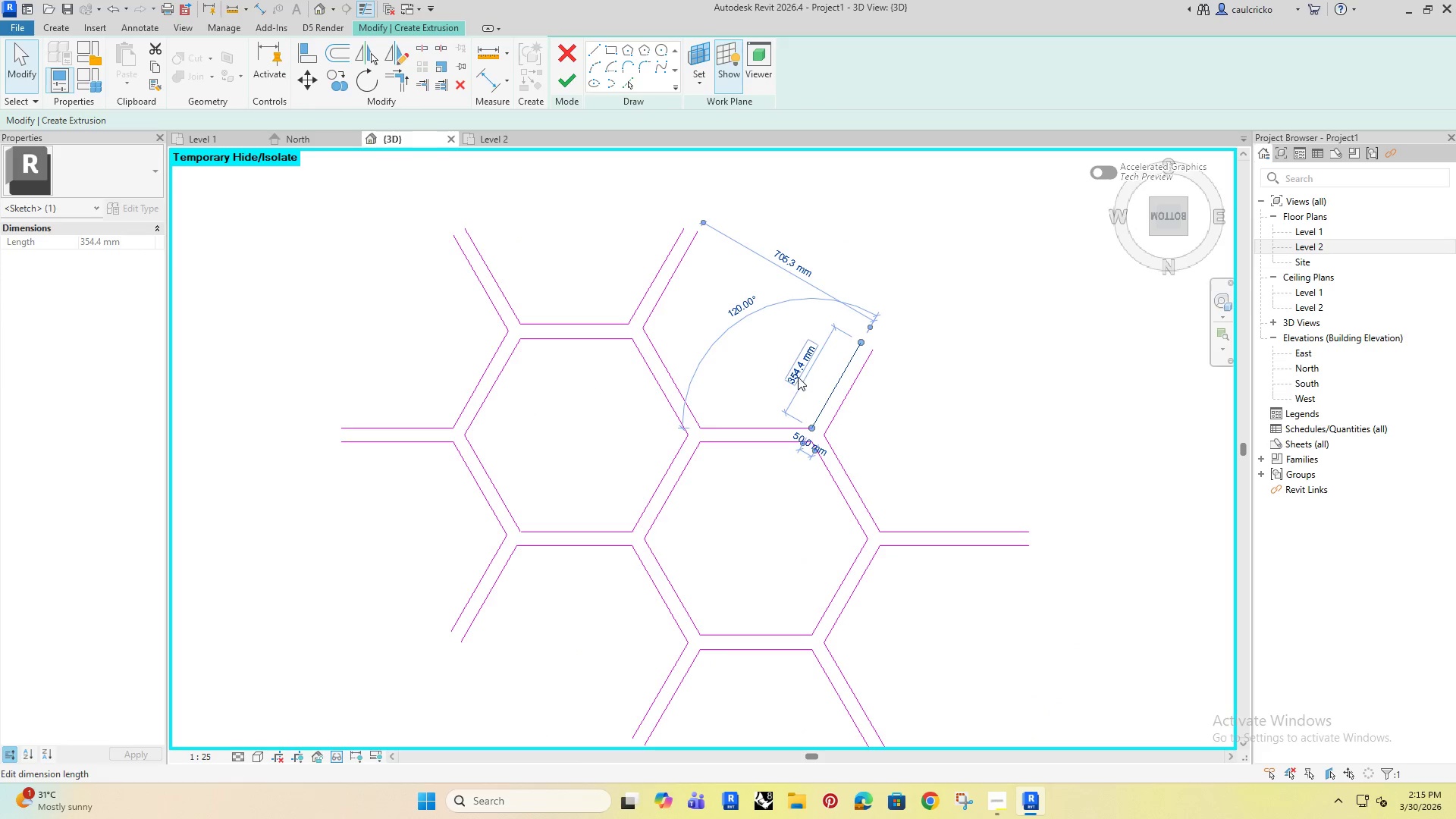 
left_click([798, 375])
 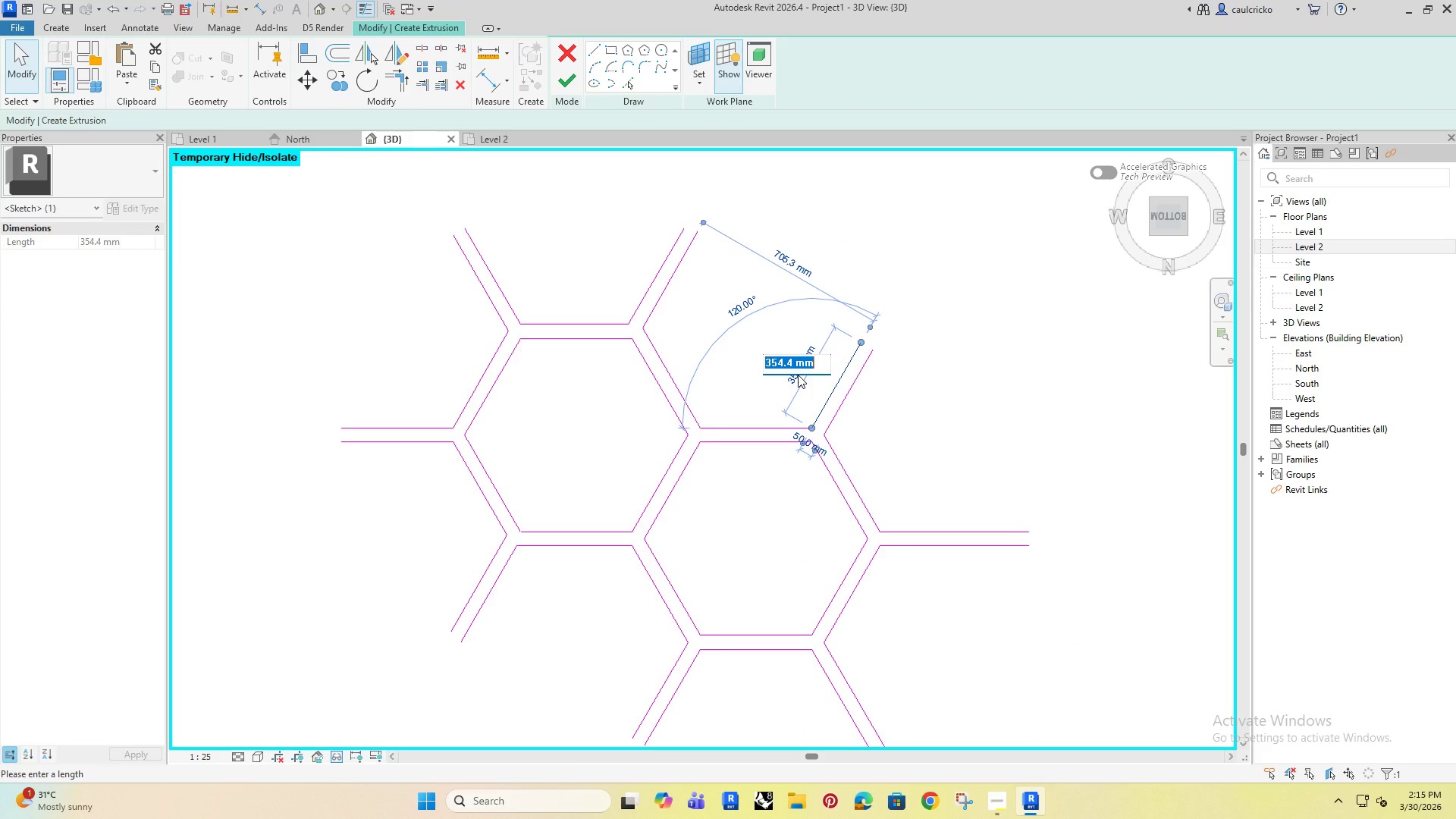 
type(400)
 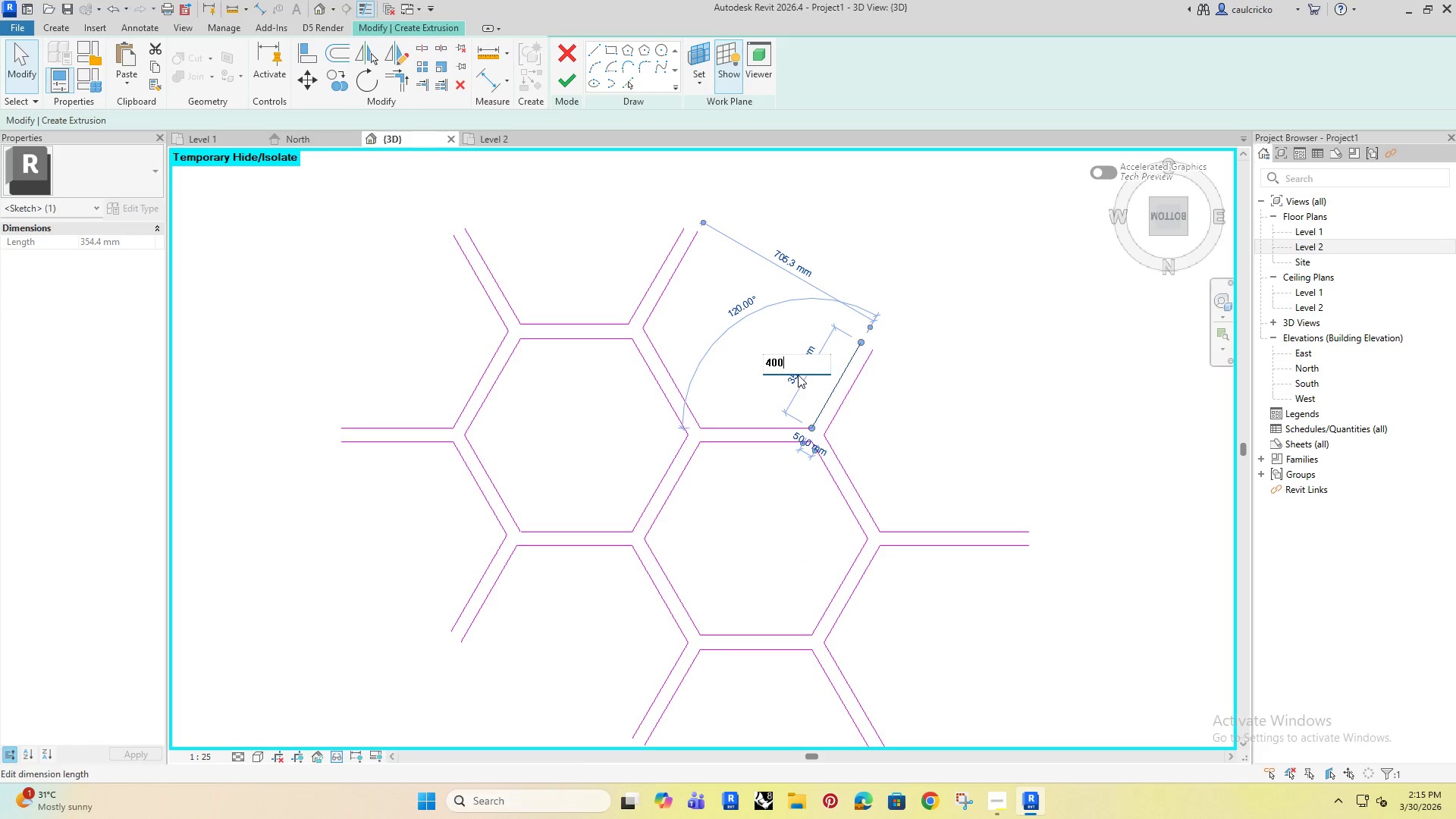 
key(Enter)
 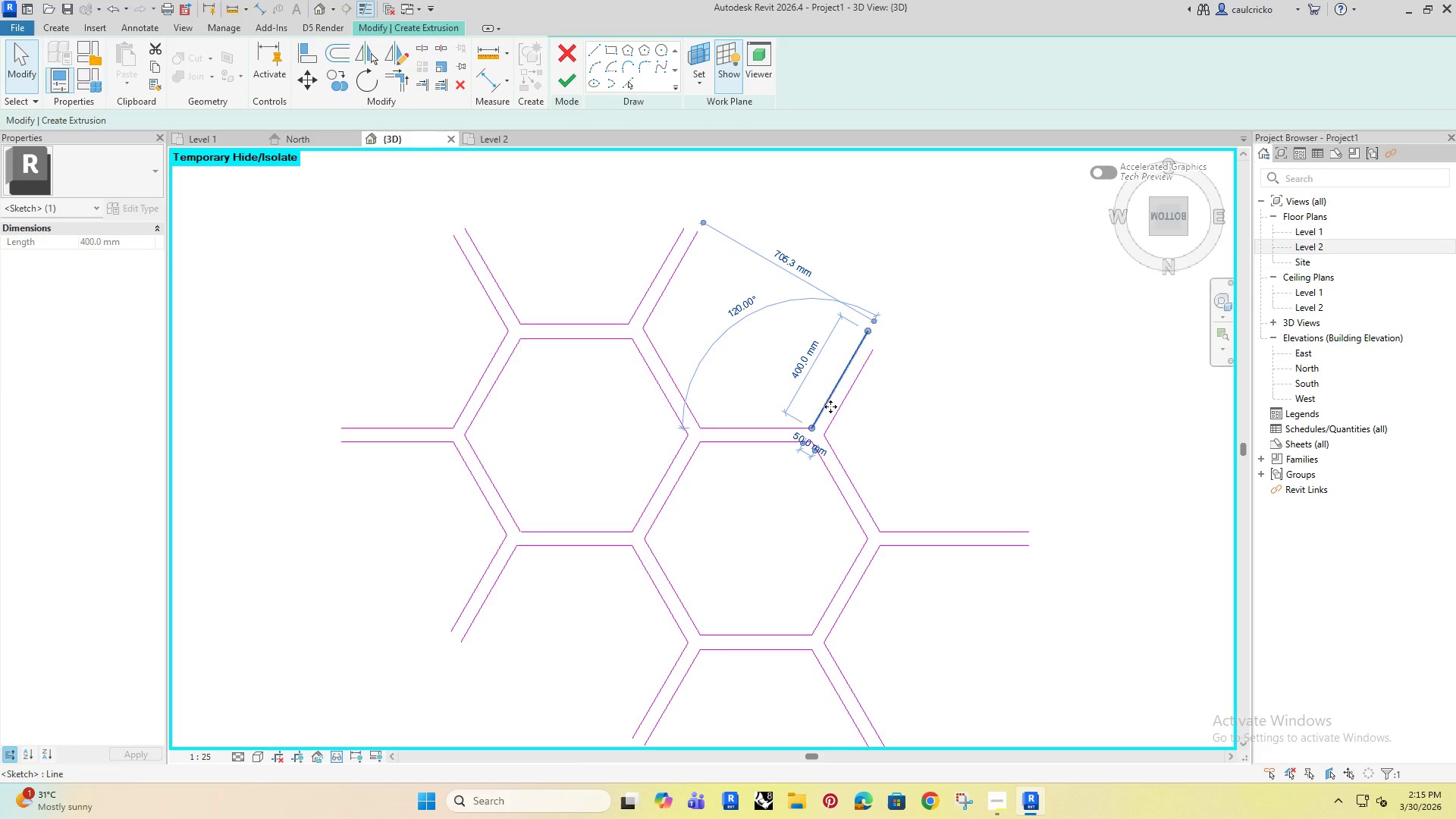 
left_click([840, 410])
 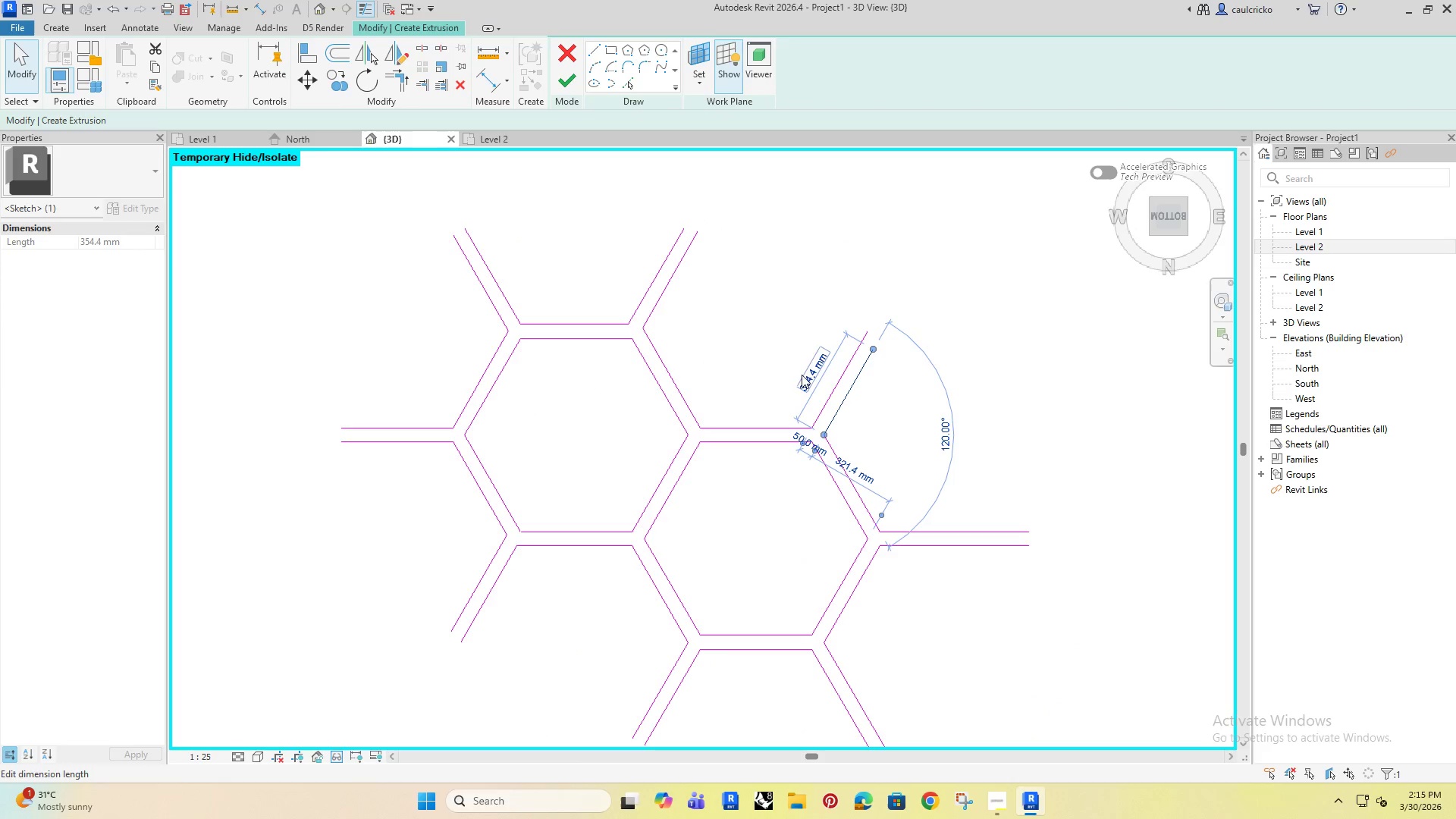 
left_click([802, 374])
 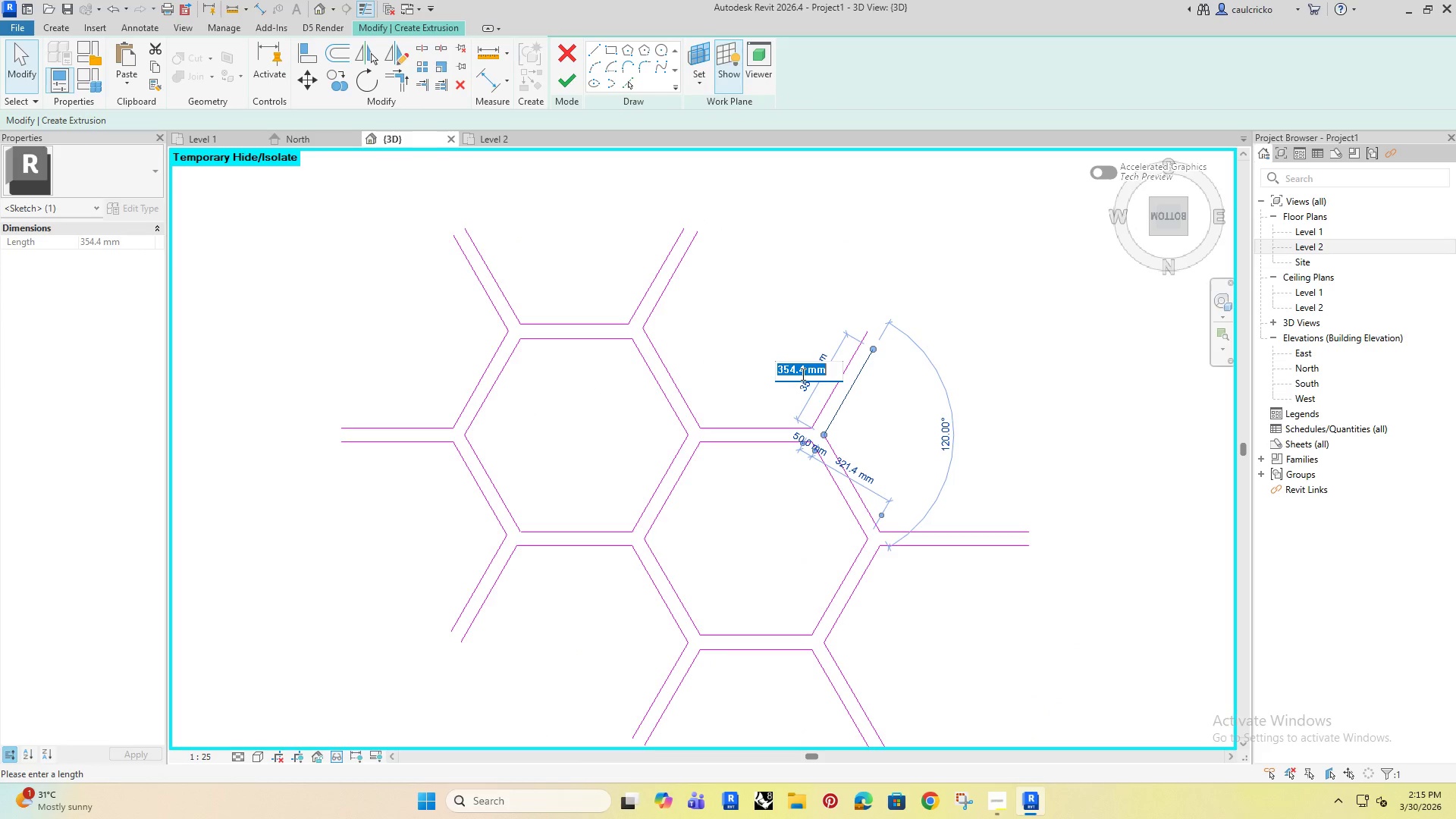 
type(400)
 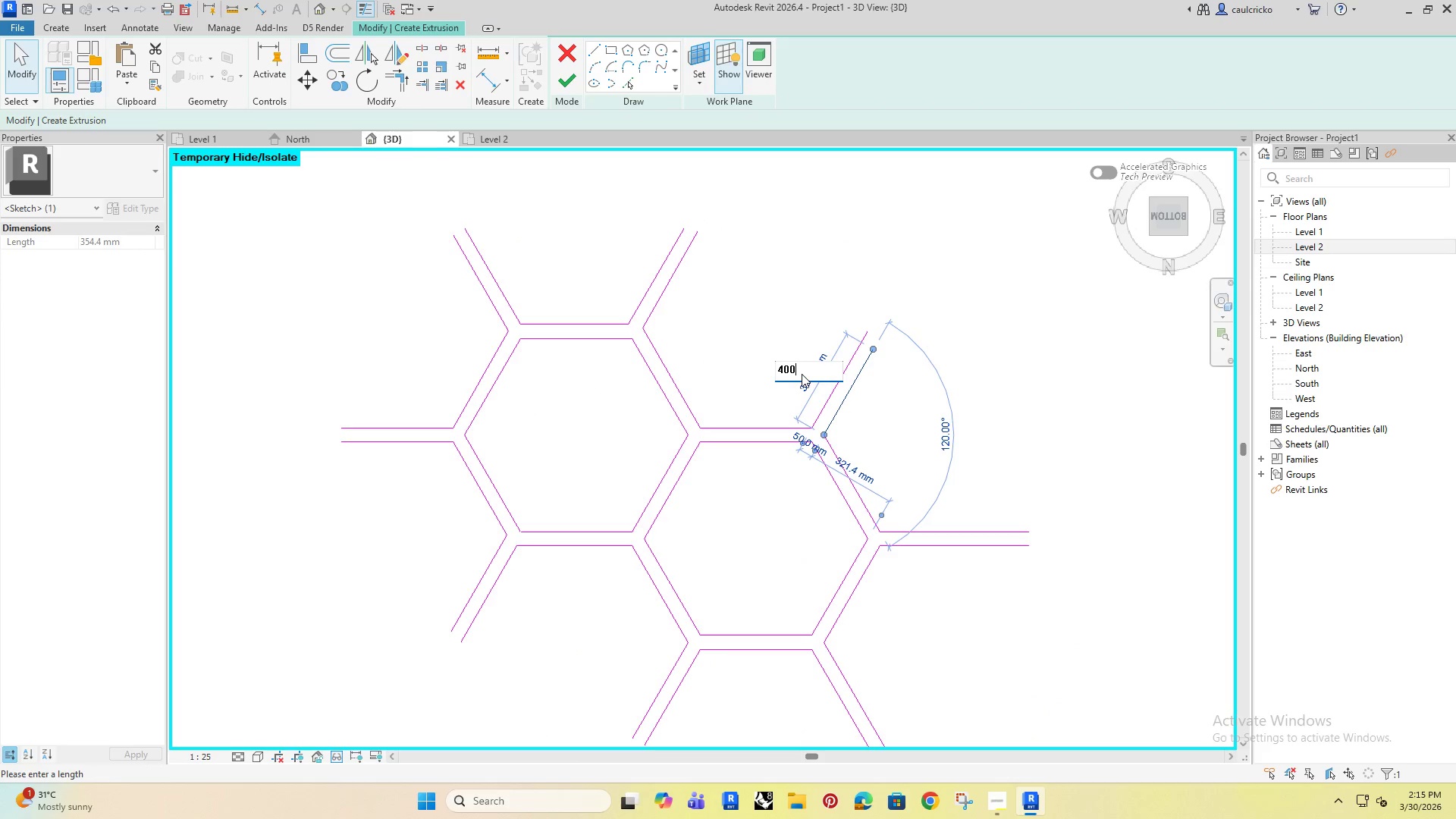 
key(Enter)
 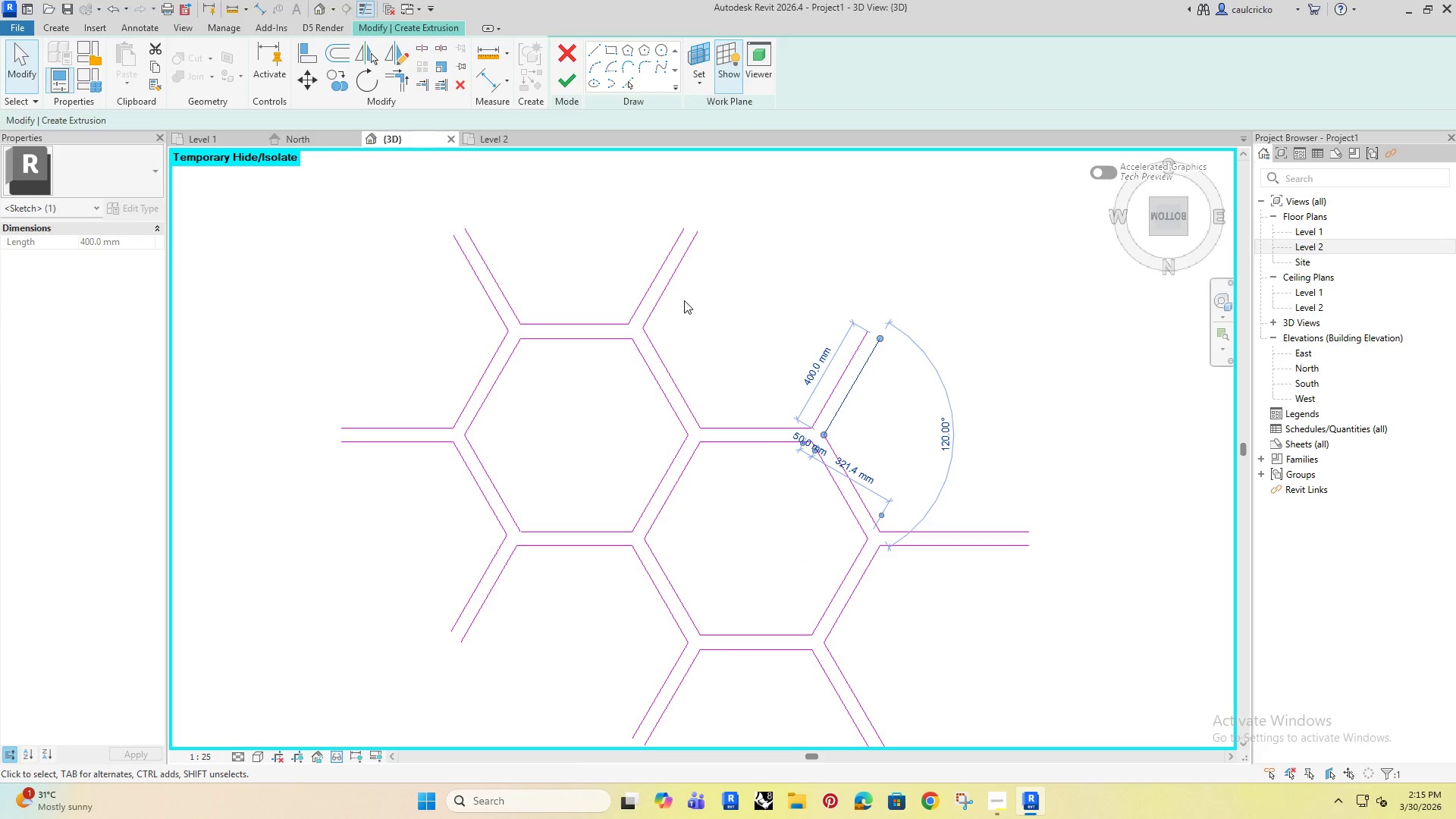 
left_click([661, 285])
 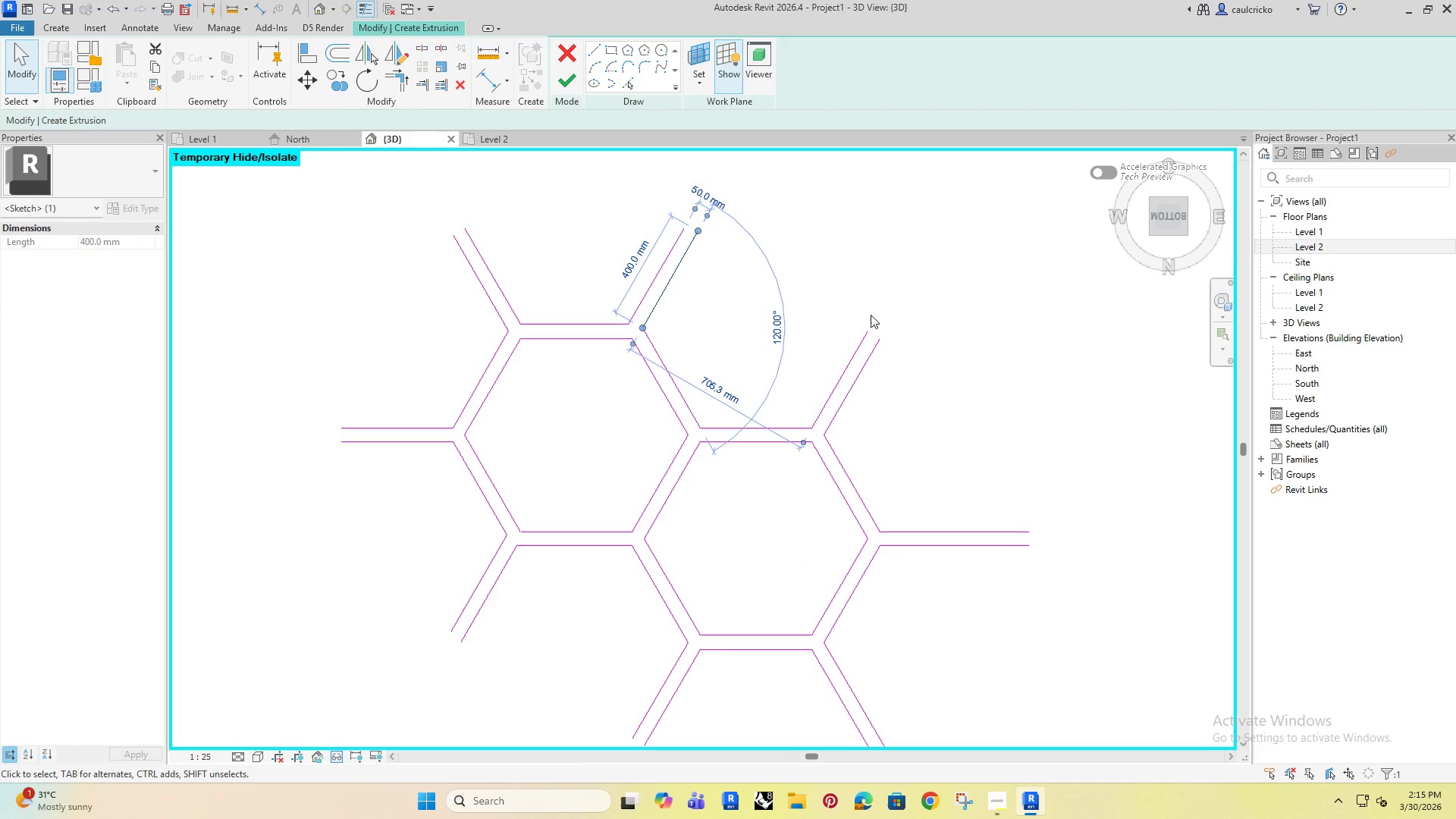 
left_click([893, 249])
 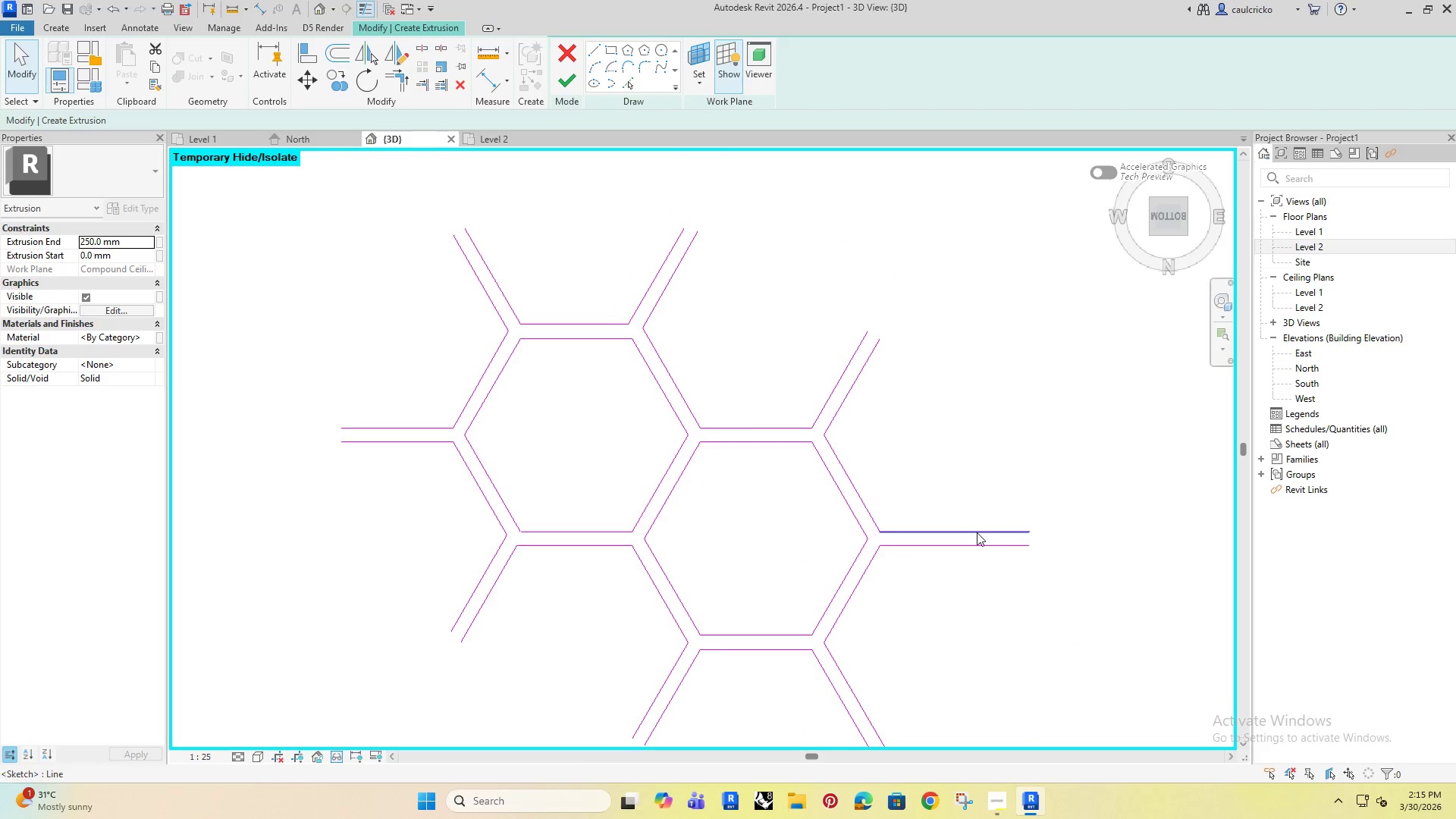 
left_click([977, 532])
 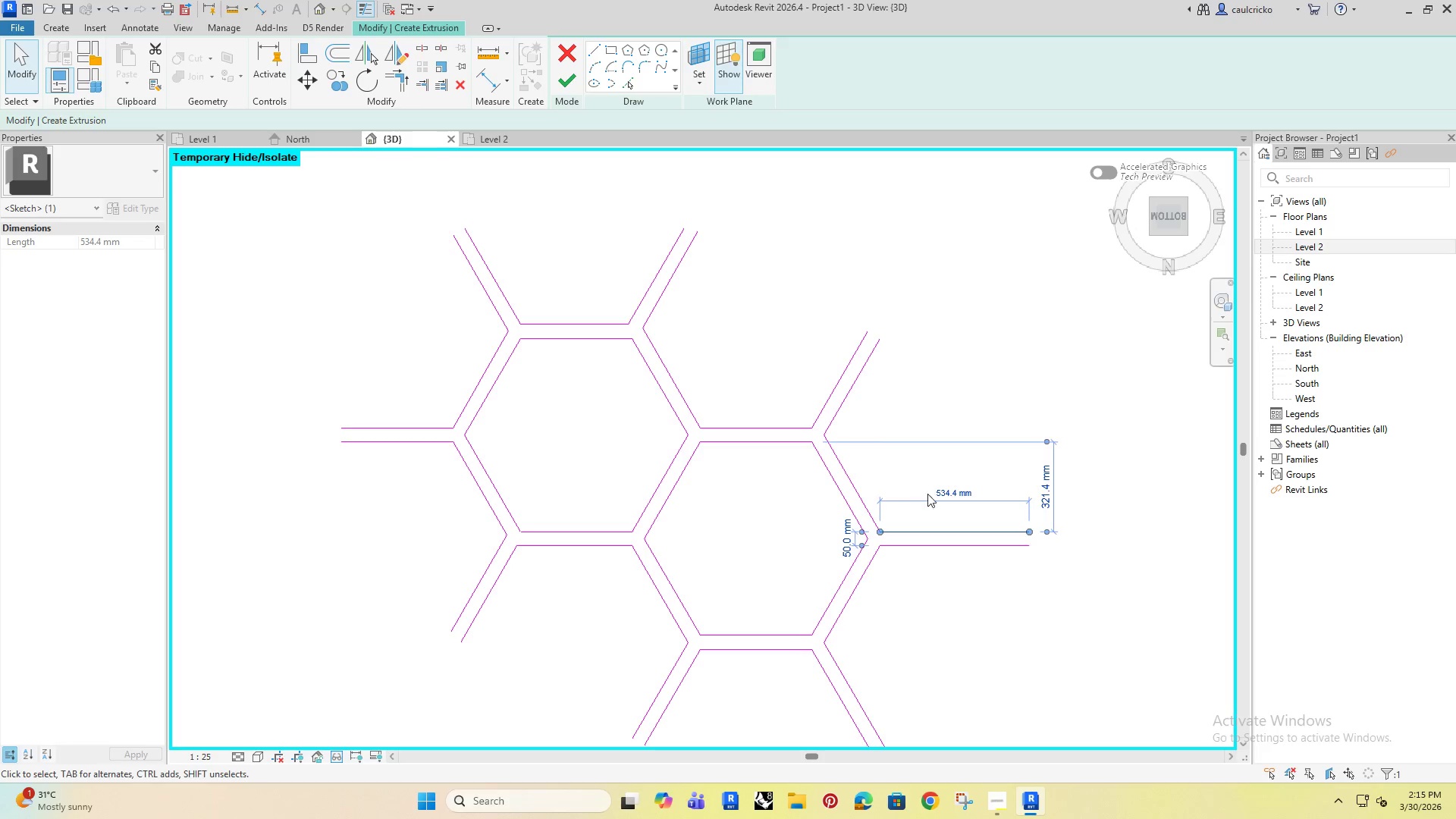 
left_click([952, 491])
 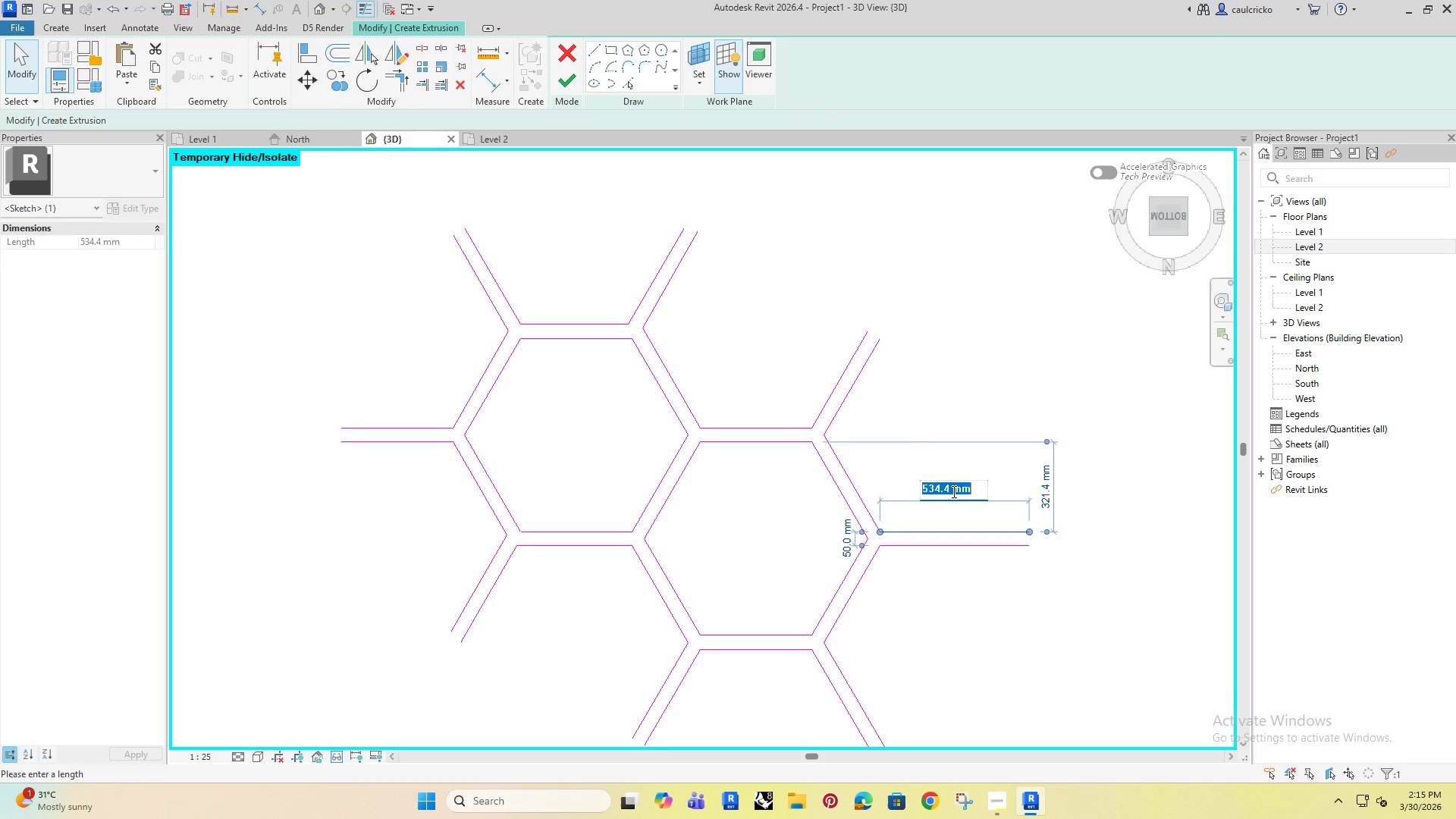 
type(400)
 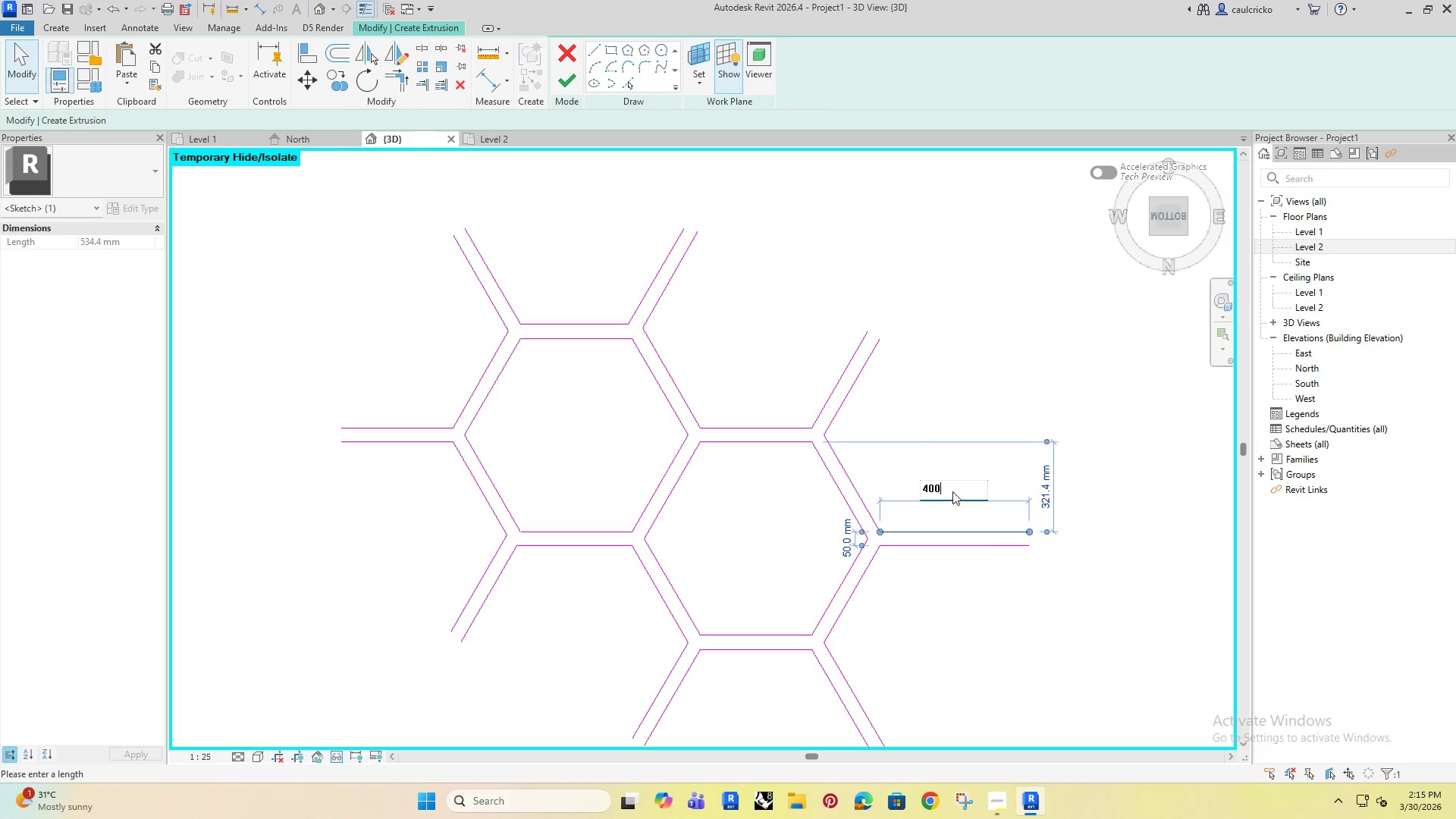 
key(Enter)
 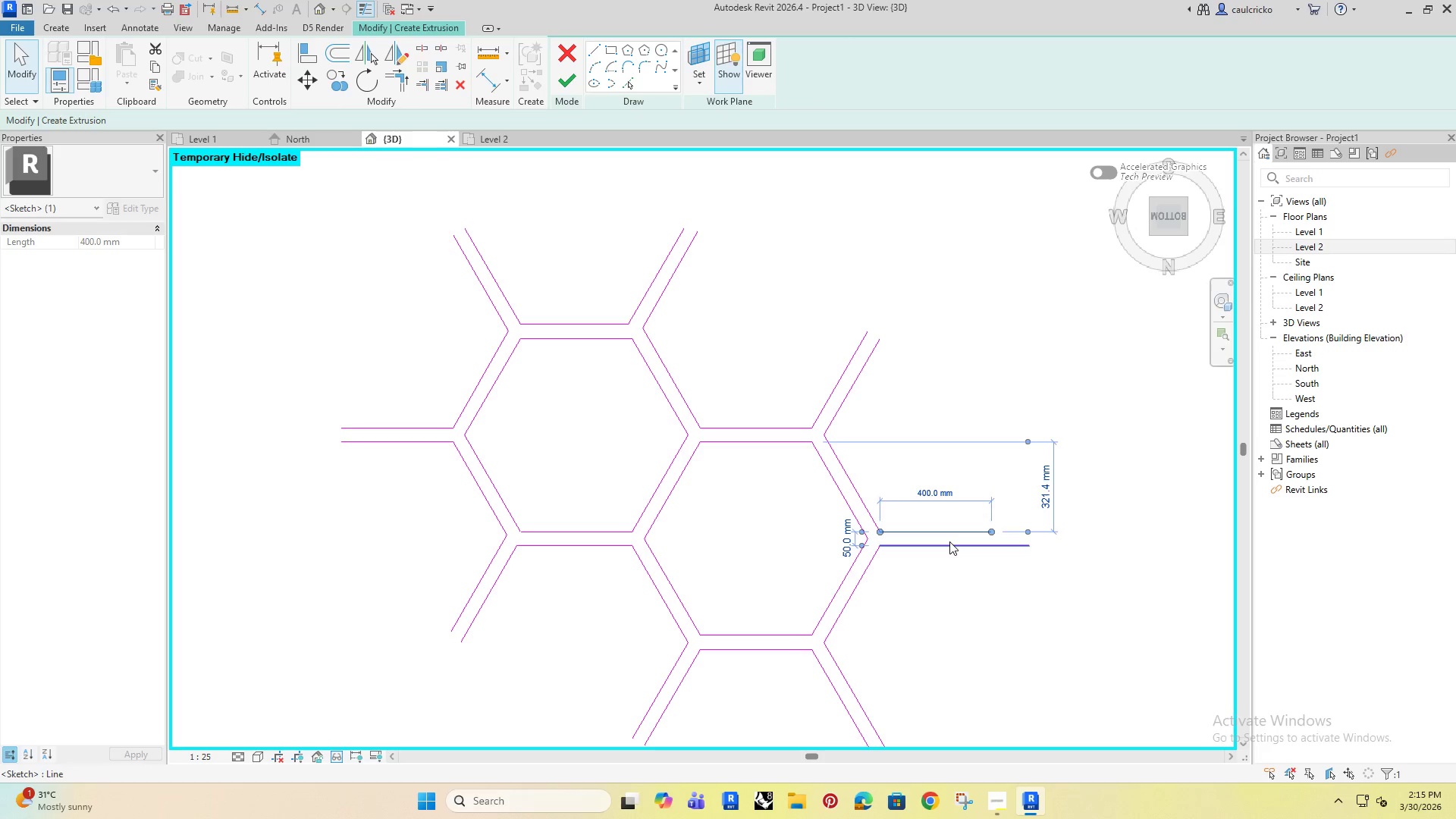 
left_click([949, 541])
 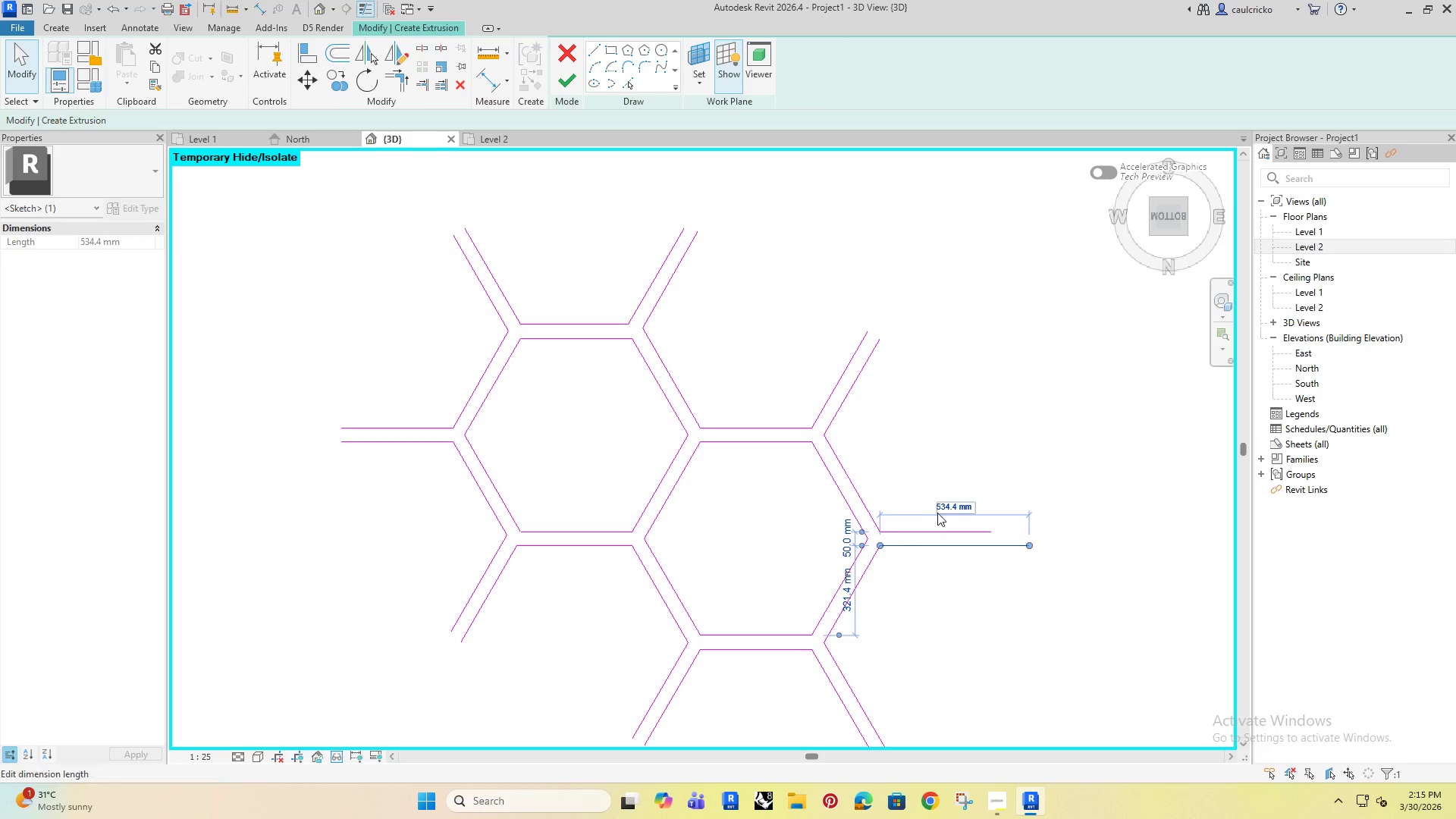 
left_click([942, 504])
 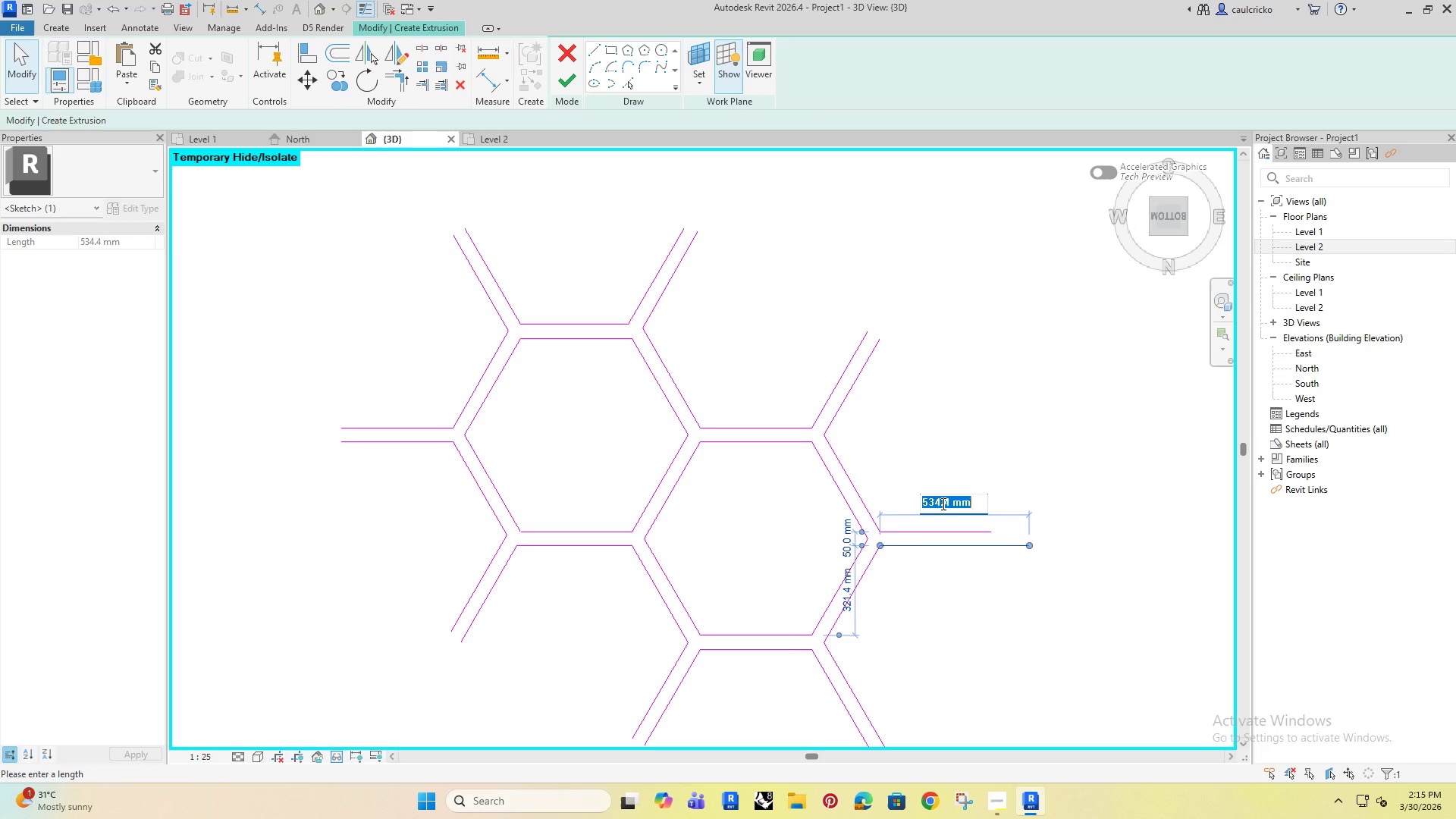 
type(400)
 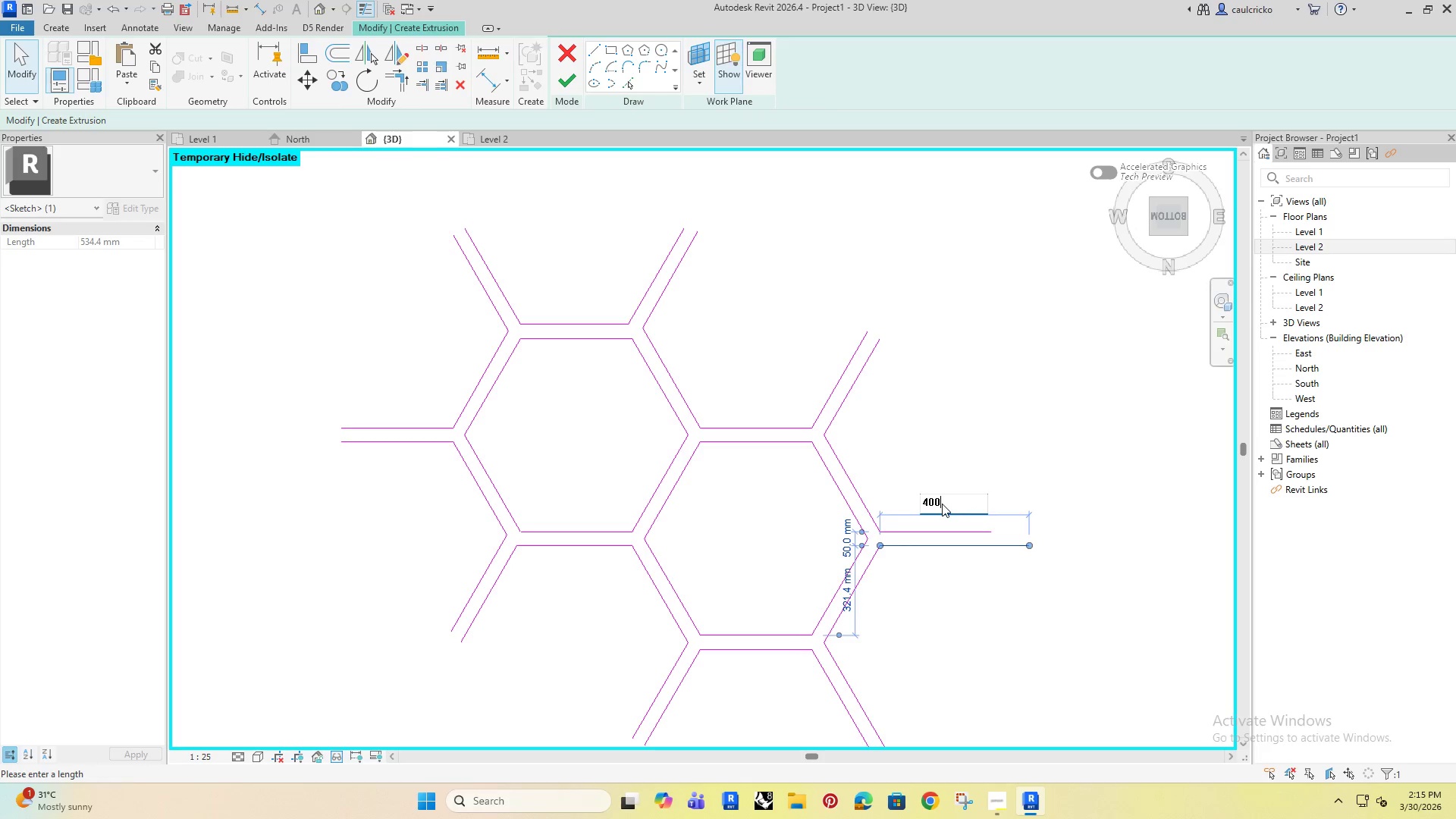 
key(Enter)
 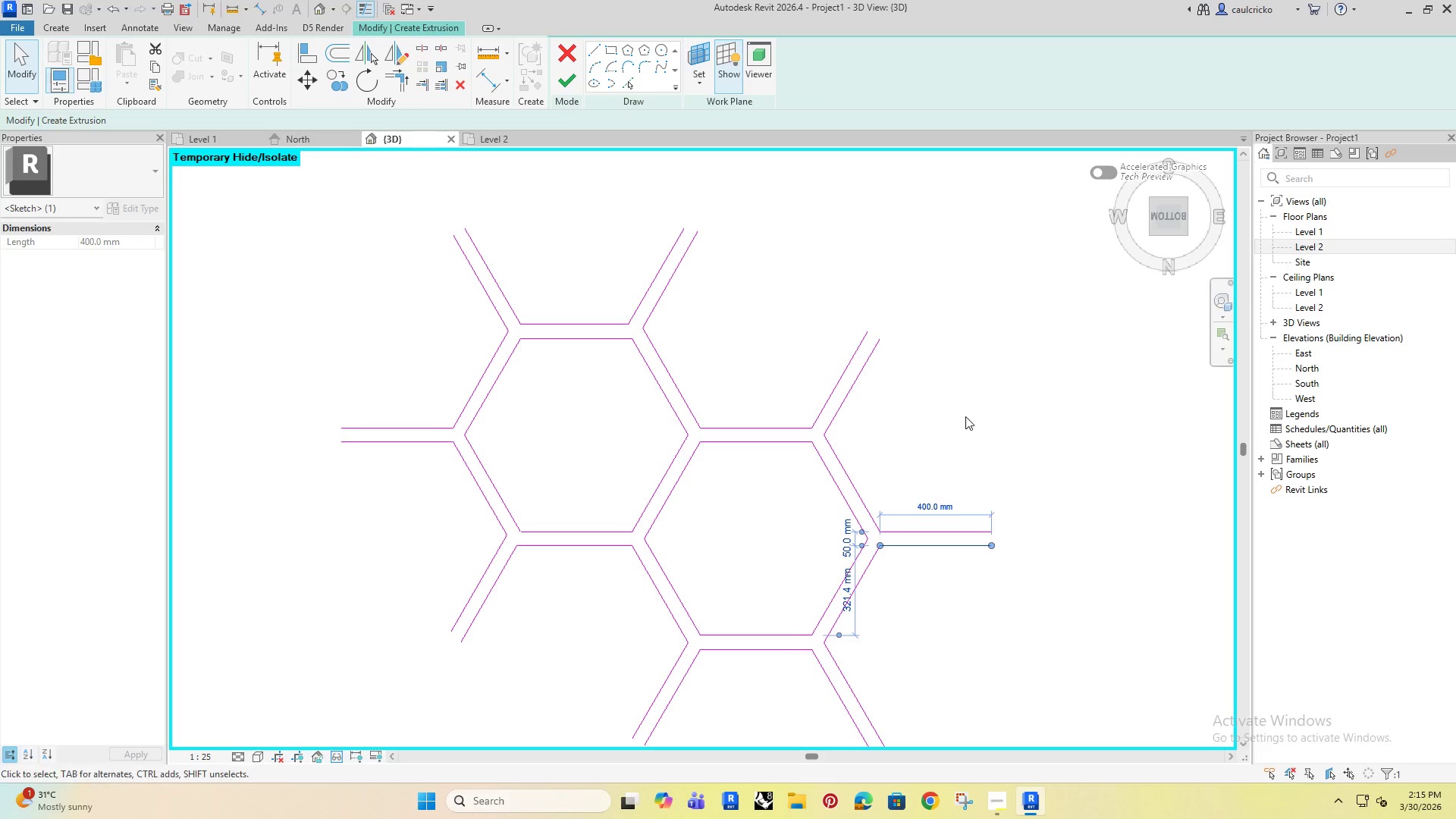 
left_click([966, 410])
 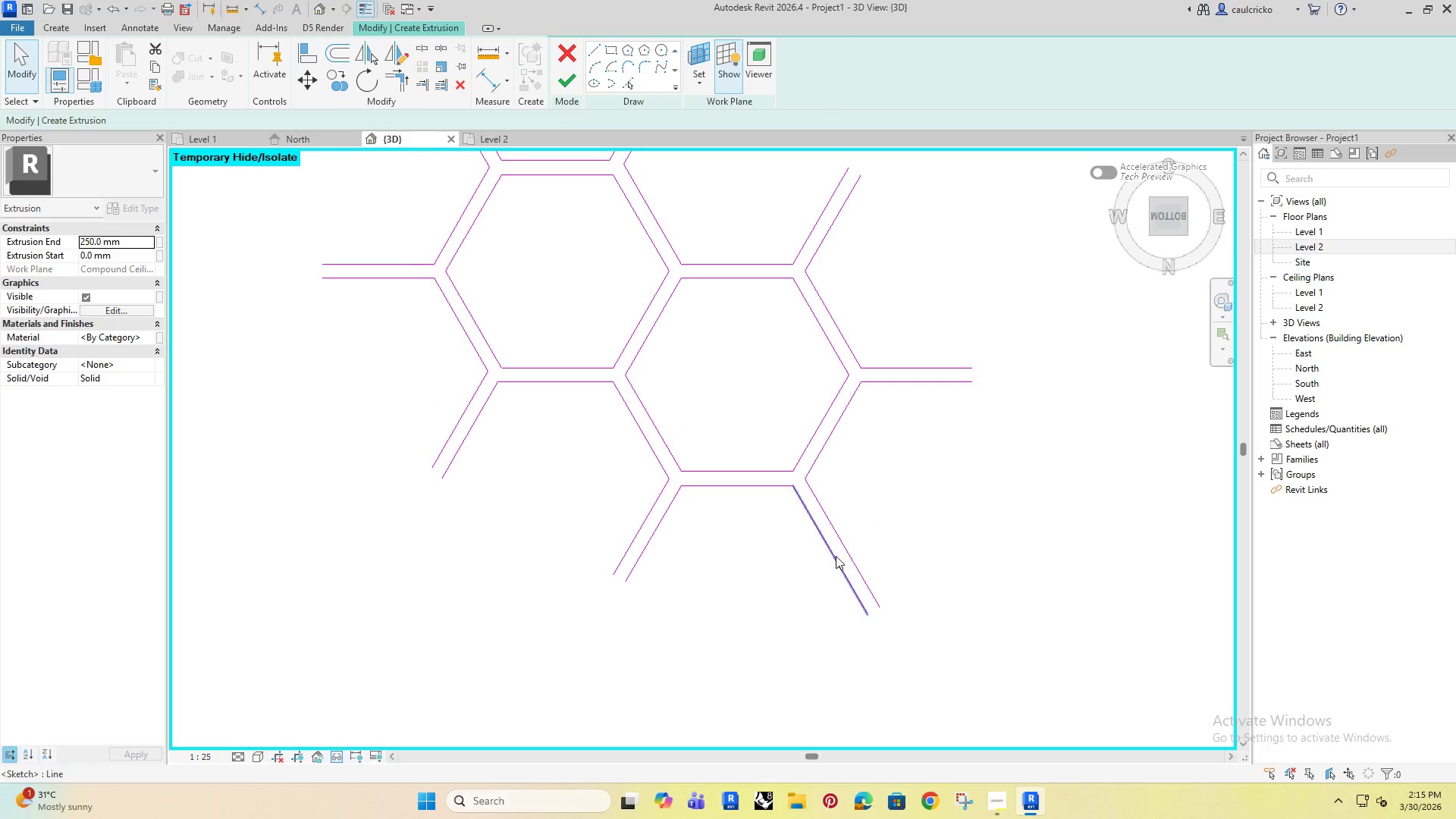 
left_click([836, 535])
 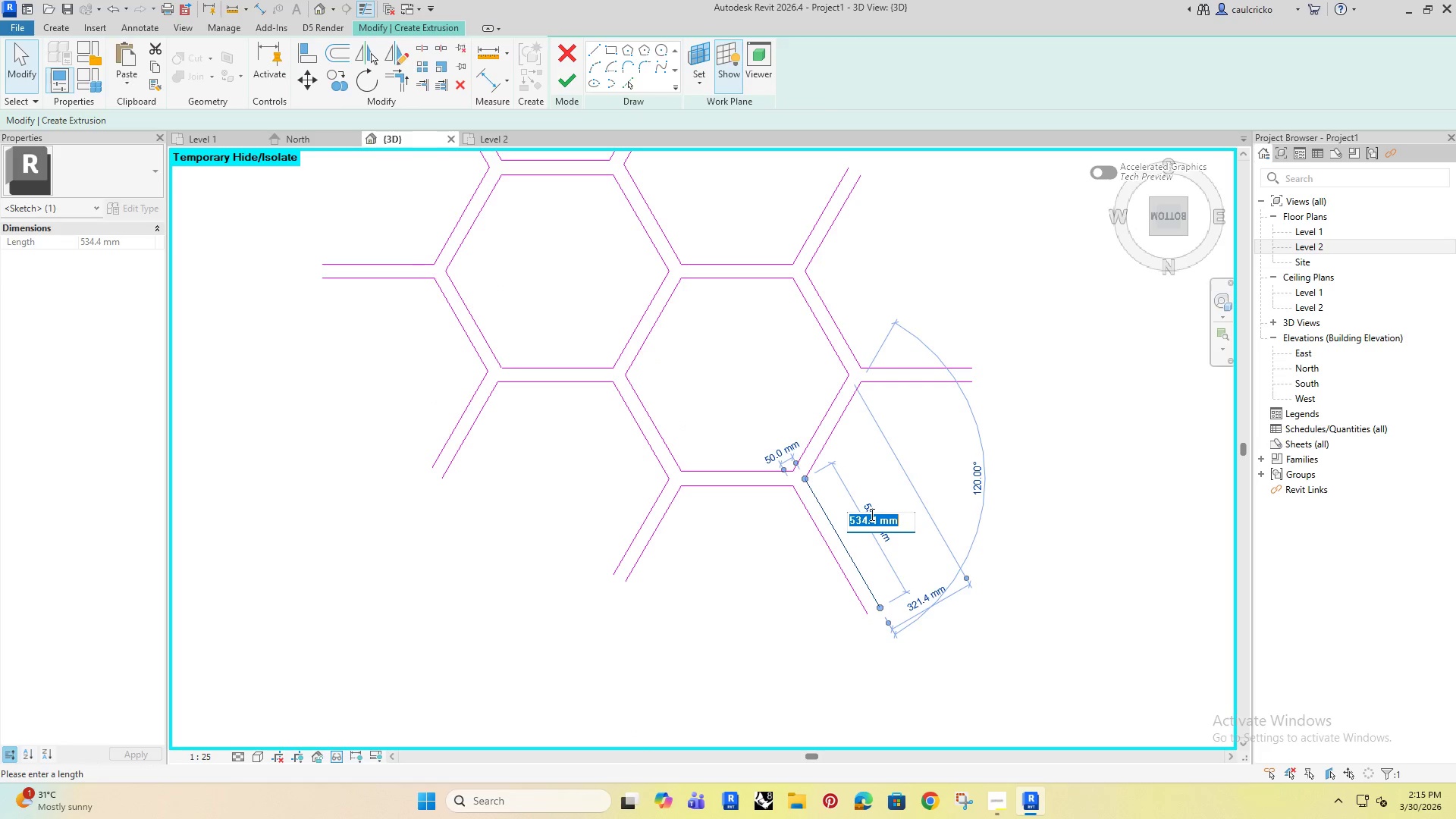 
type(400)
 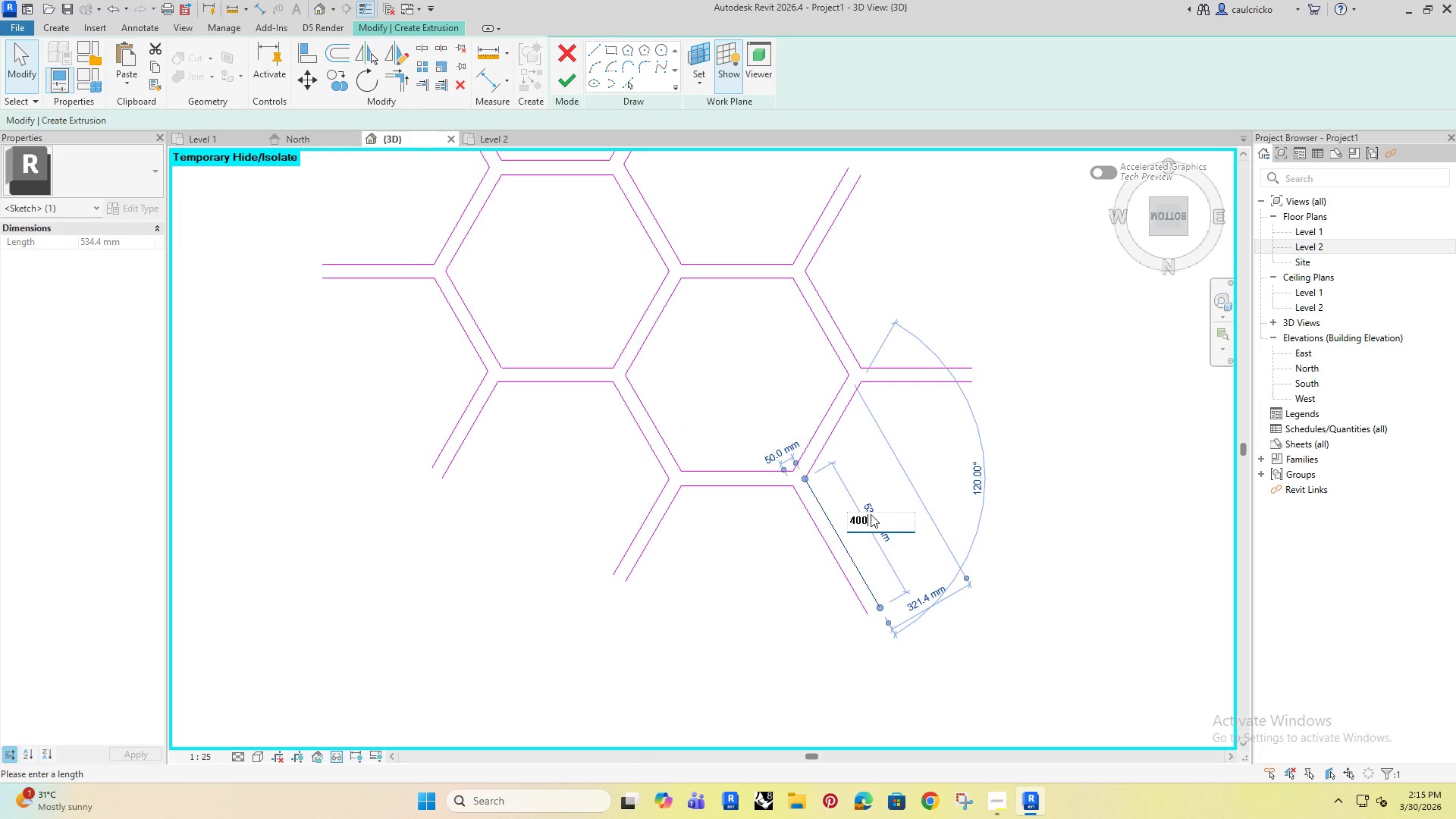 
key(Enter)
 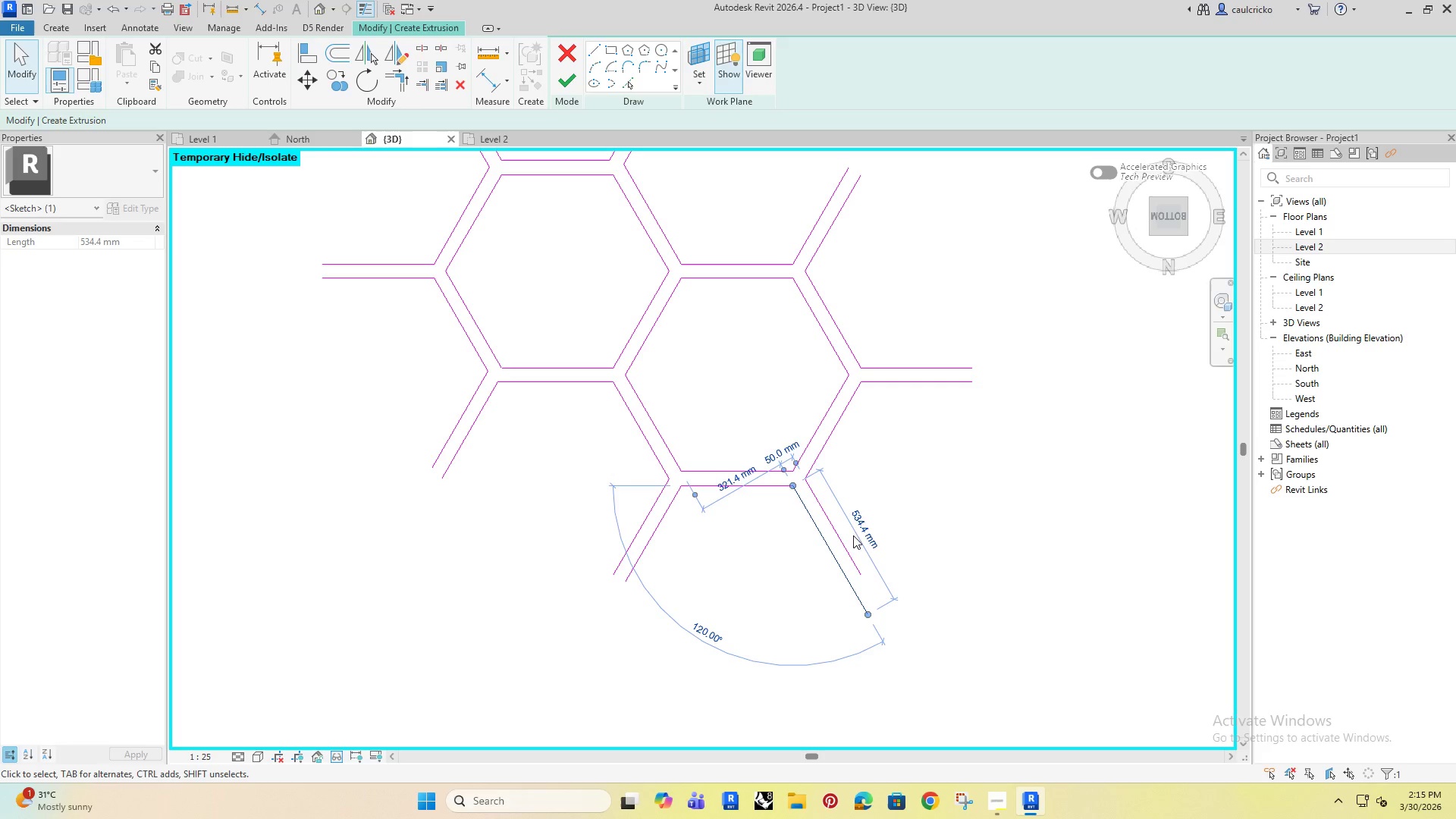 
left_click([857, 523])
 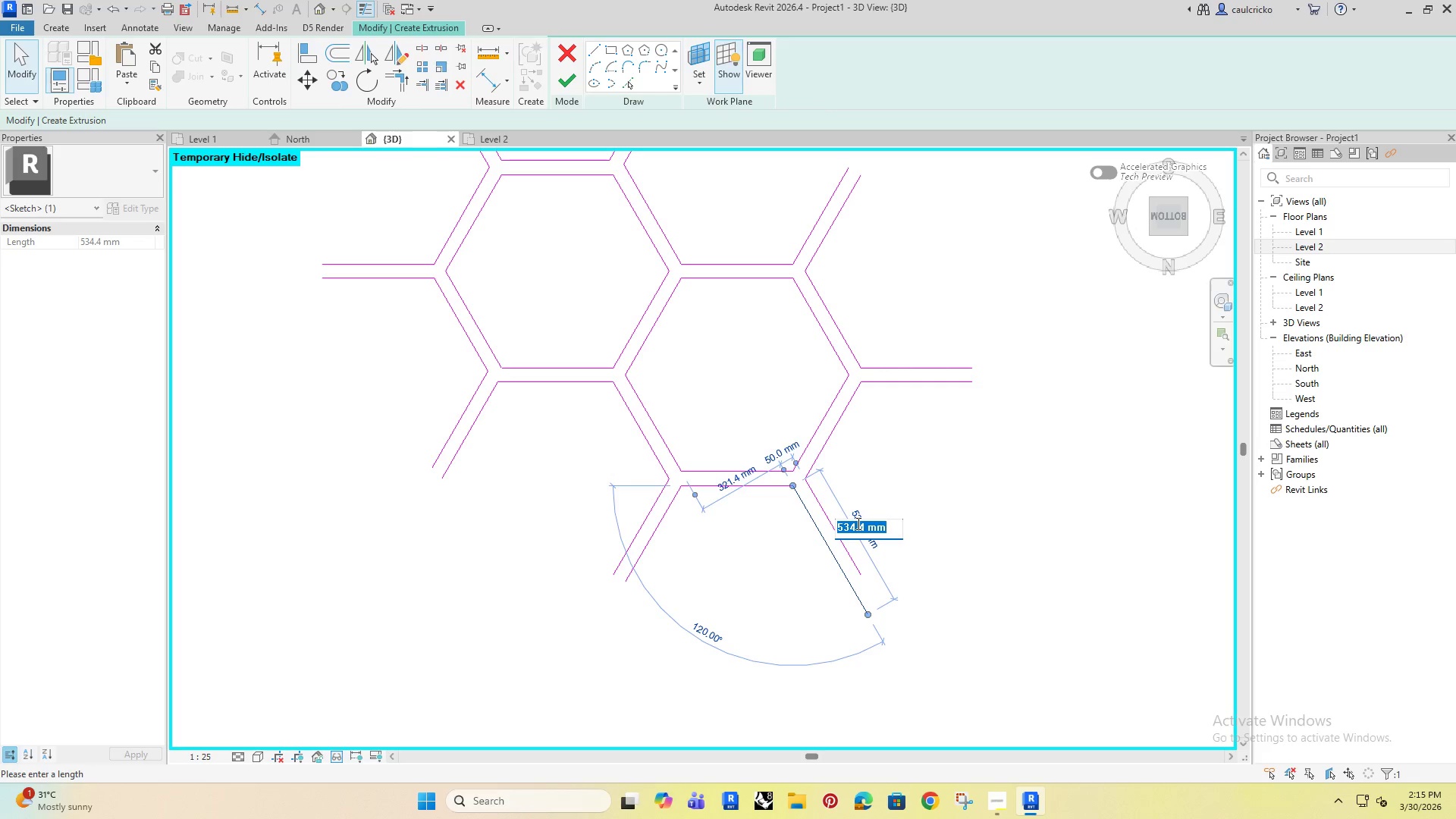 
type(400)
 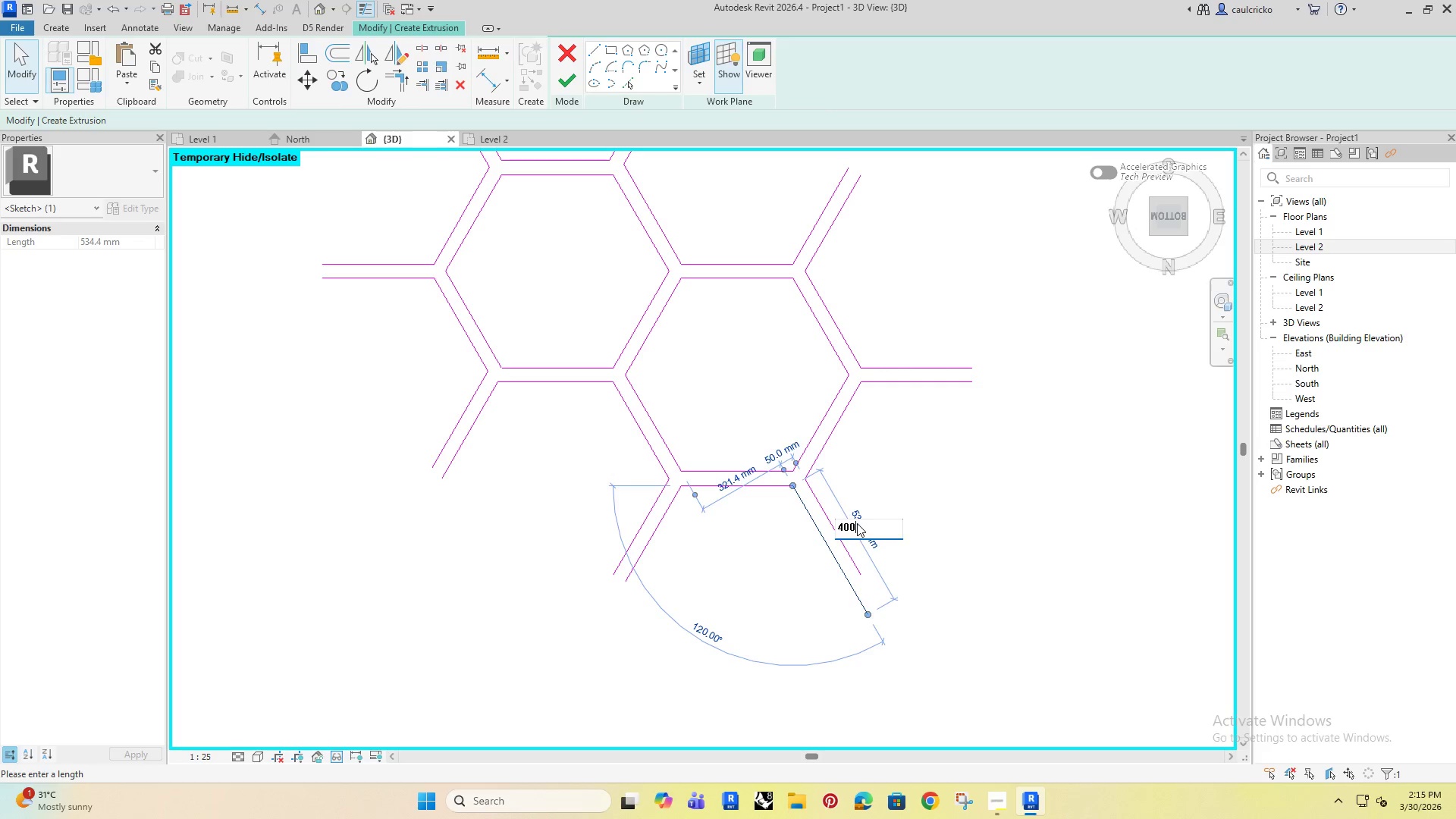 
key(Enter)
 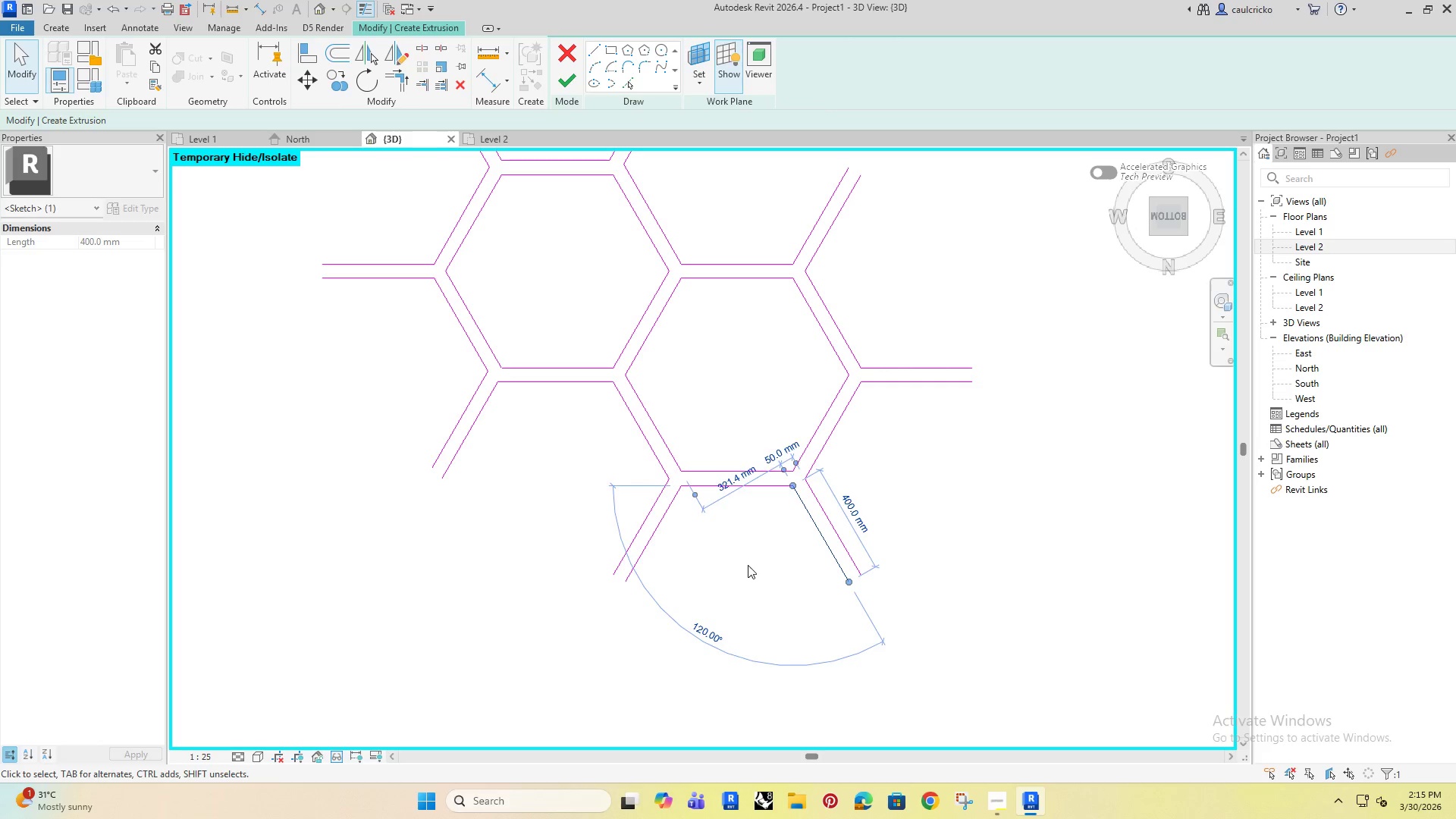 
left_click([747, 565])
 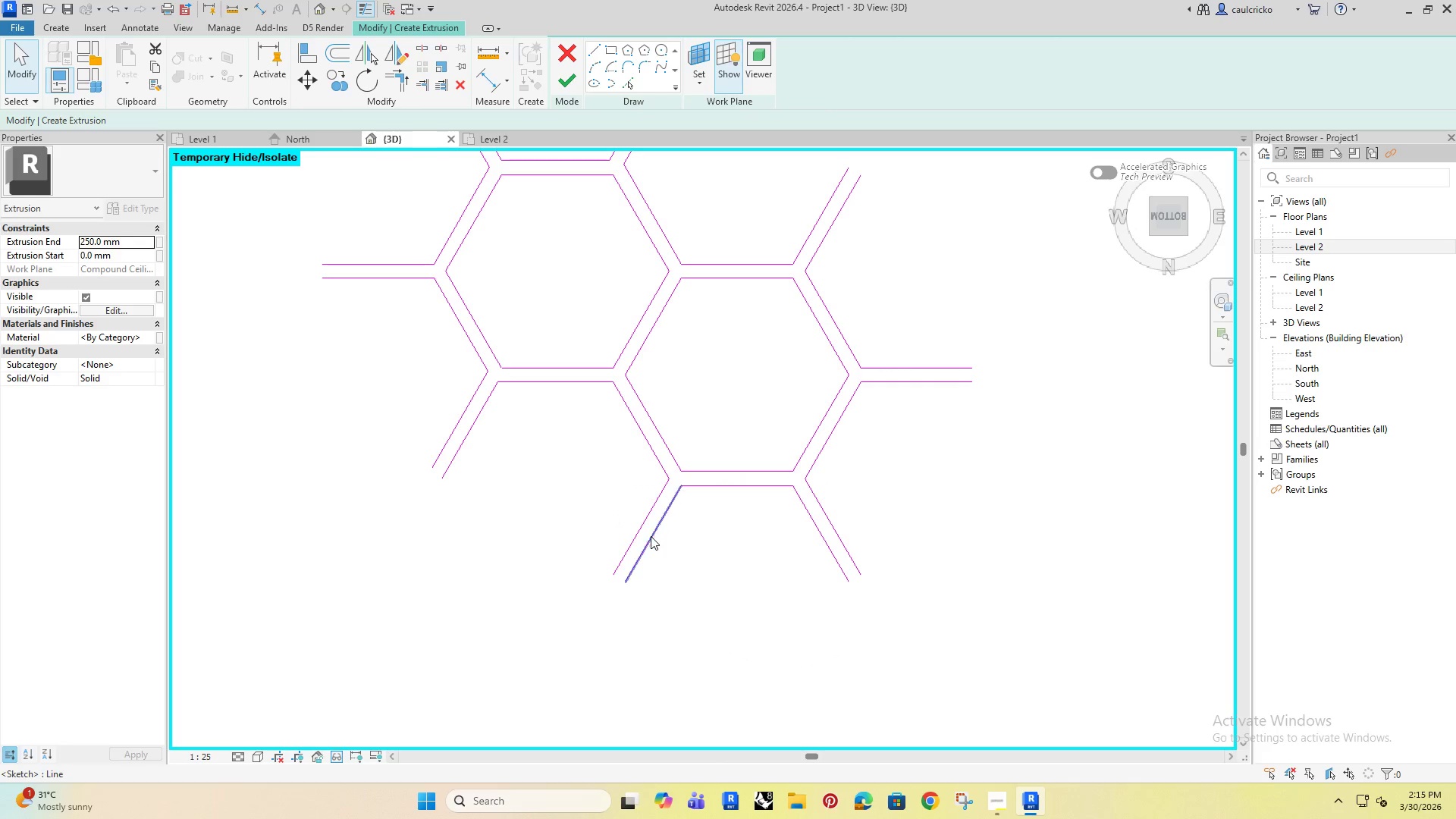 
left_click([654, 536])
 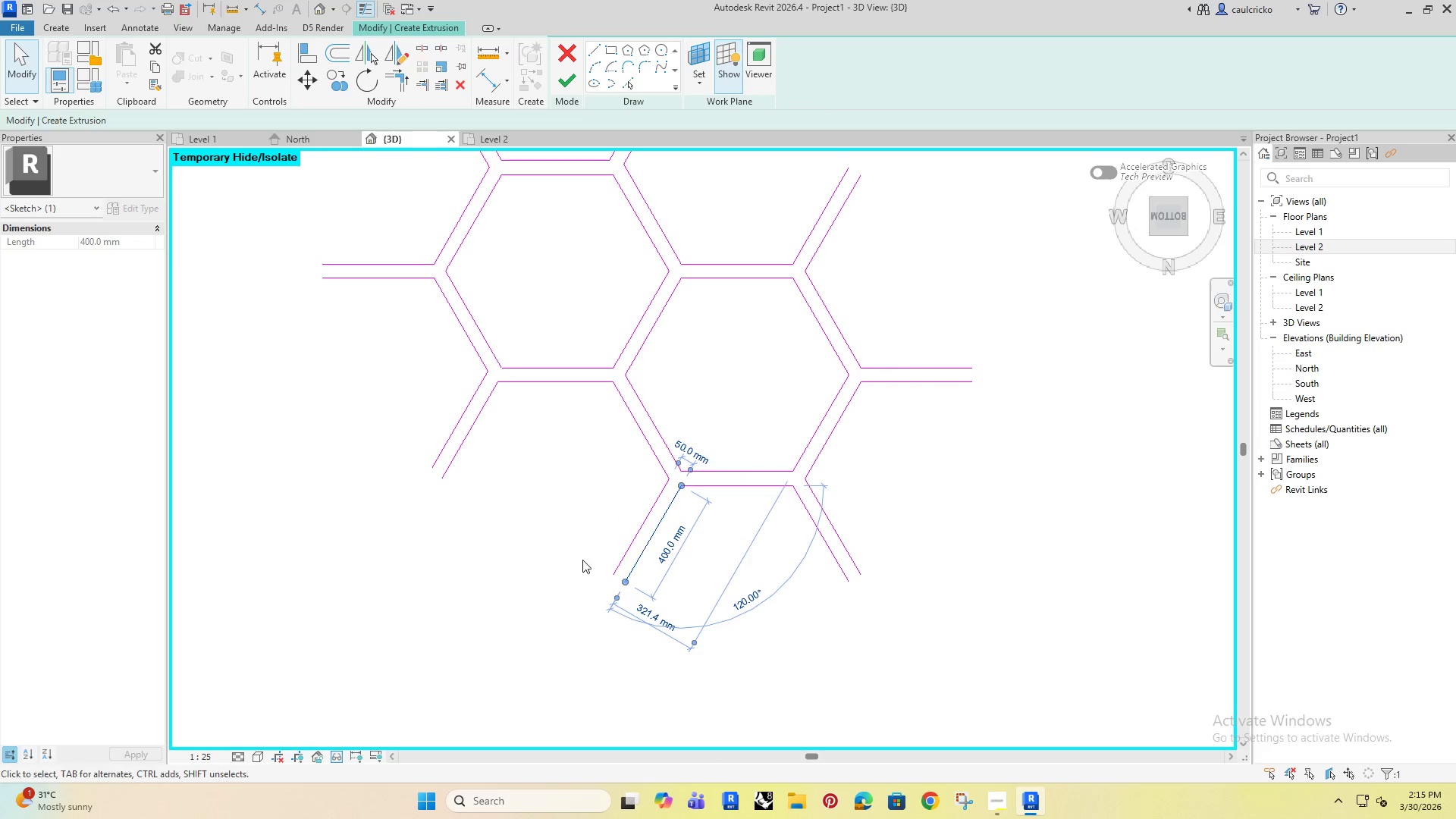 
left_click([563, 521])
 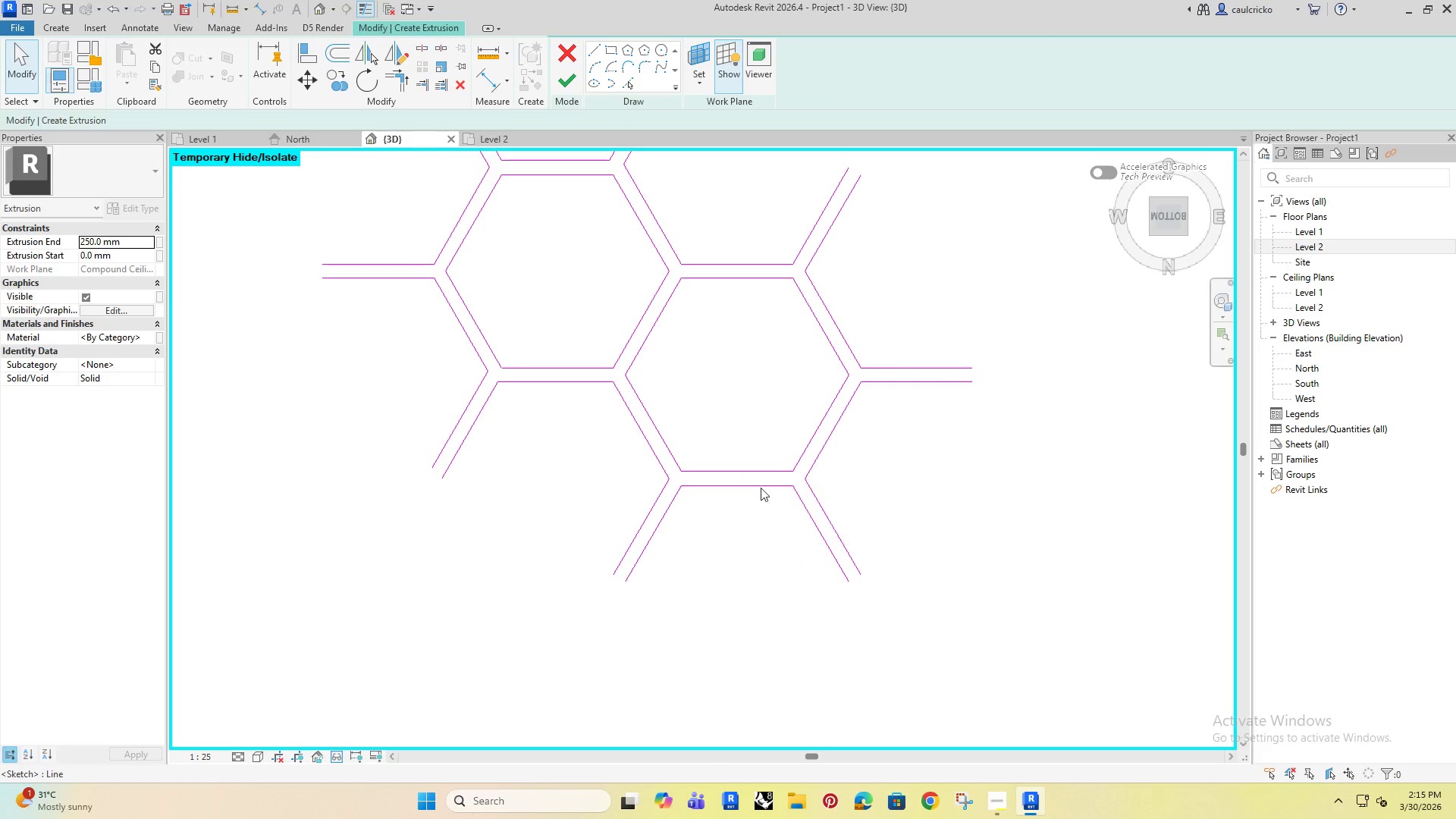 
left_click([751, 485])
 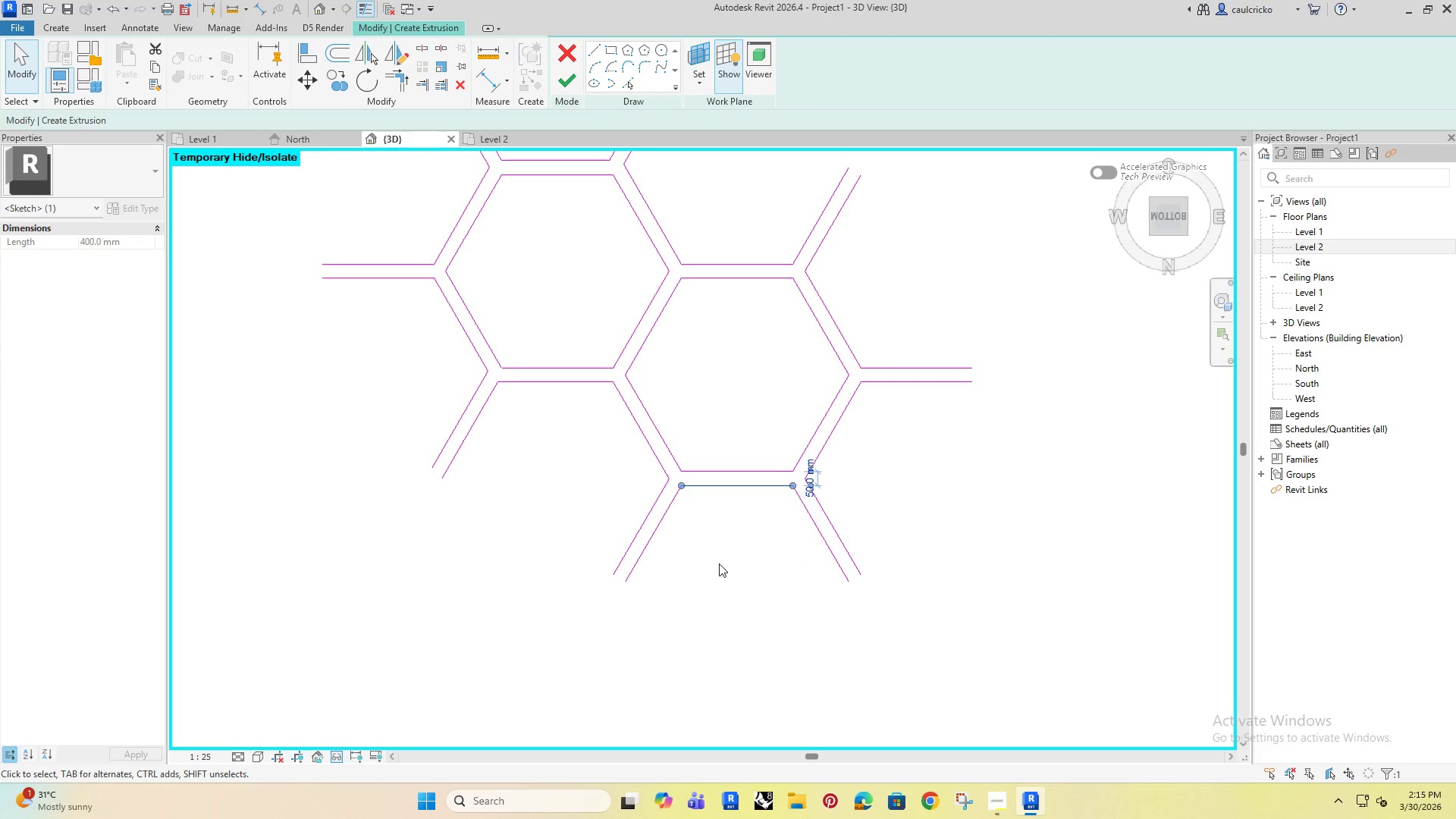 
left_click([719, 563])
 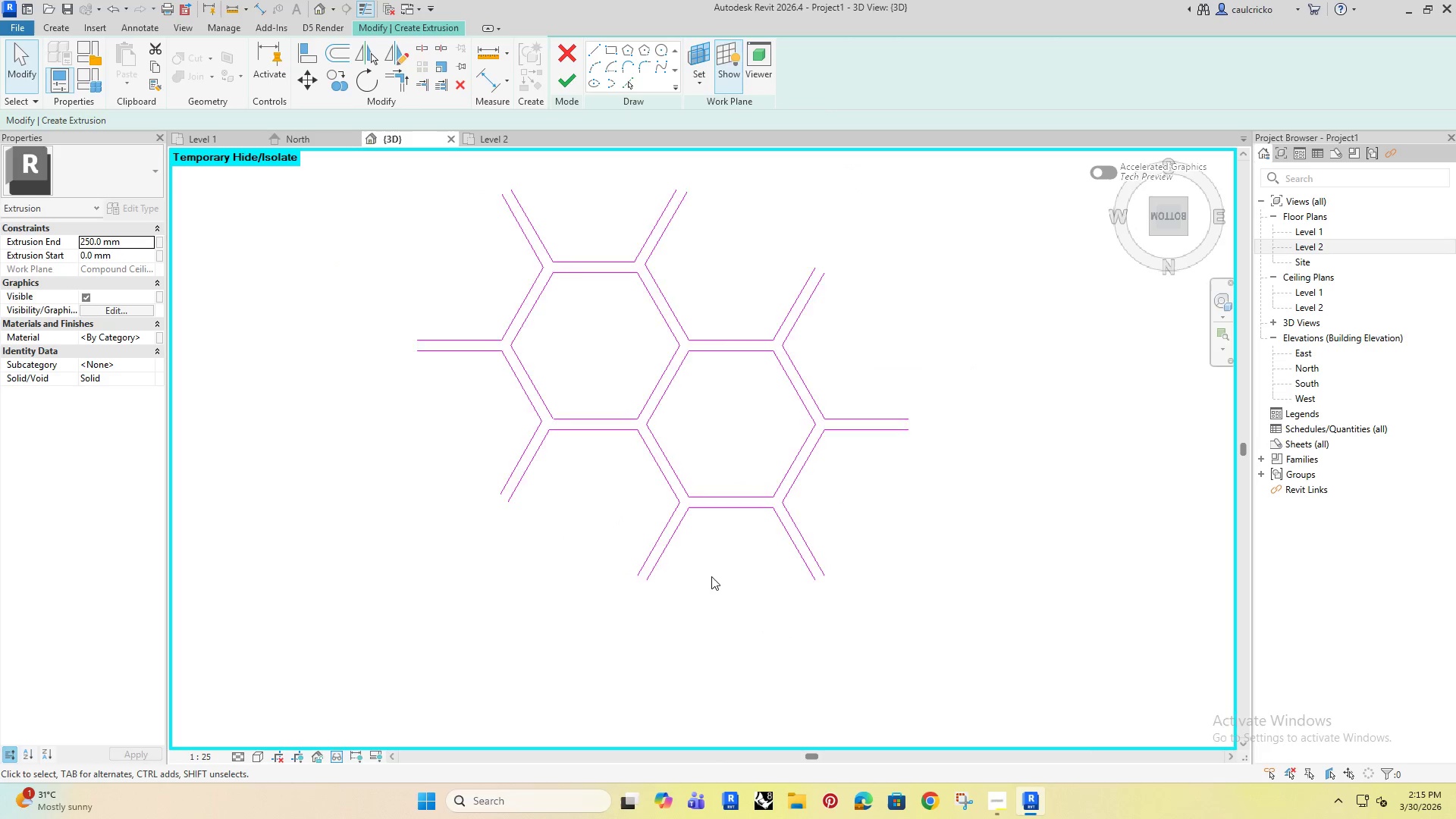 
scroll: coordinate [711, 576], scroll_direction: down, amount: 6.0
 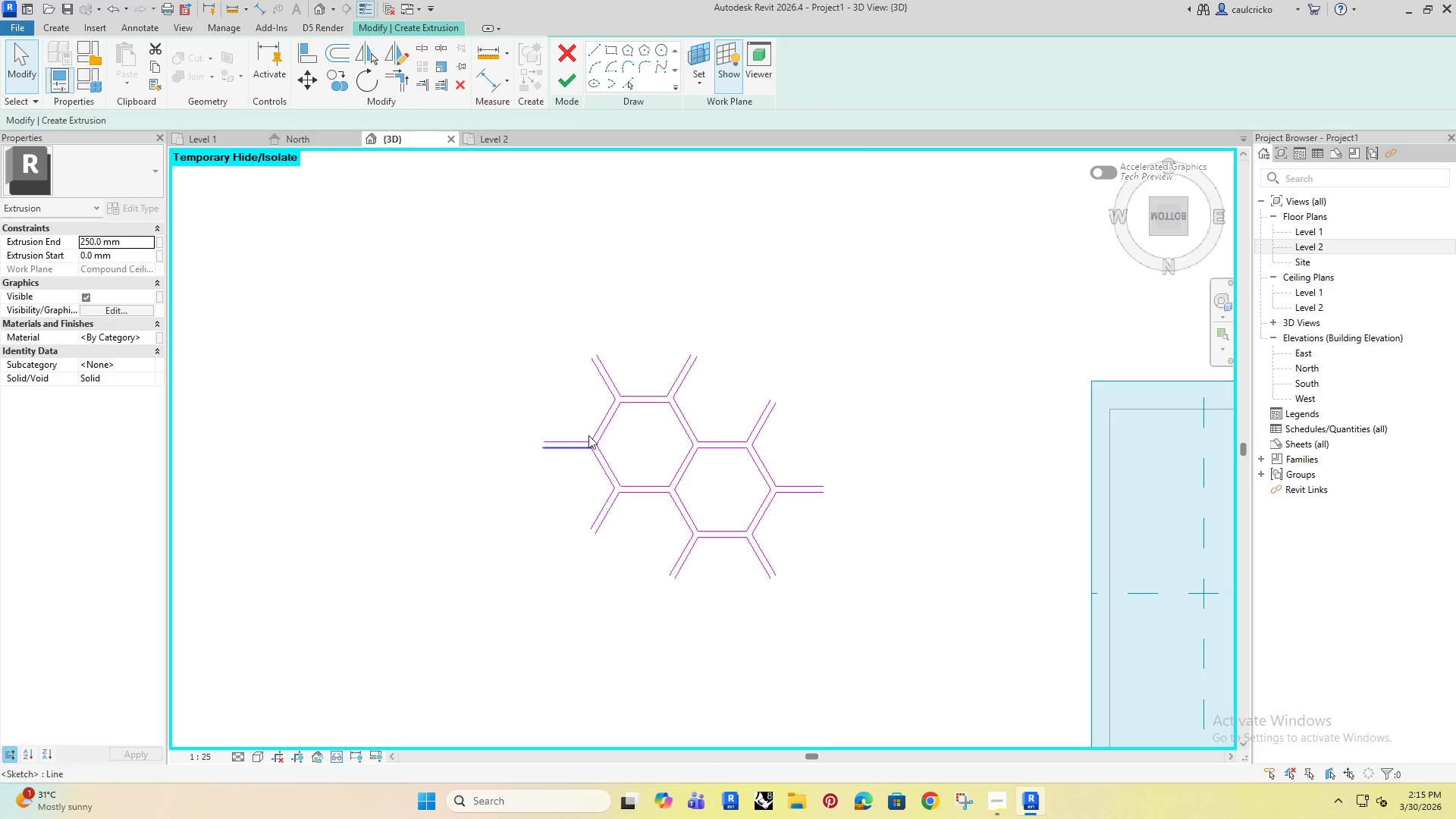 
scroll: coordinate [615, 389], scroll_direction: up, amount: 3.0
 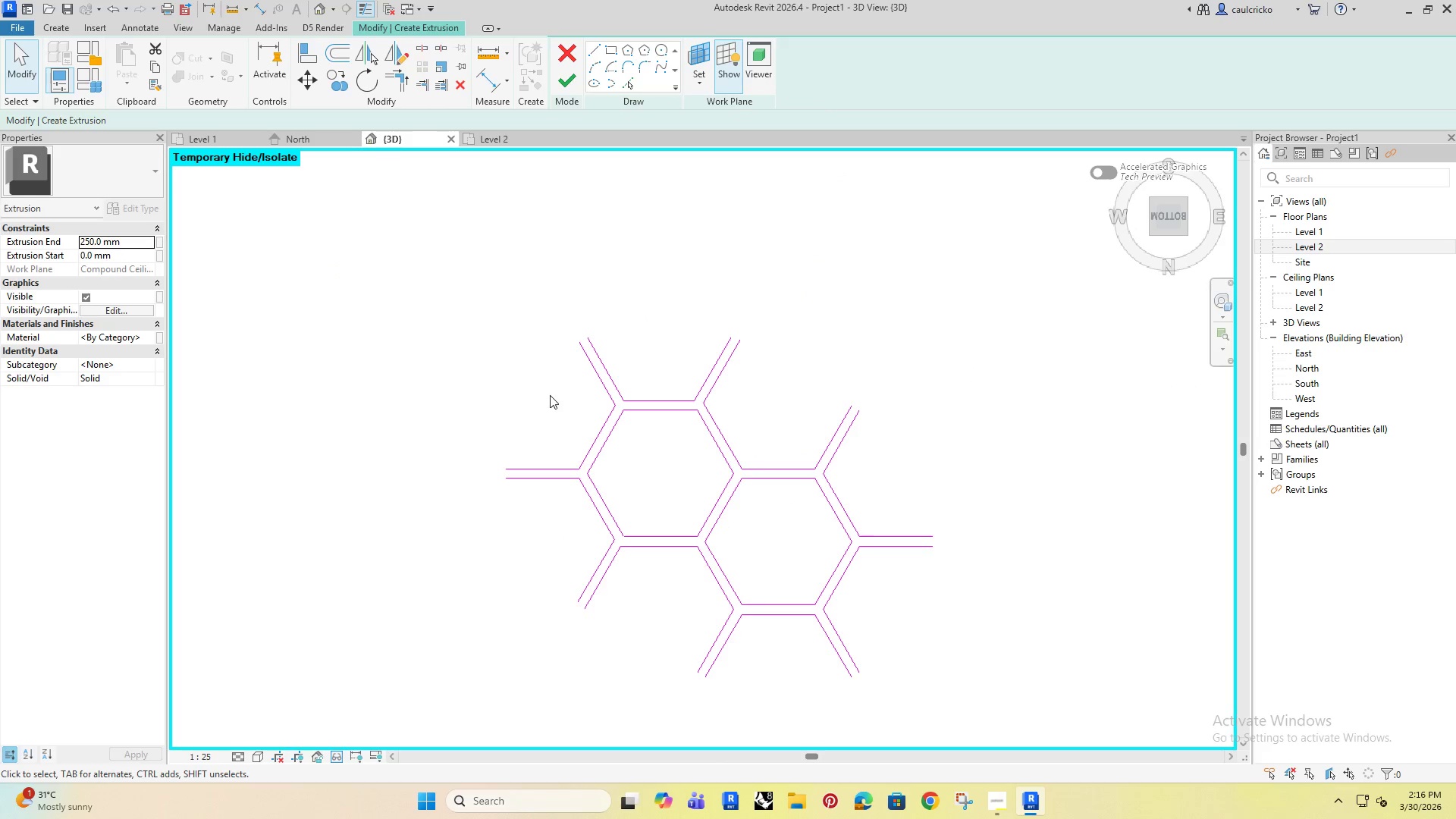 
left_click_drag(start_coordinate=[535, 376], to_coordinate=[896, 615])
 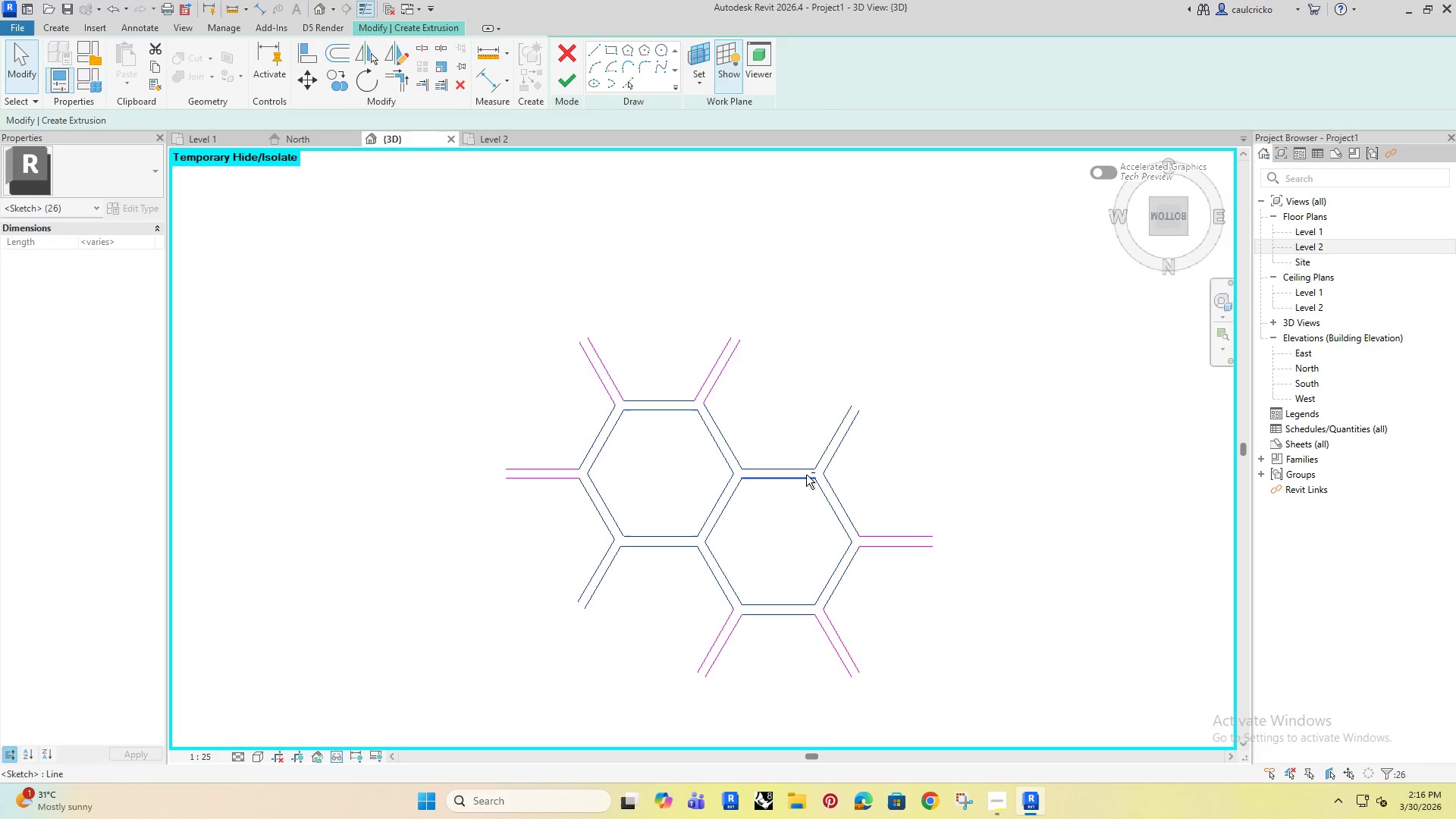 
hold_key(key=ShiftRight, duration=1.52)
left_click([818, 453])
 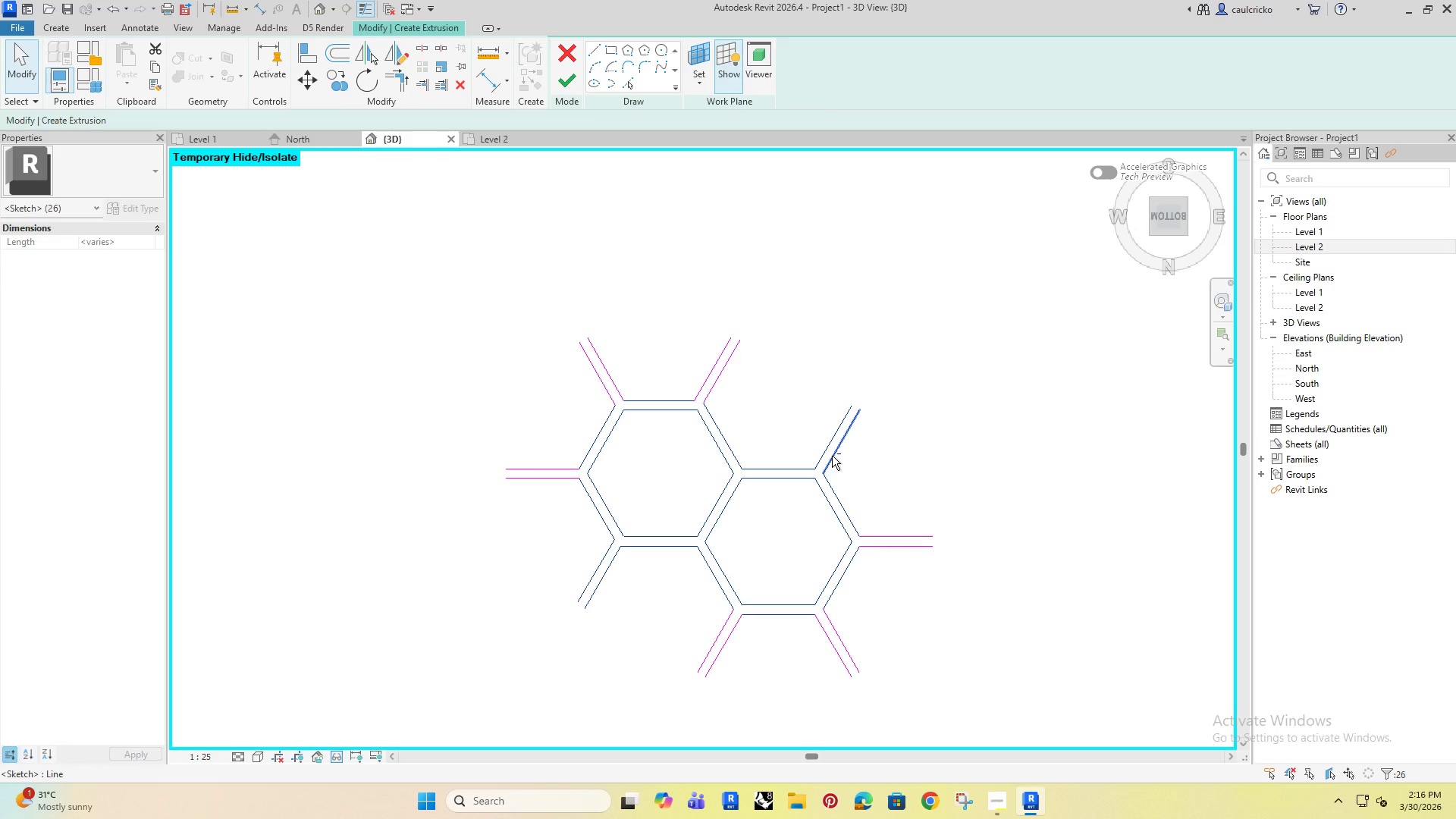 
left_click([832, 456])
 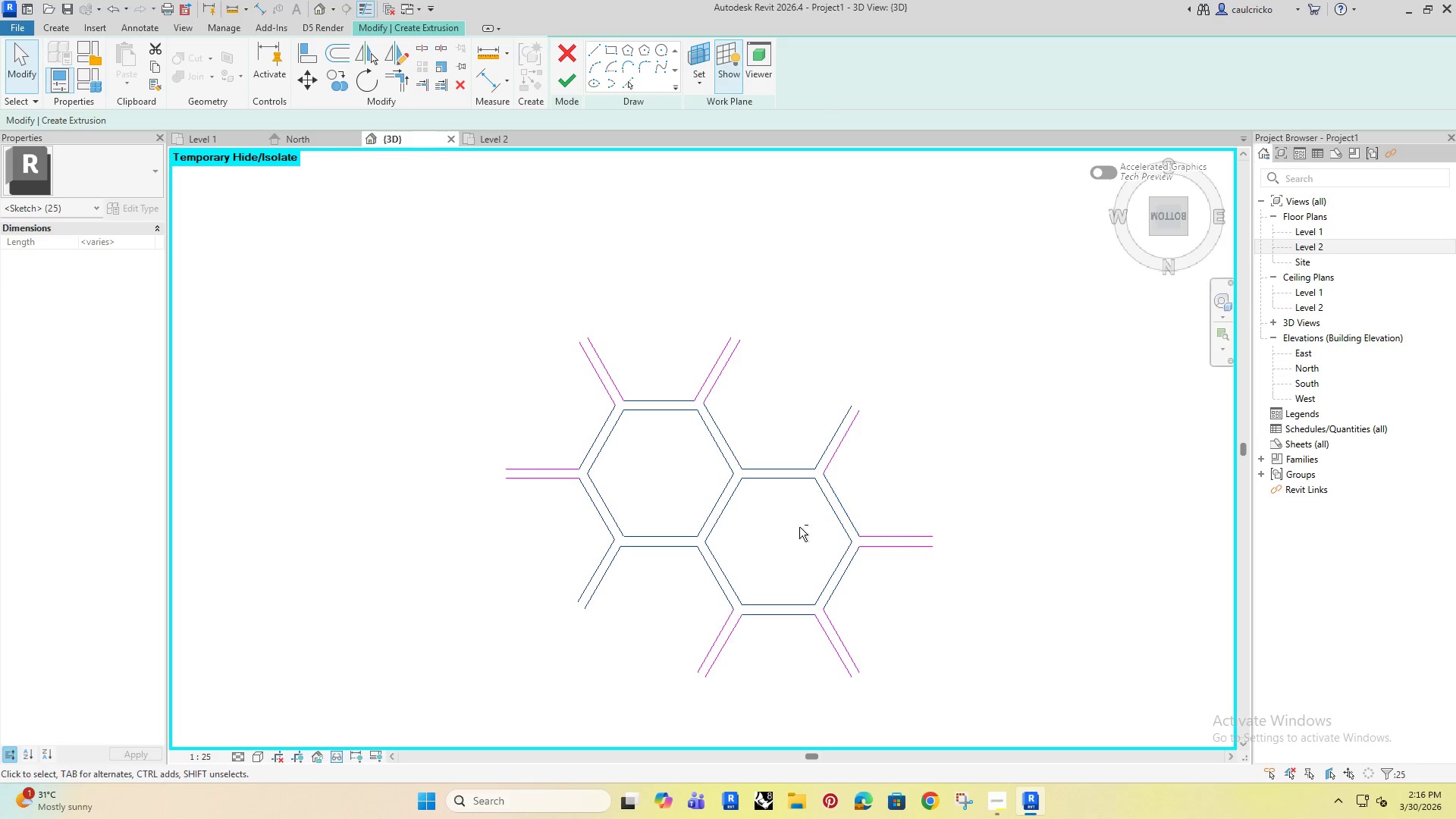 
hold_key(key=ShiftRight, duration=1.5)
left_click([829, 452])
 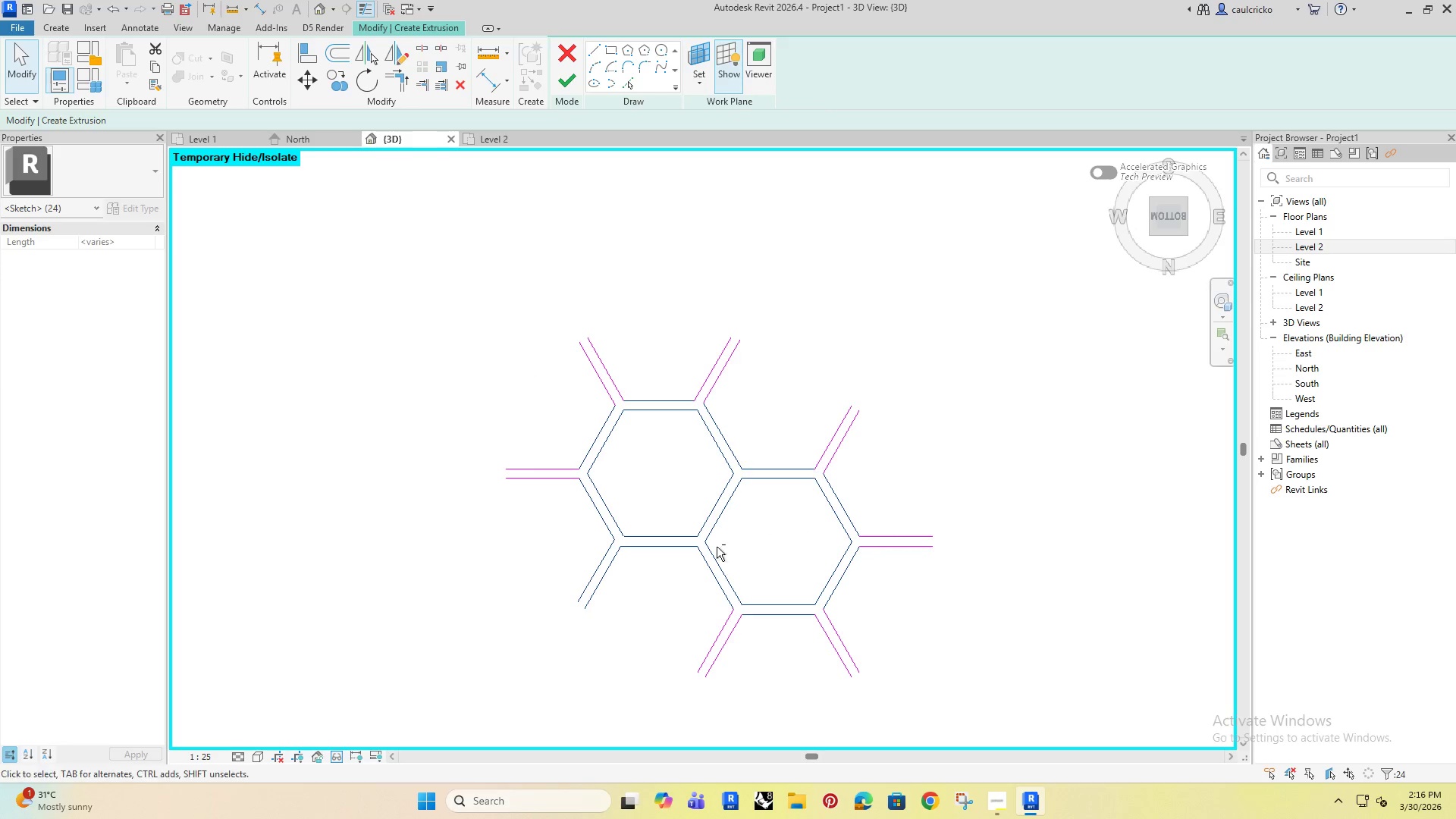 
hold_key(key=ShiftRight, duration=1.51)
hold_key(key=ShiftRight, duration=1.12)
left_click([607, 571])
 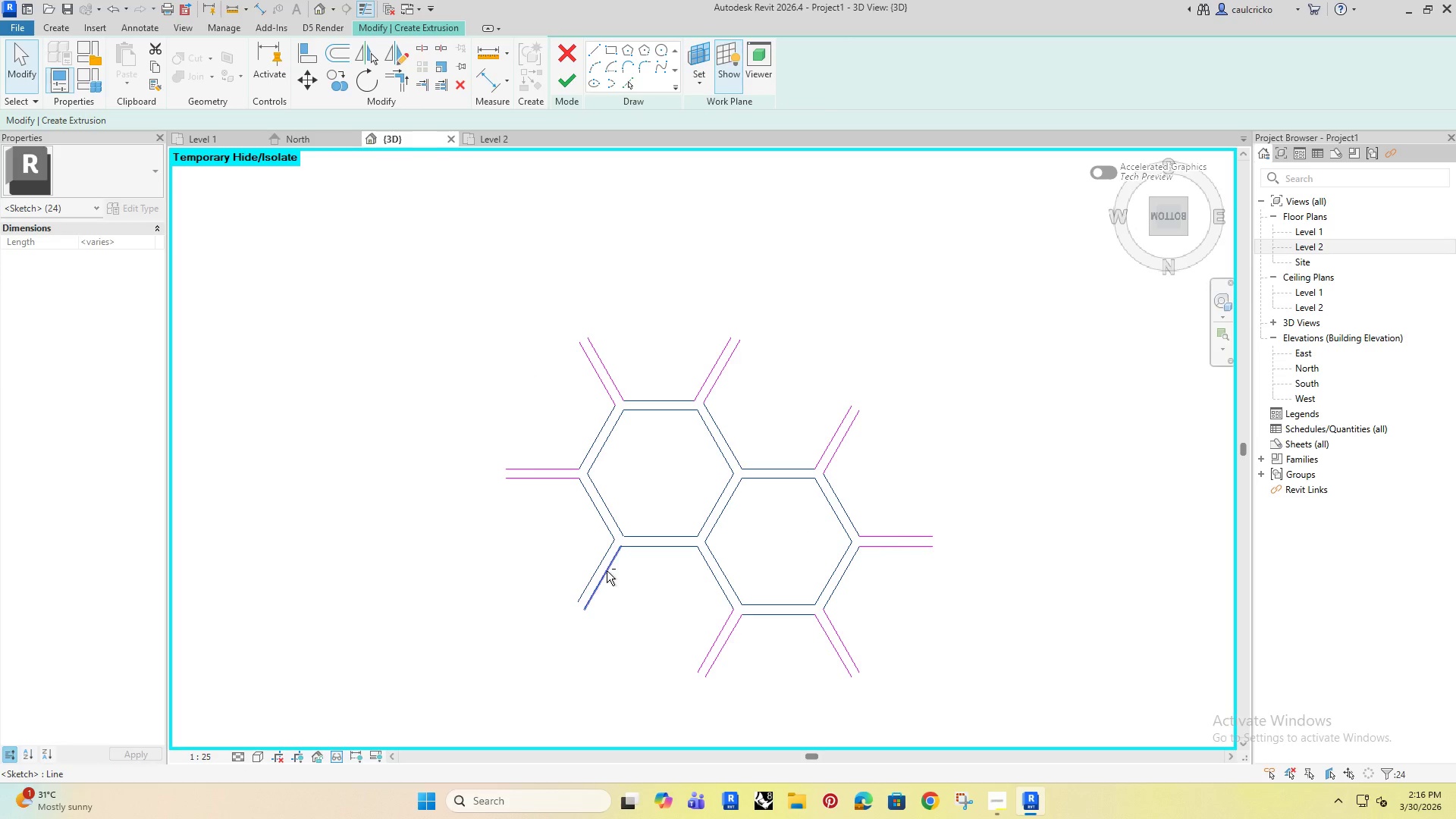 
left_click([594, 568])
 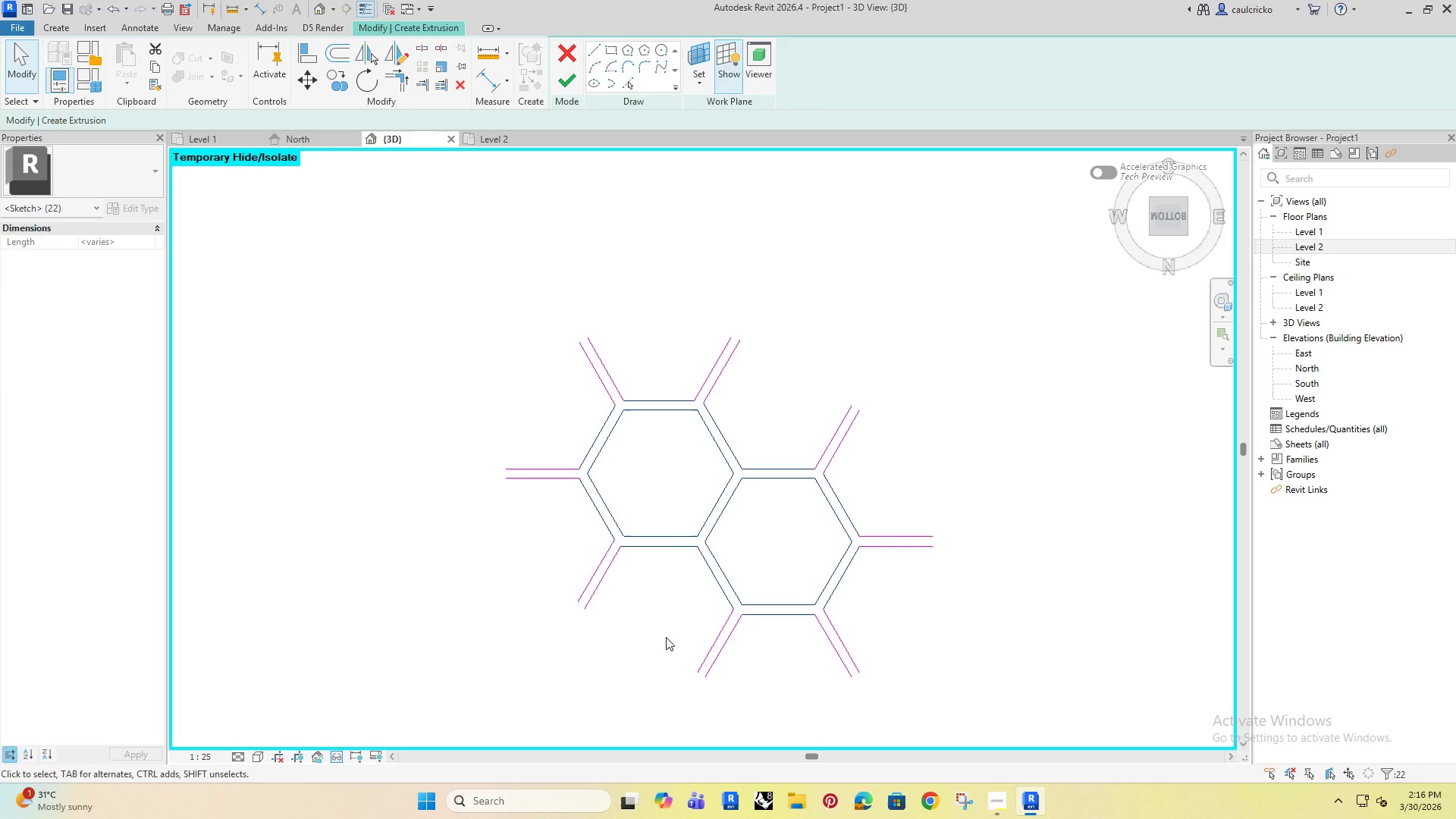 
type(co)
 